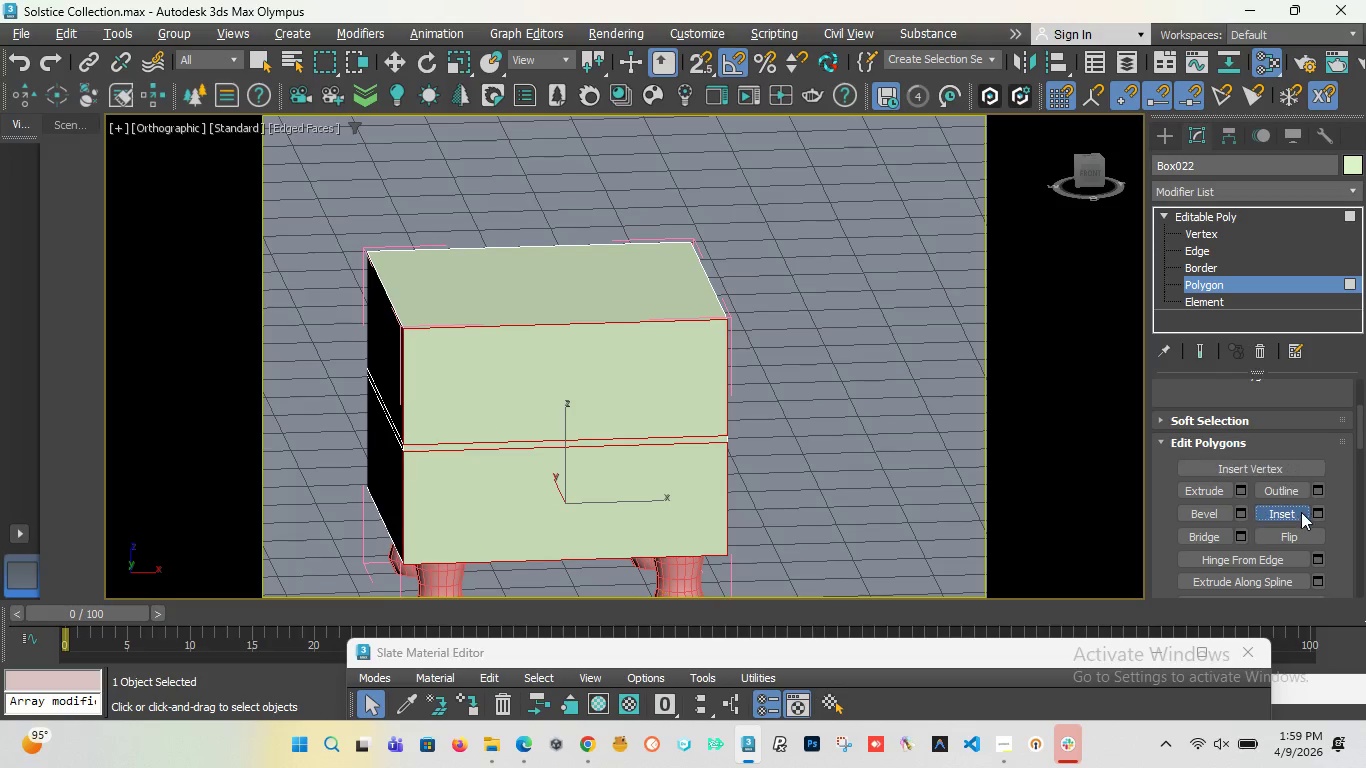 
left_click([1321, 515])
 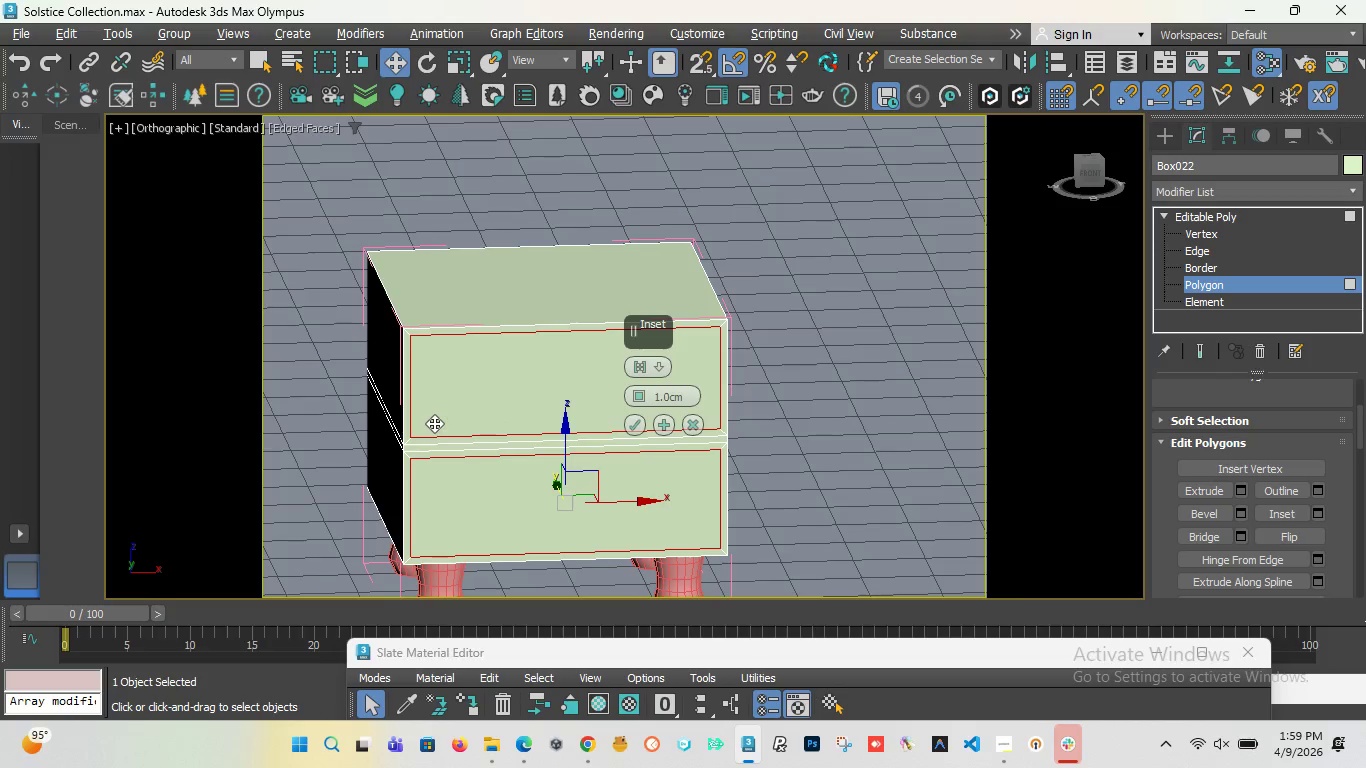 
wait(8.19)
 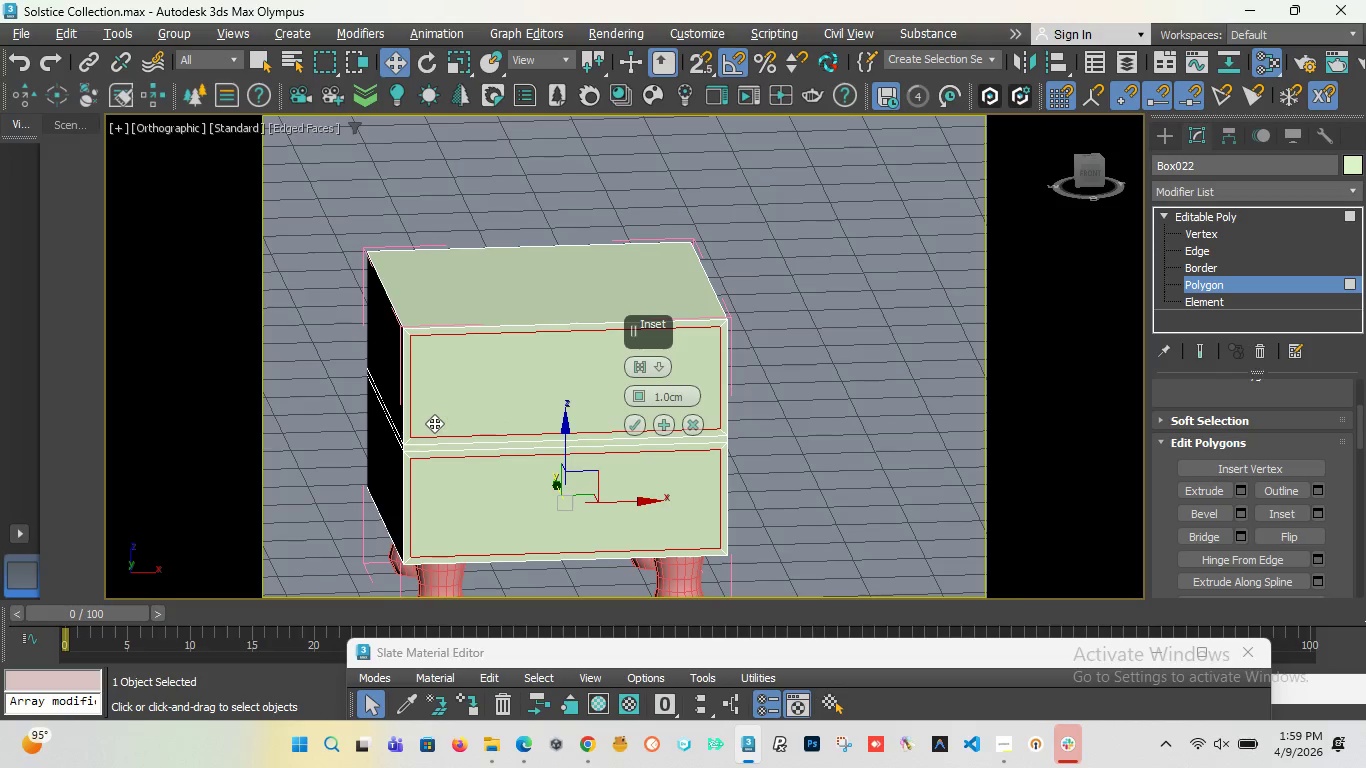 
left_click_drag(start_coordinate=[637, 393], to_coordinate=[640, 382])
 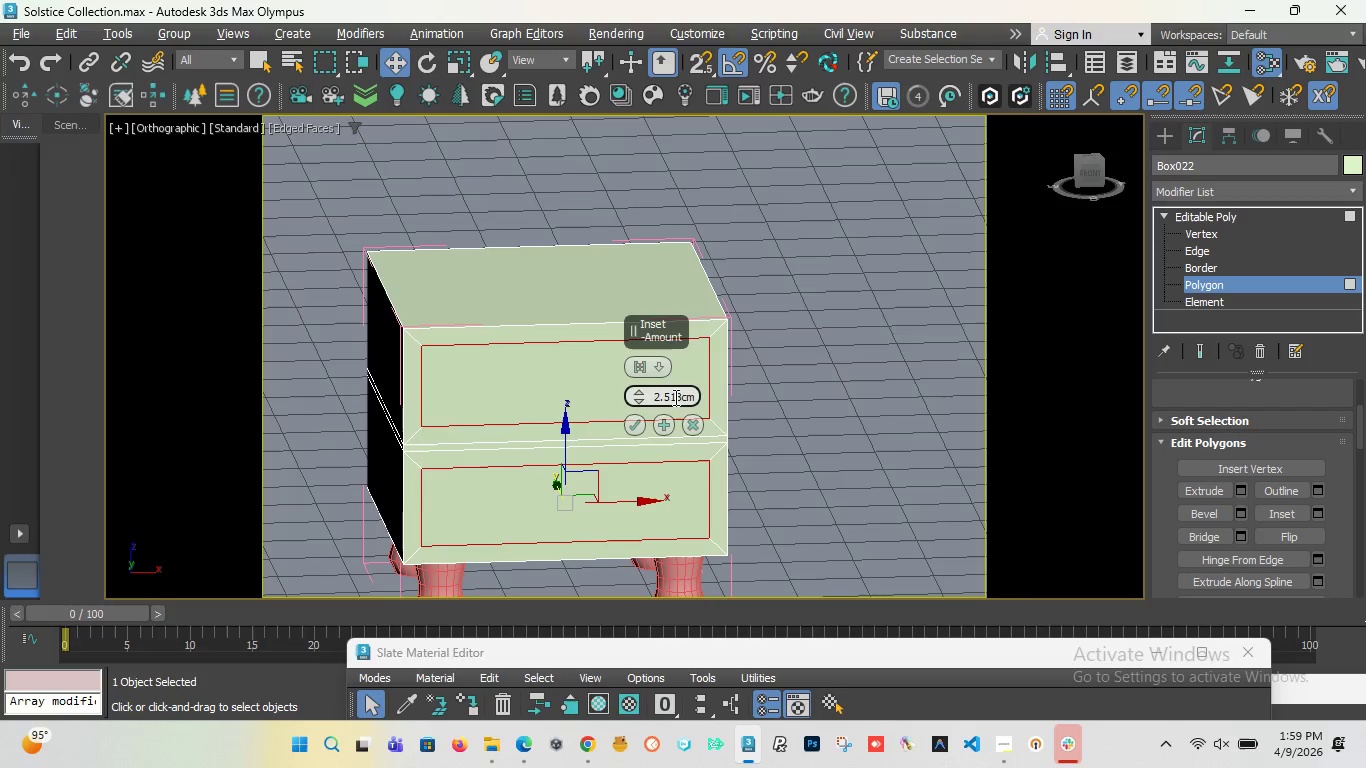 
double_click([674, 398])
 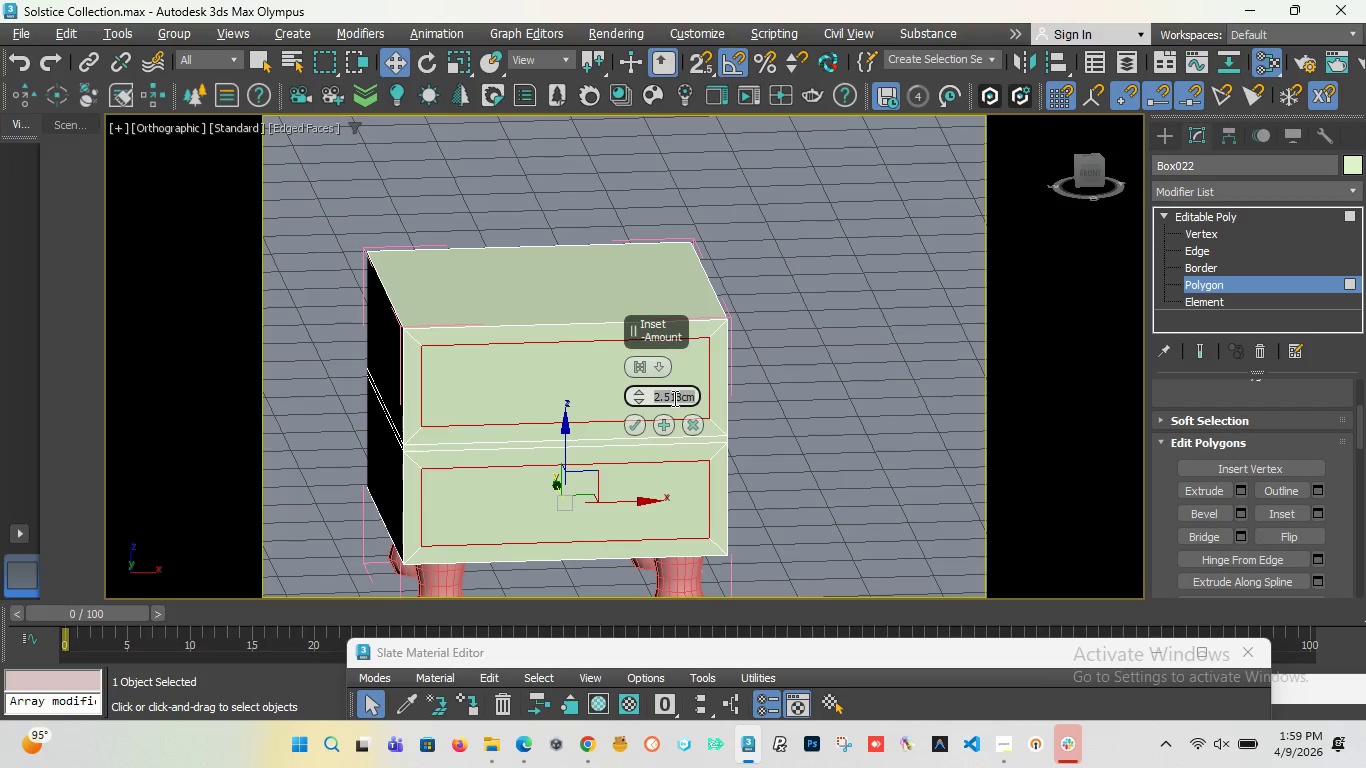 
key(1)
 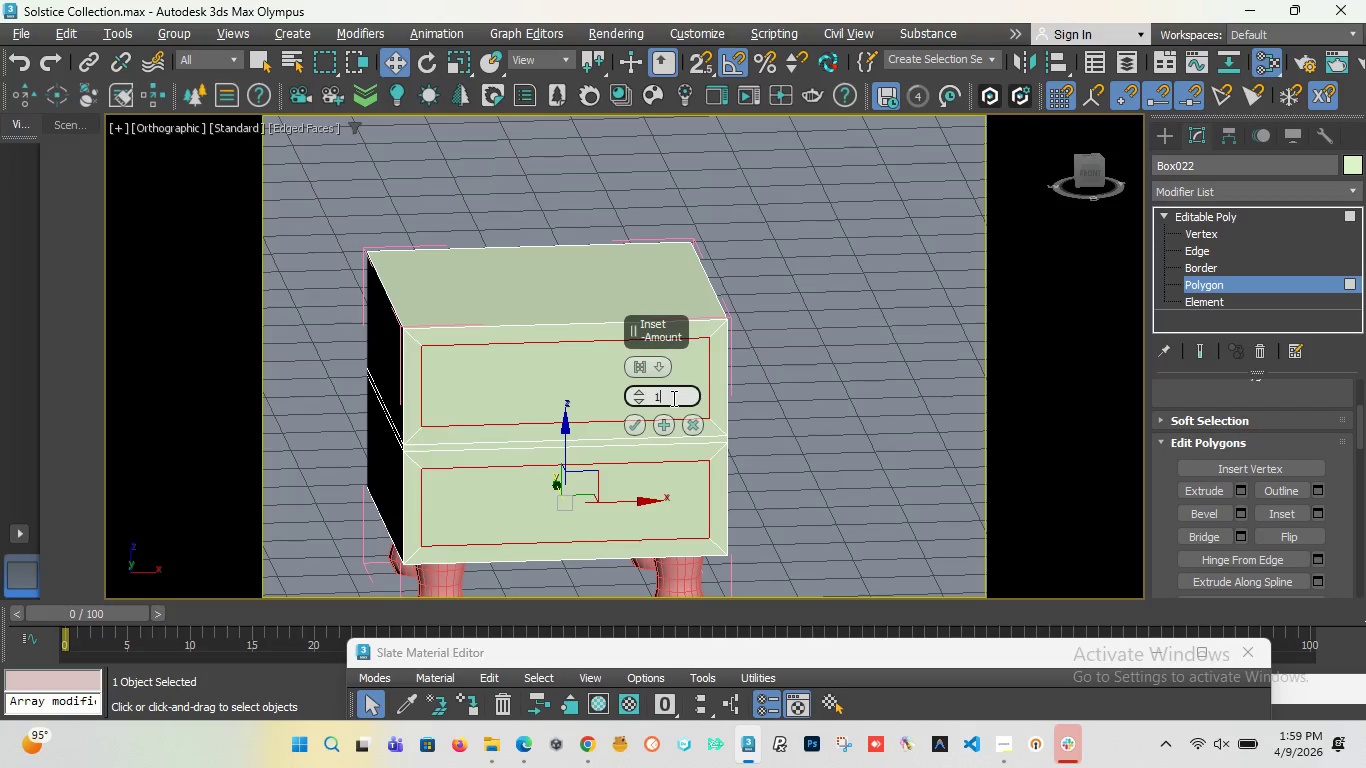 
key(Enter)
 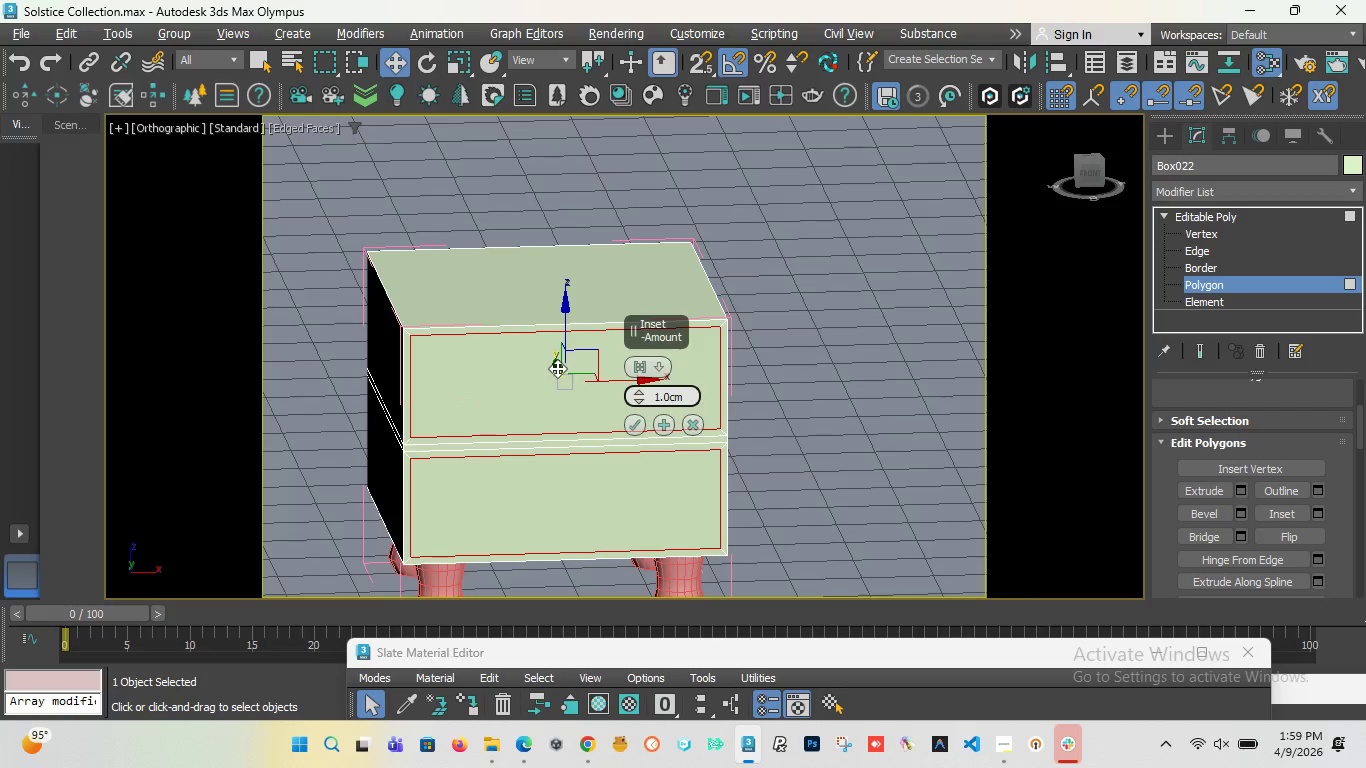 
left_click_drag(start_coordinate=[557, 367], to_coordinate=[552, 364])
 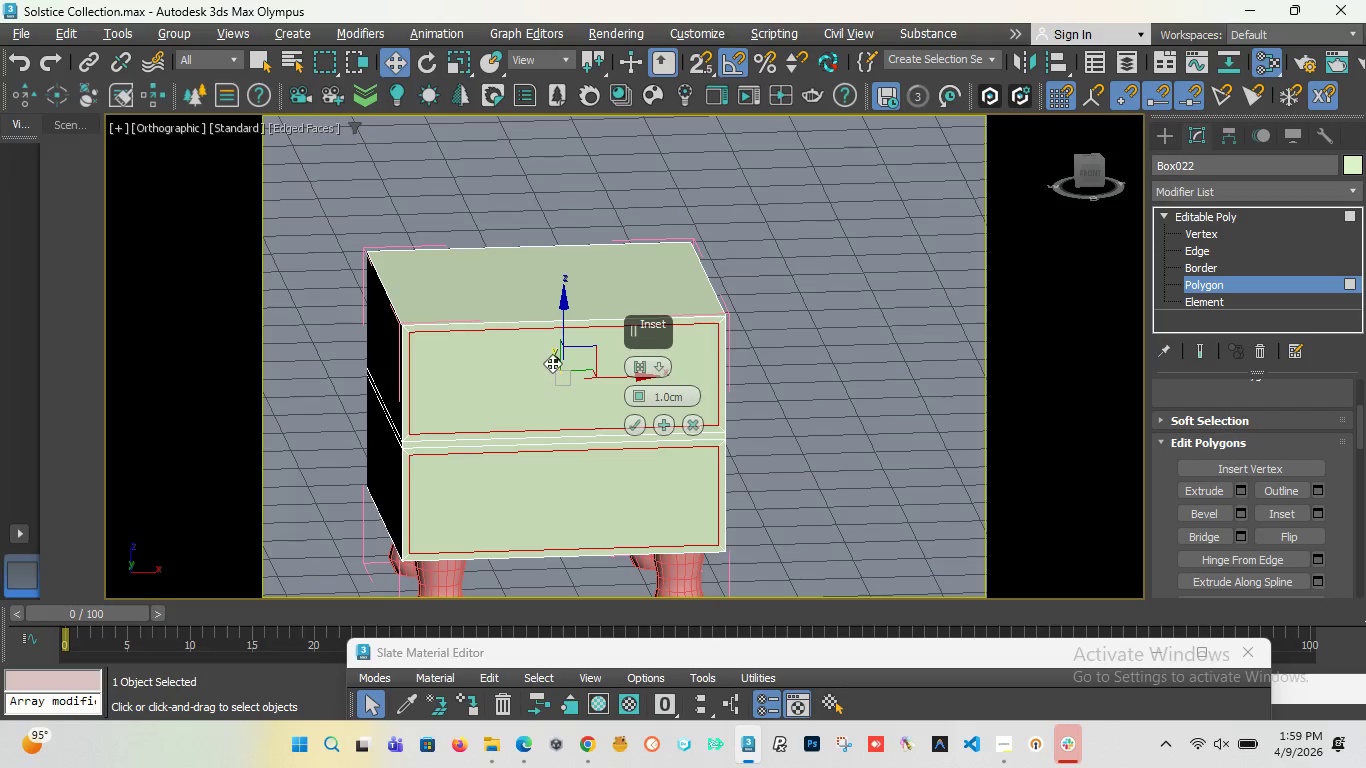 
key(Control+Z)
 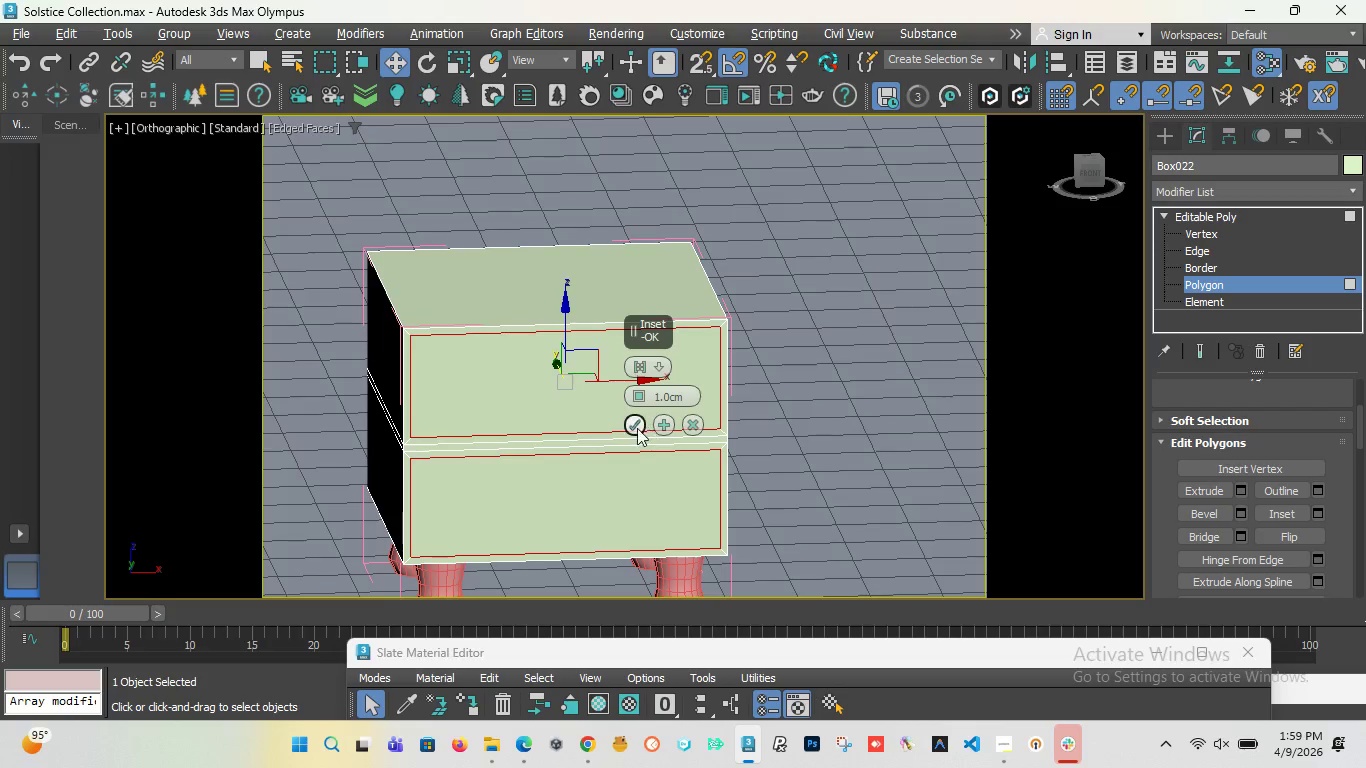 
left_click([633, 427])
 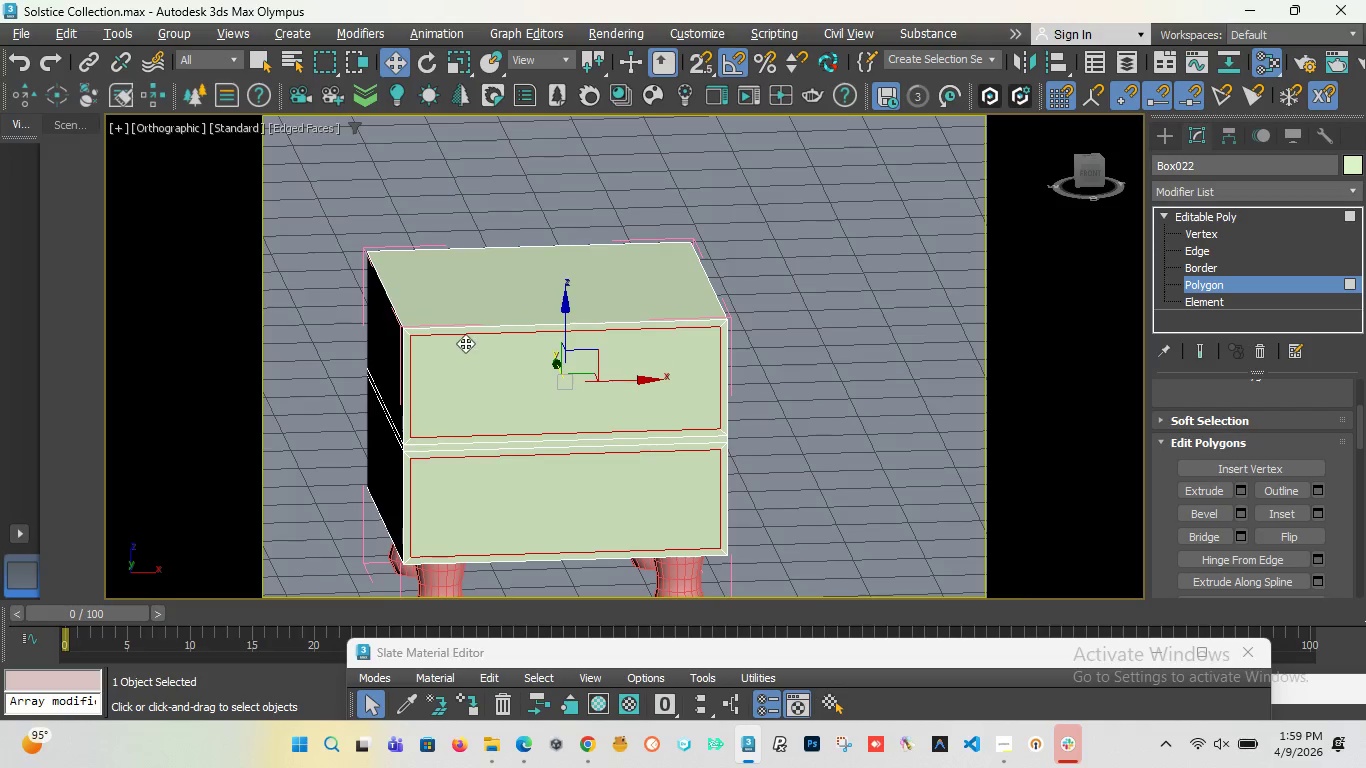 
left_click([461, 364])
 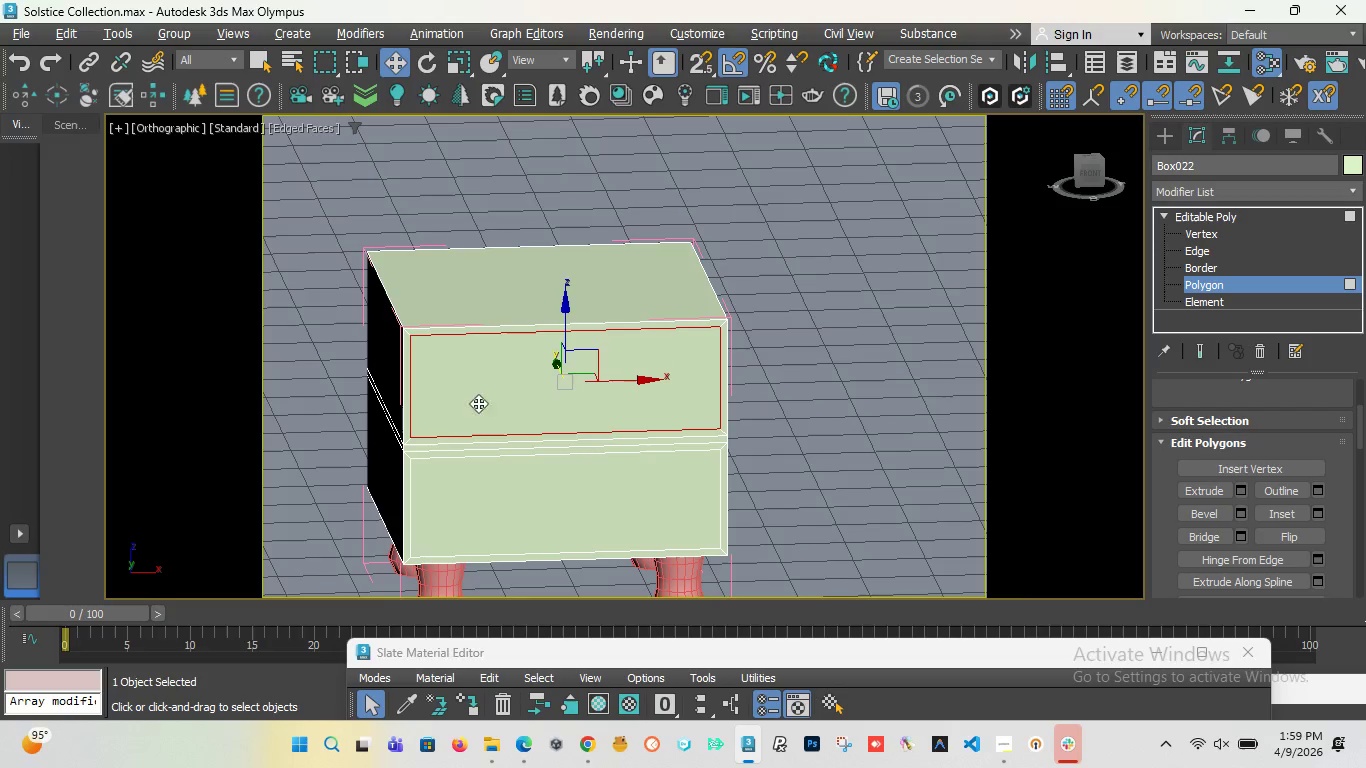 
hold_key(key=ControlLeft, duration=0.67)
left_click([506, 496])
 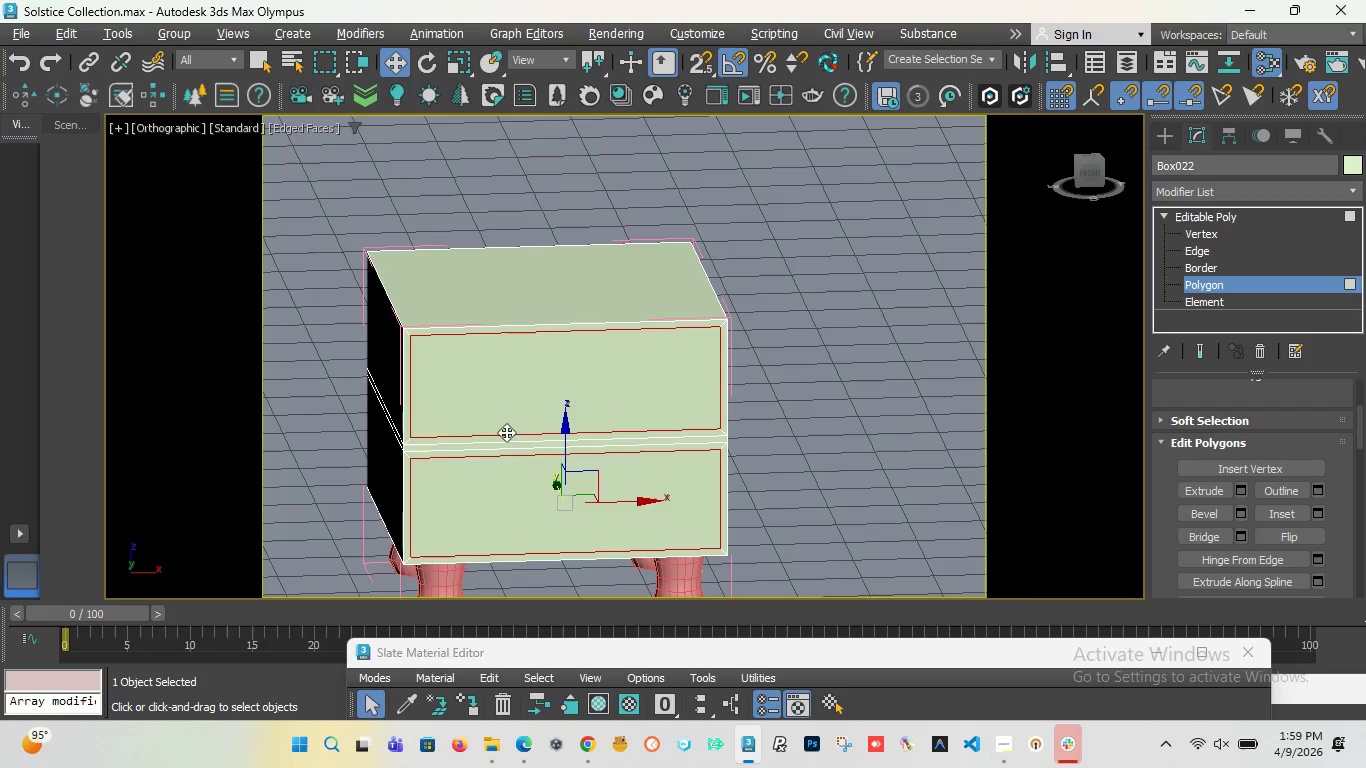 
scroll: coordinate [378, 445], scroll_direction: up, amount: 5.0
 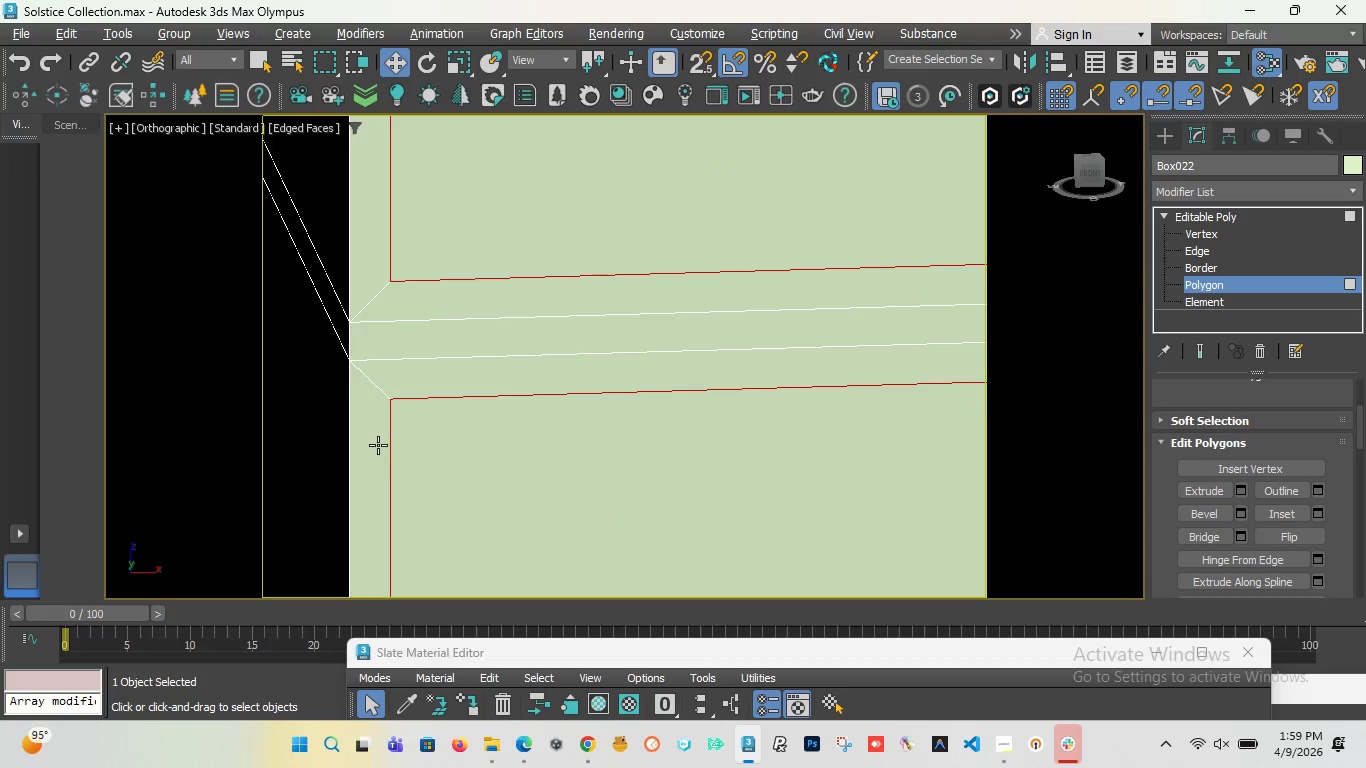 
scroll: coordinate [378, 445], scroll_direction: down, amount: 2.0
 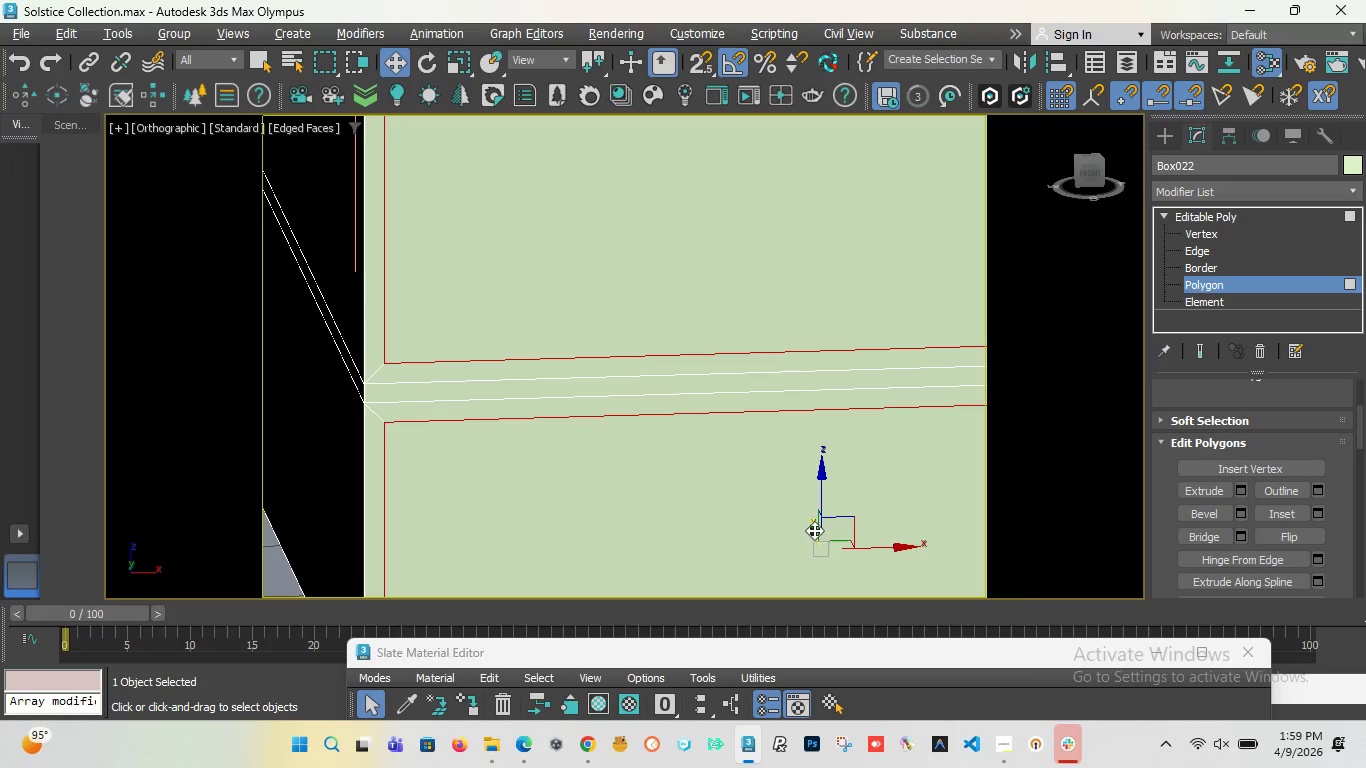 
left_click_drag(start_coordinate=[814, 530], to_coordinate=[807, 529])
 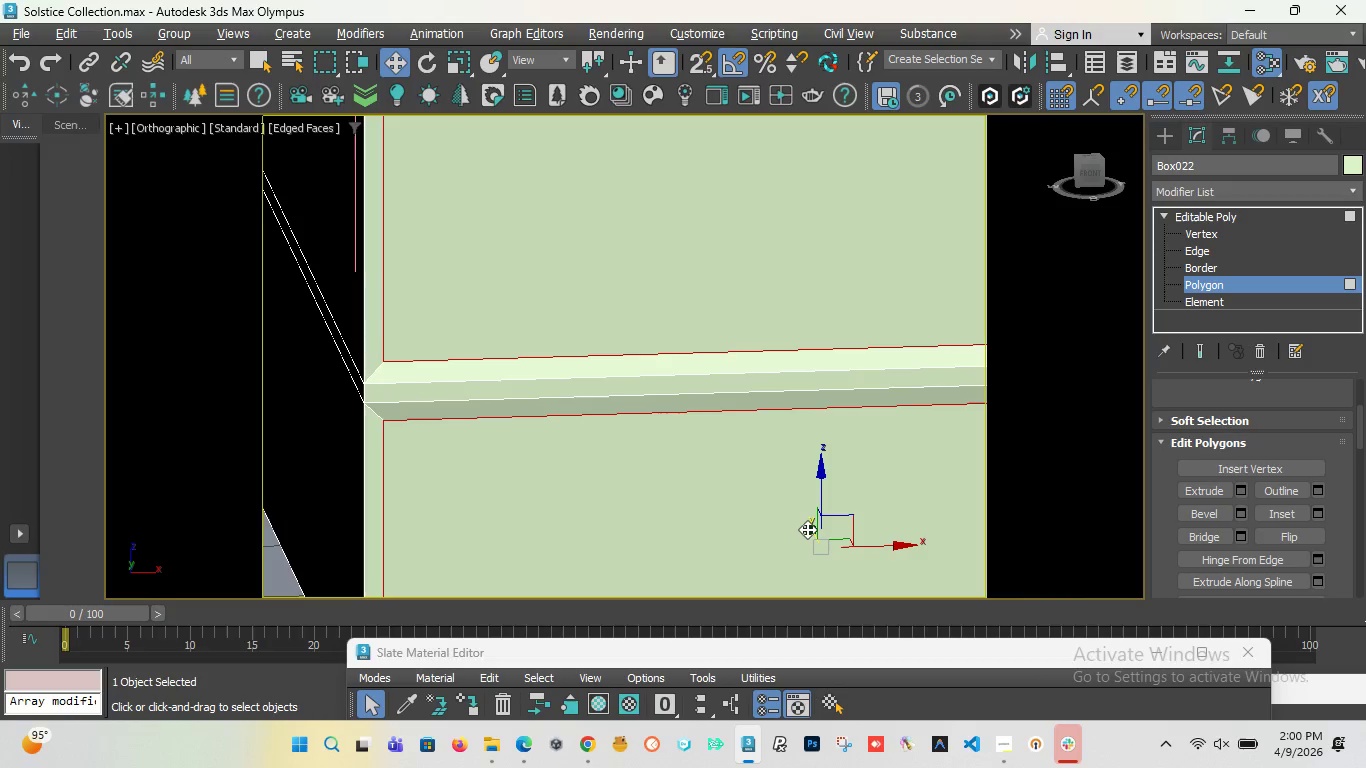 
key(Control+Z)
 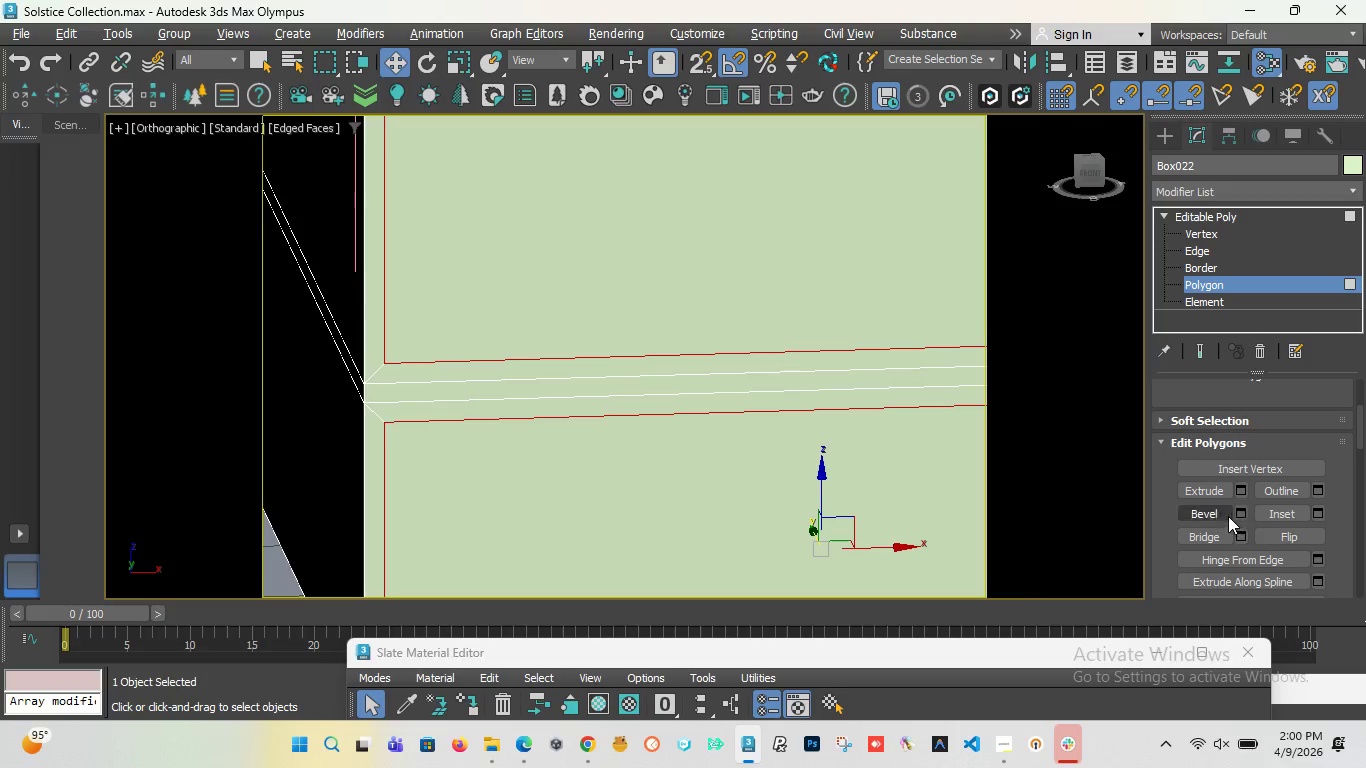 
left_click([1237, 493])
 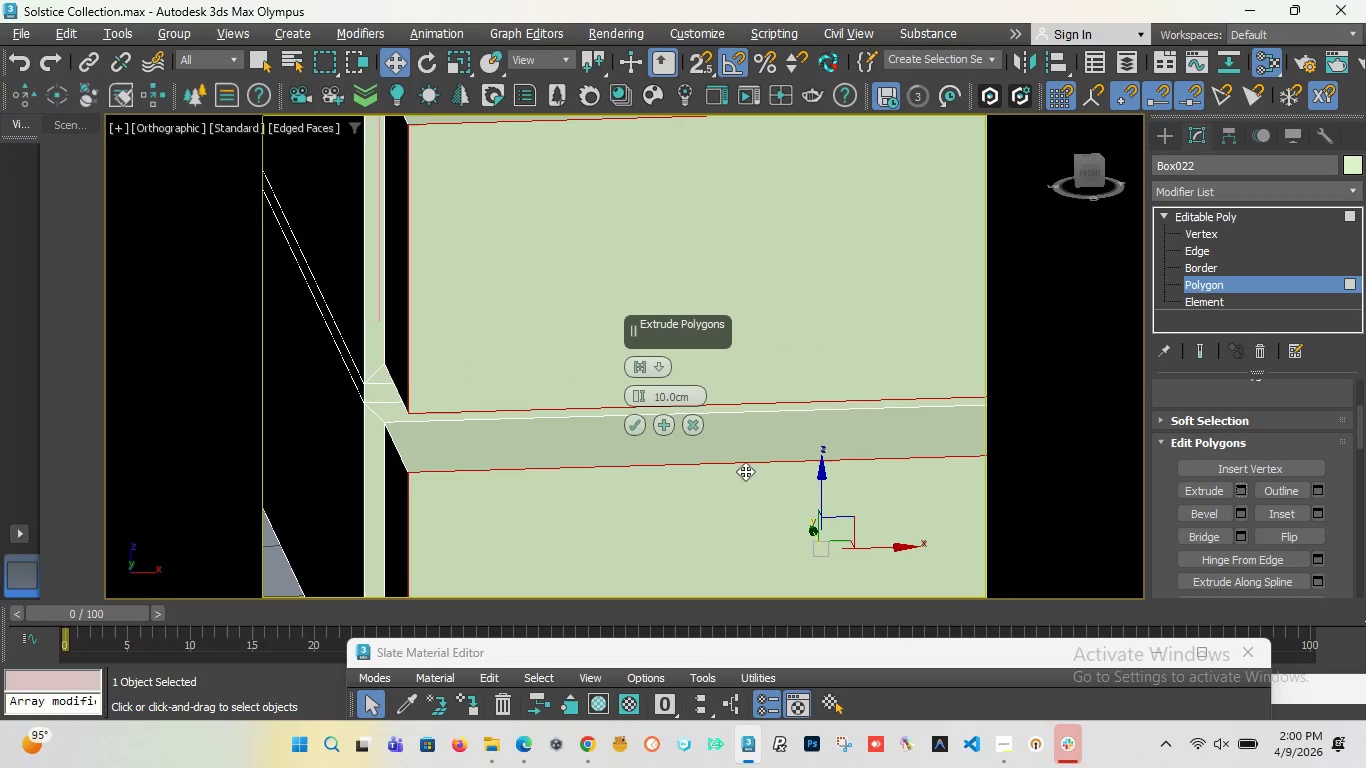 
scroll: coordinate [483, 481], scroll_direction: down, amount: 3.0
 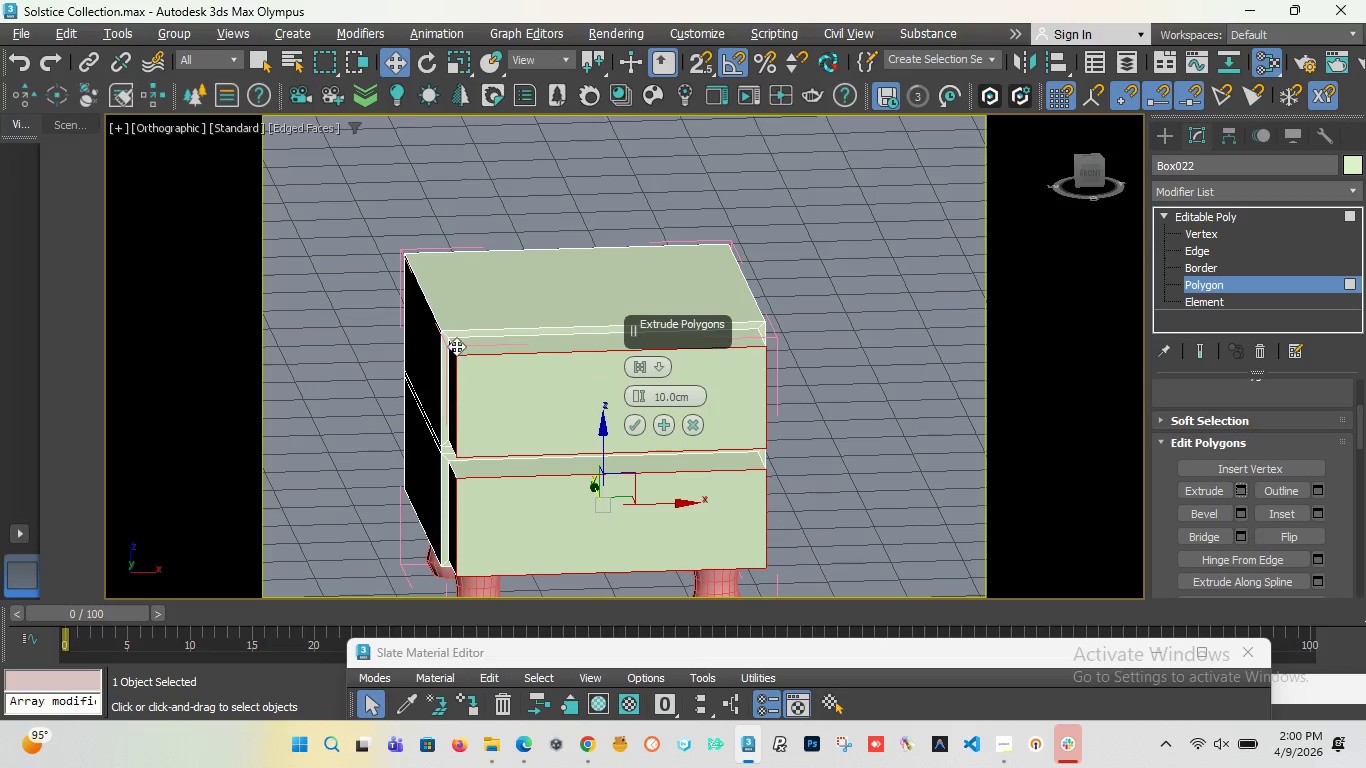 
scroll: coordinate [456, 346], scroll_direction: up, amount: 1.0
 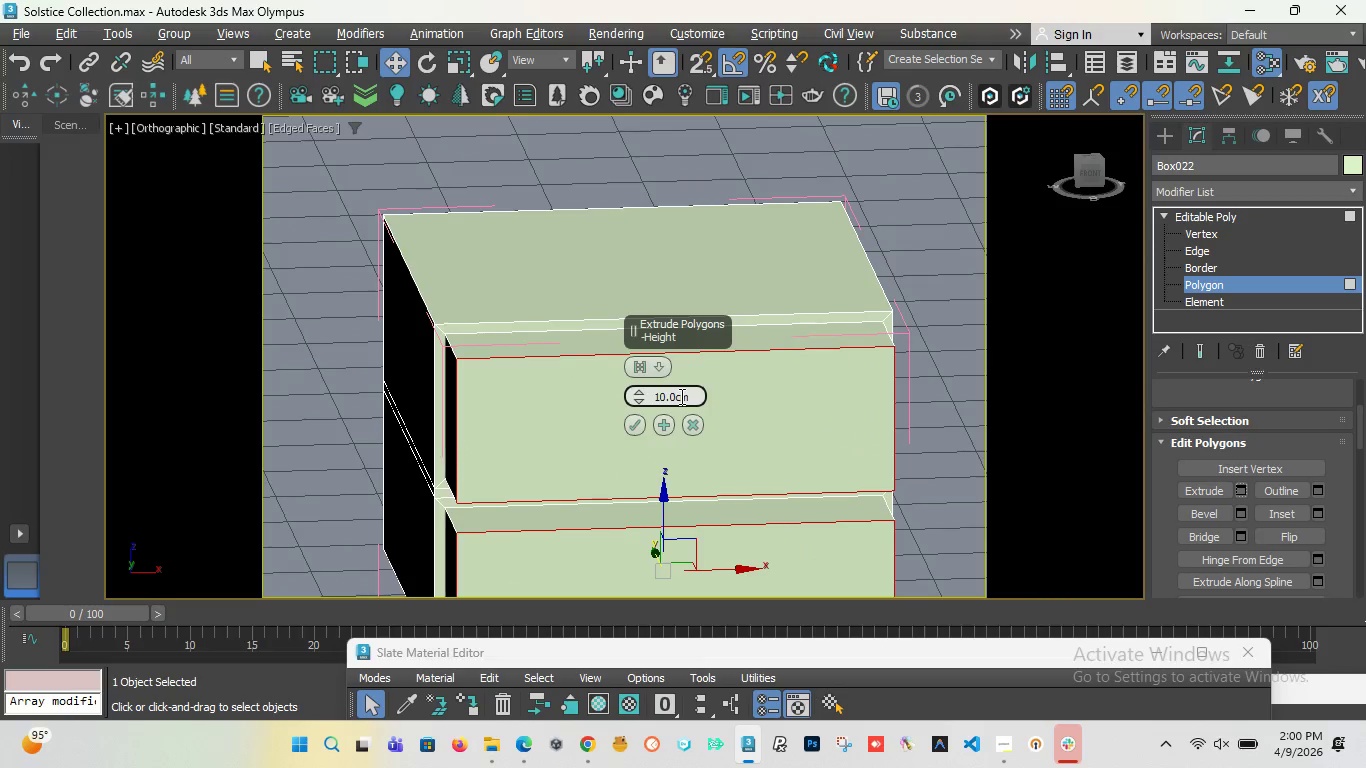 
double_click([680, 396])
 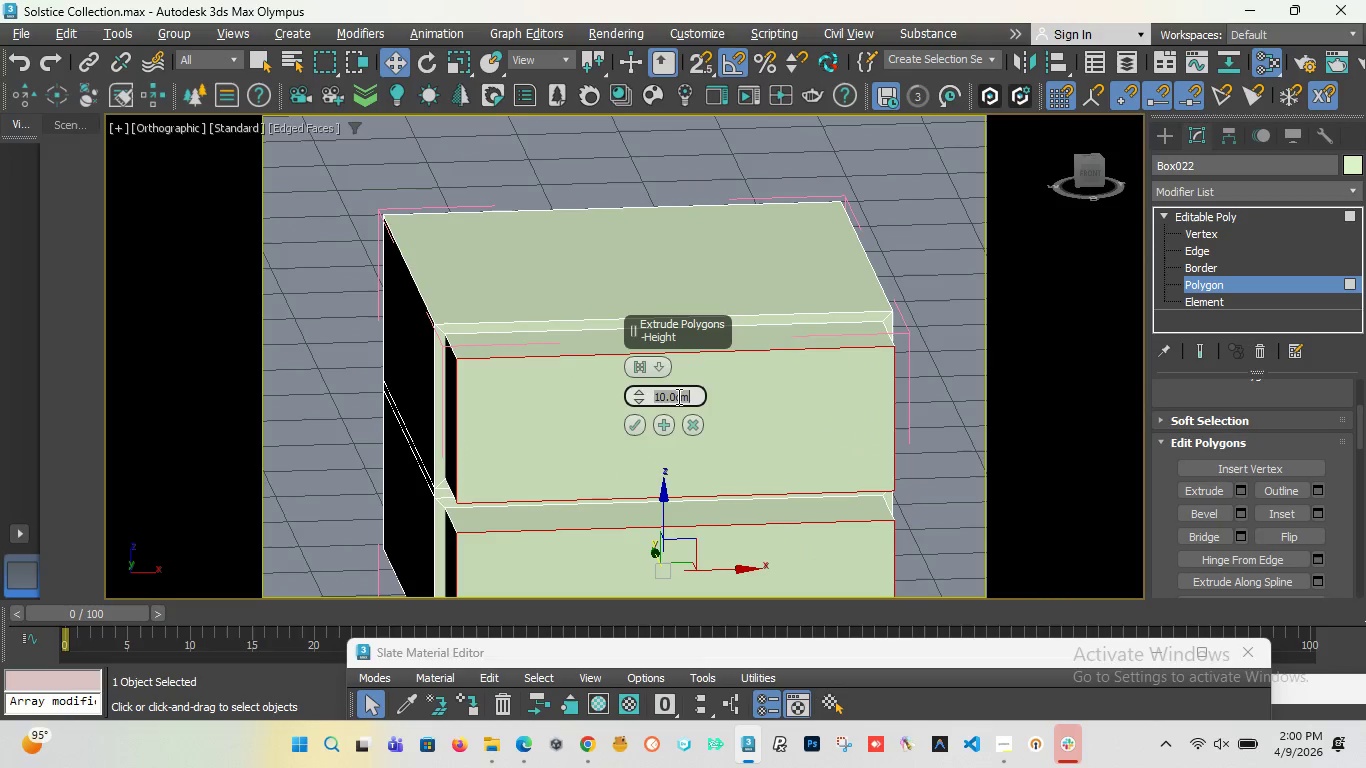 
key(1)
 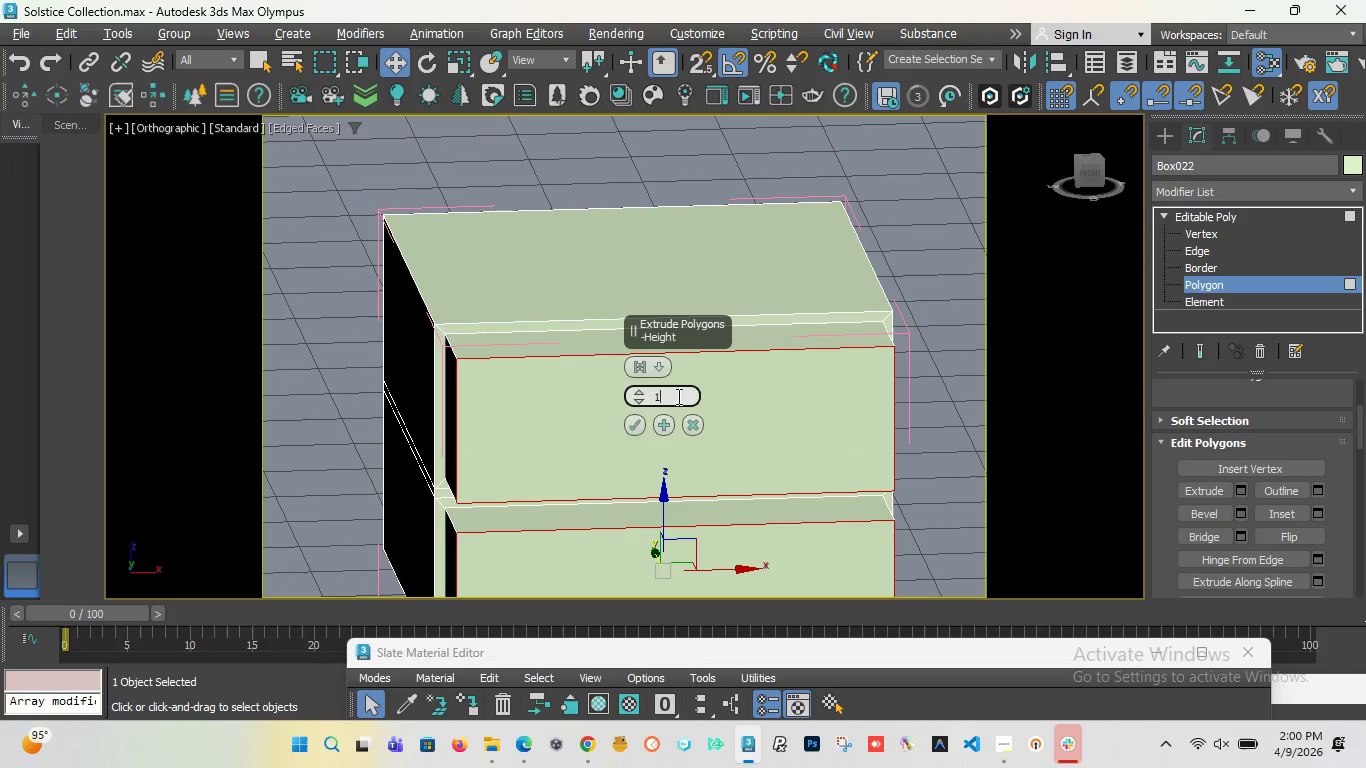 
key(Enter)
 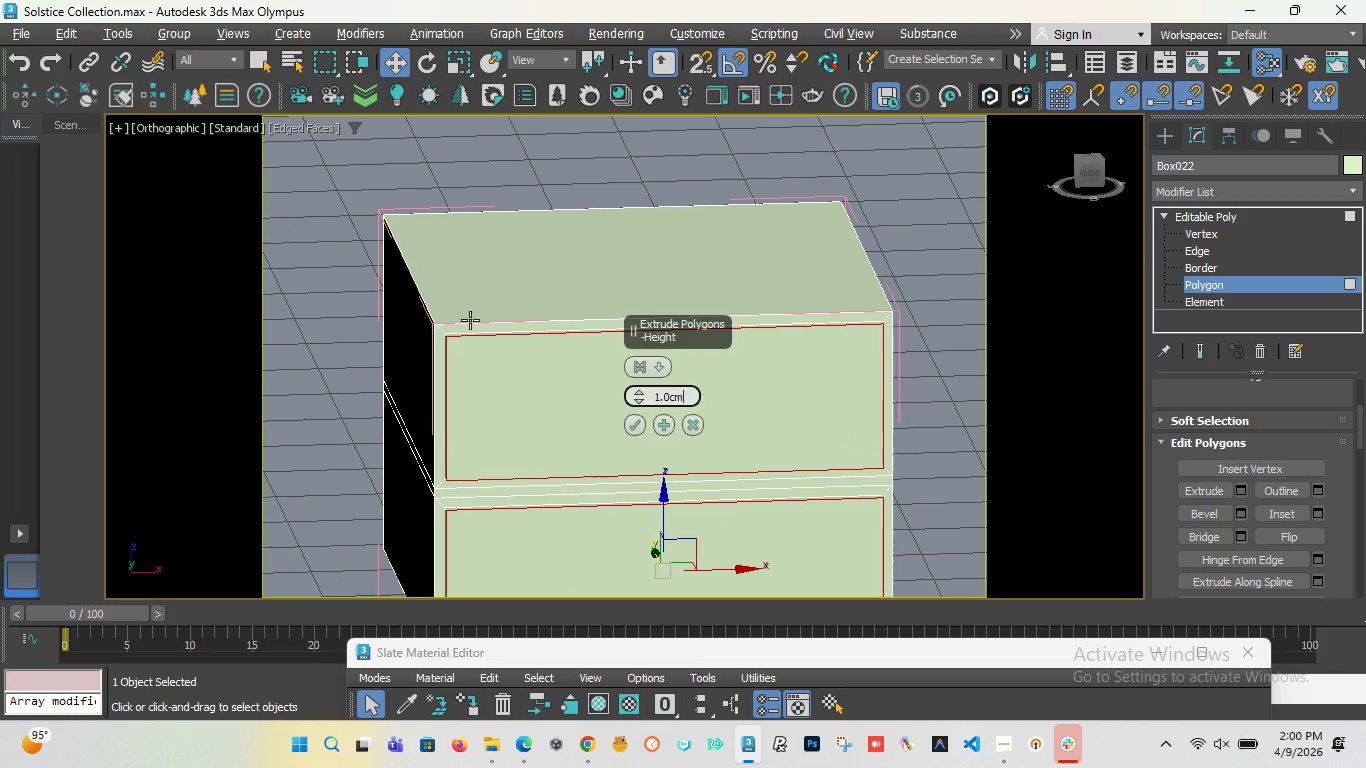 
scroll: coordinate [449, 337], scroll_direction: up, amount: 6.0
 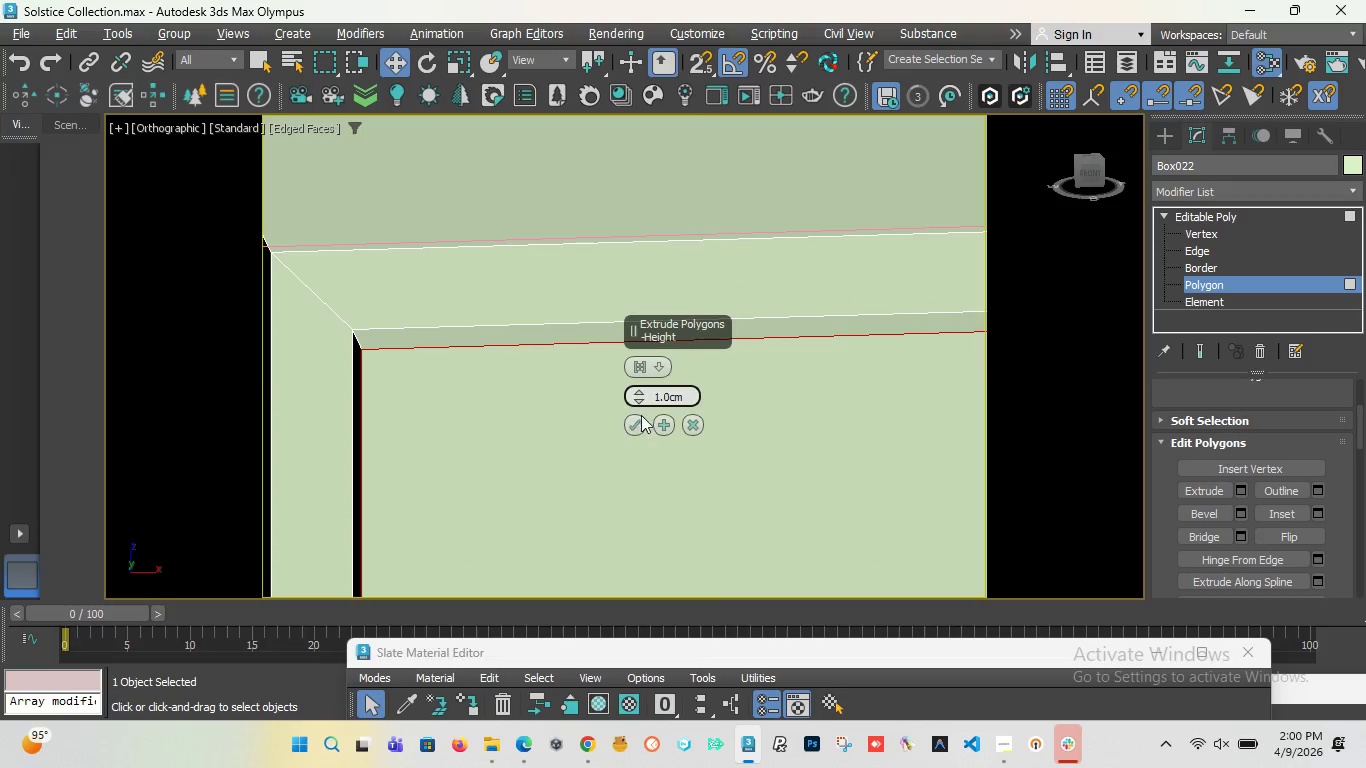 
left_click_drag(start_coordinate=[641, 396], to_coordinate=[641, 462])
 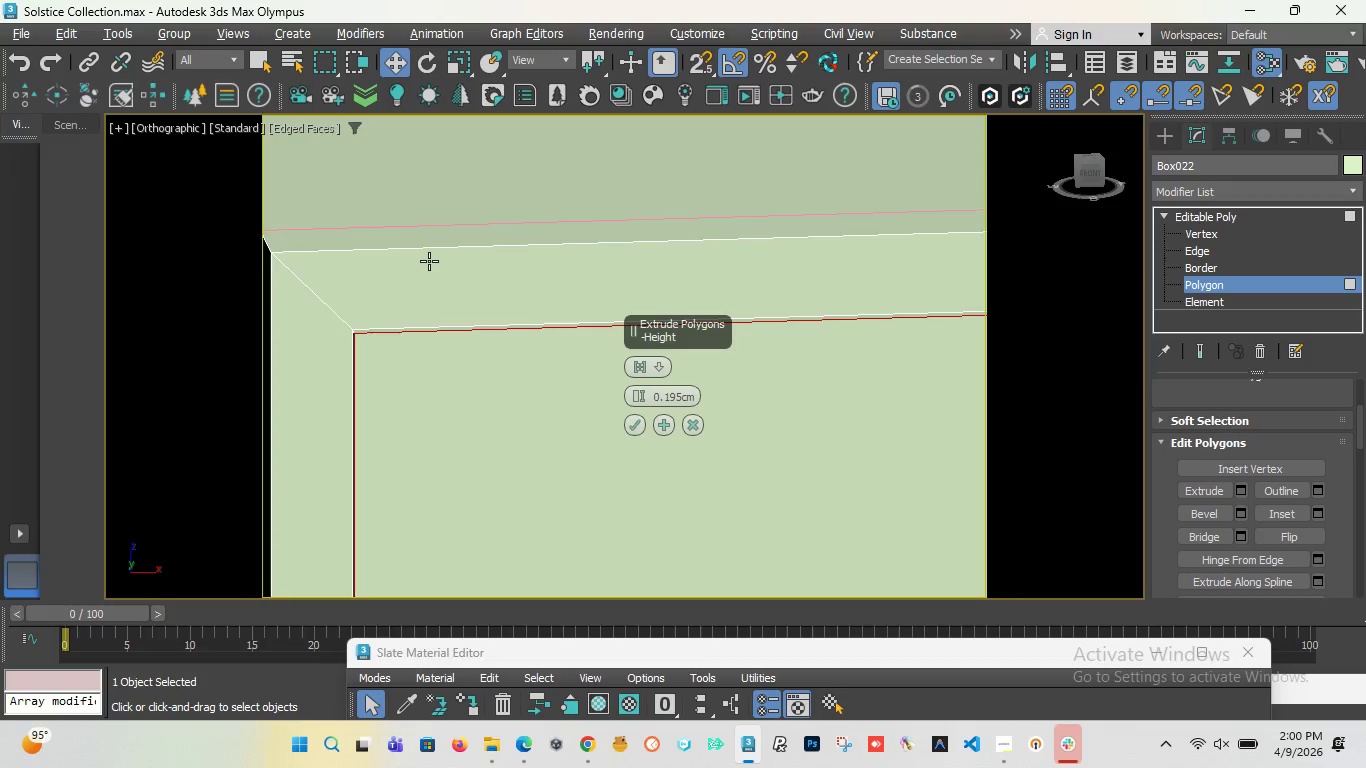 
scroll: coordinate [429, 261], scroll_direction: down, amount: 4.0
 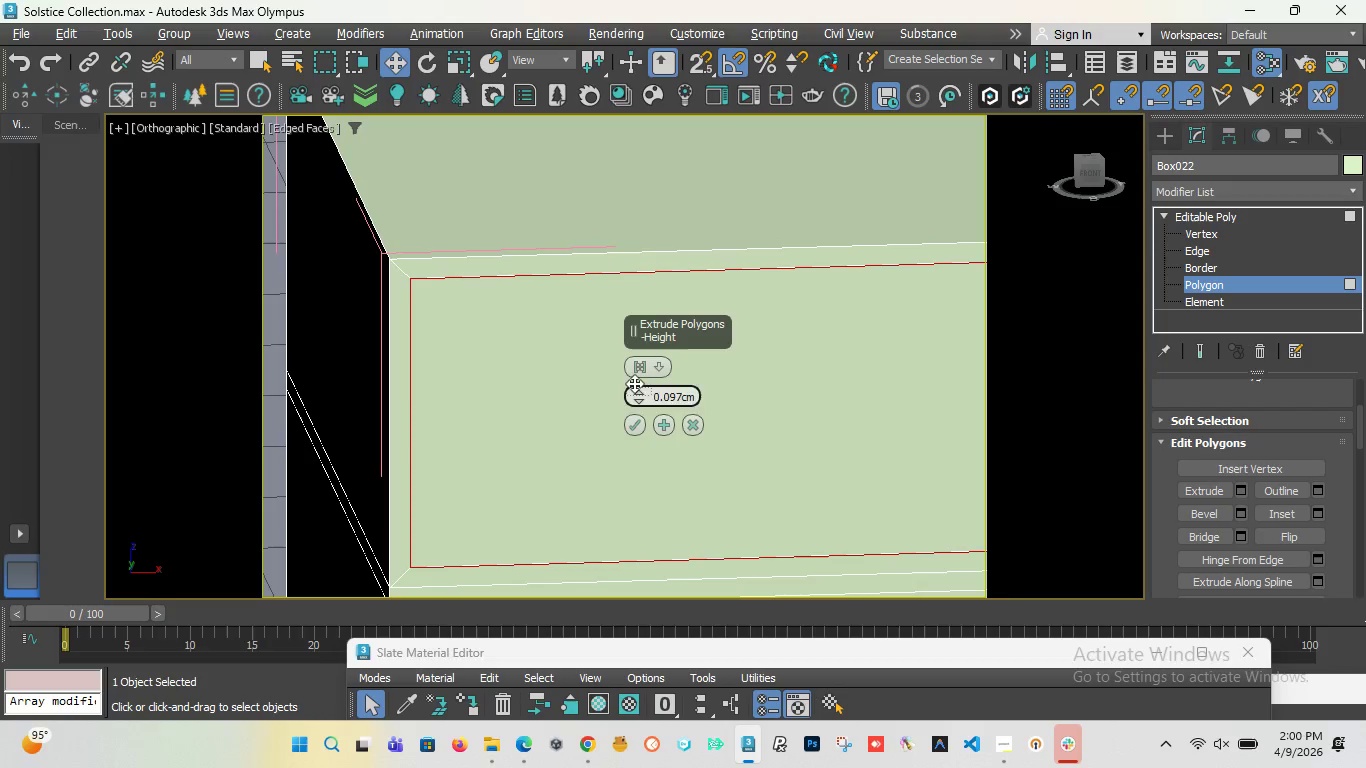 
wait(5.39)
 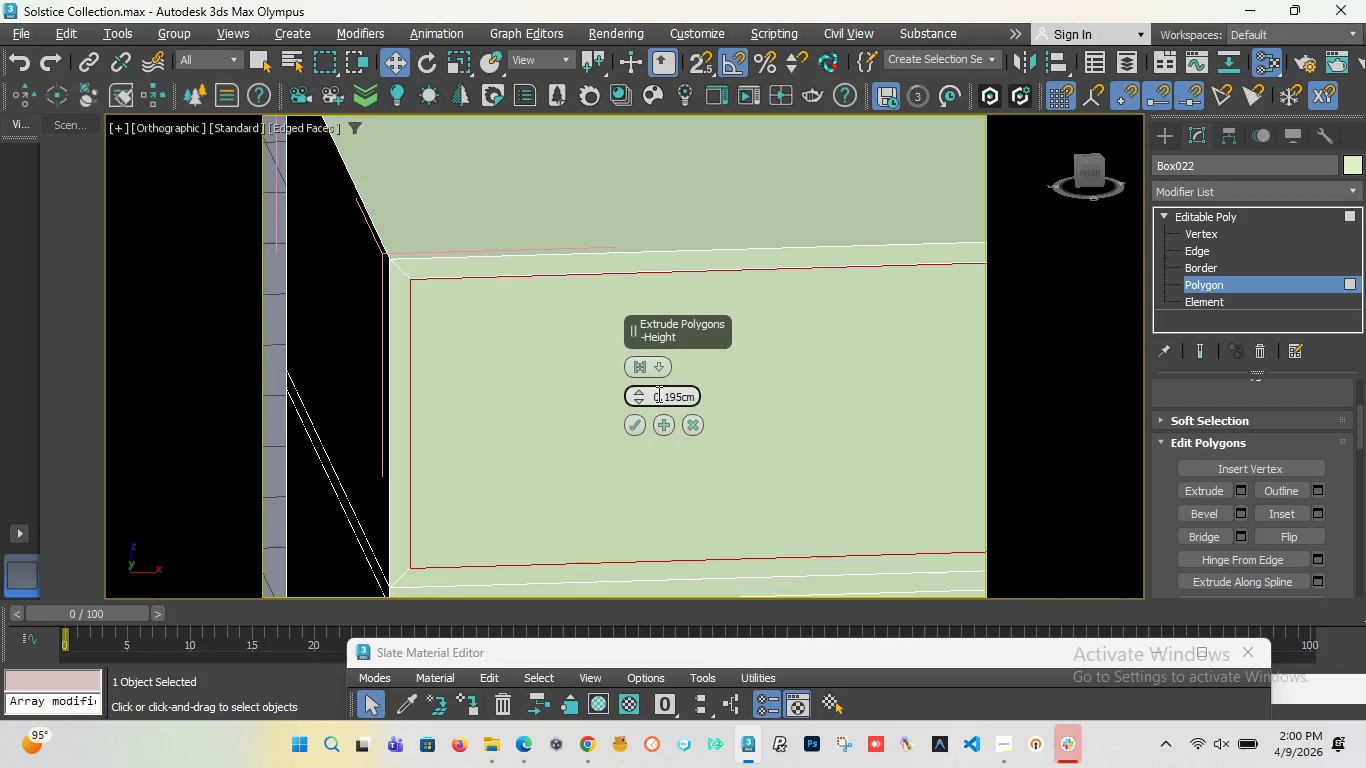 
left_click([684, 430])
 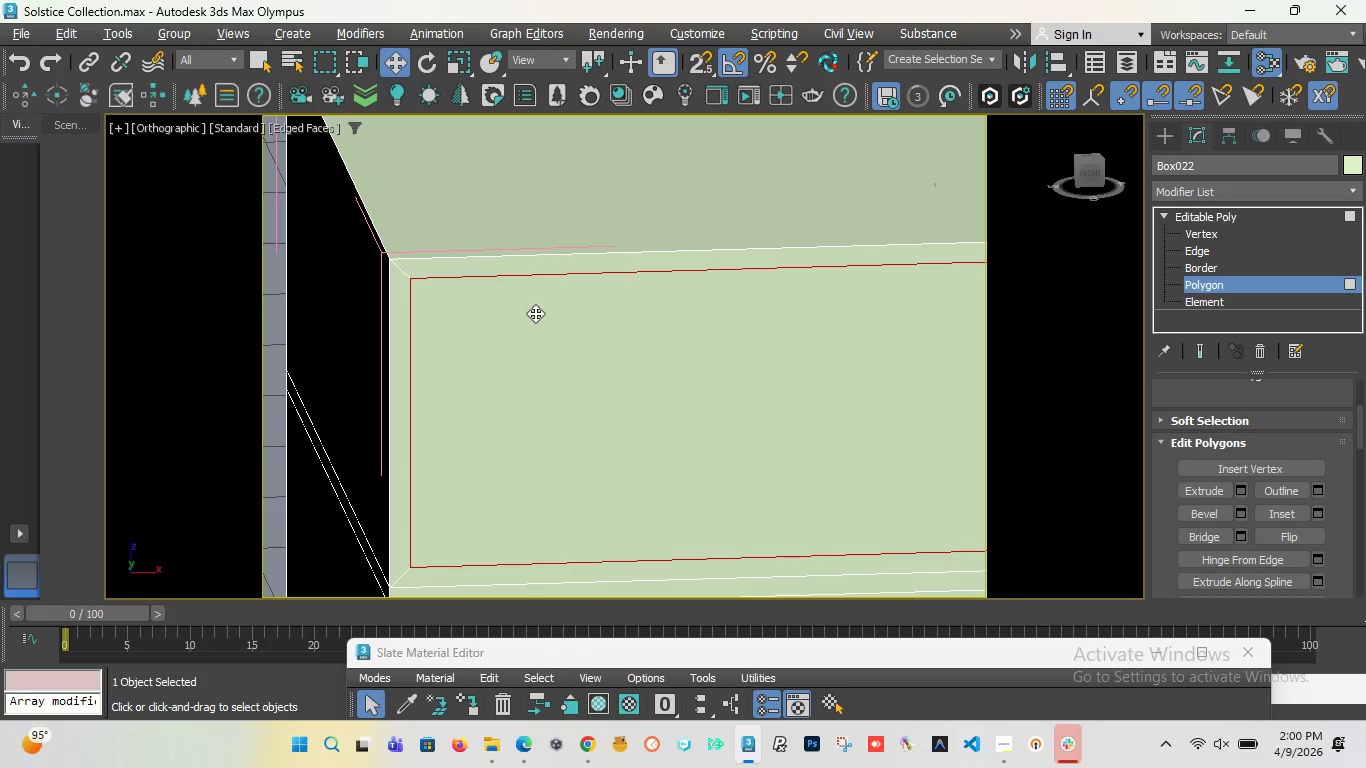 
wait(7.52)
 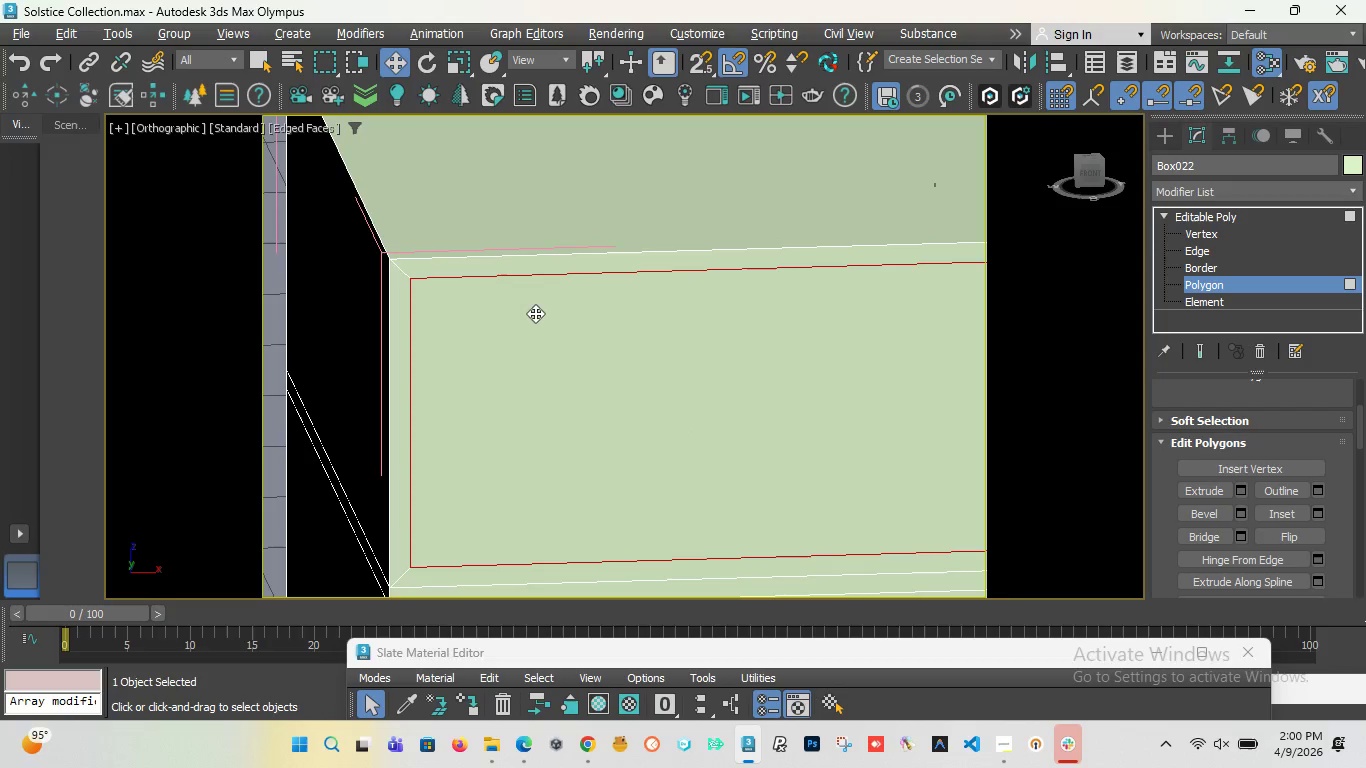 
double_click([530, 275])
 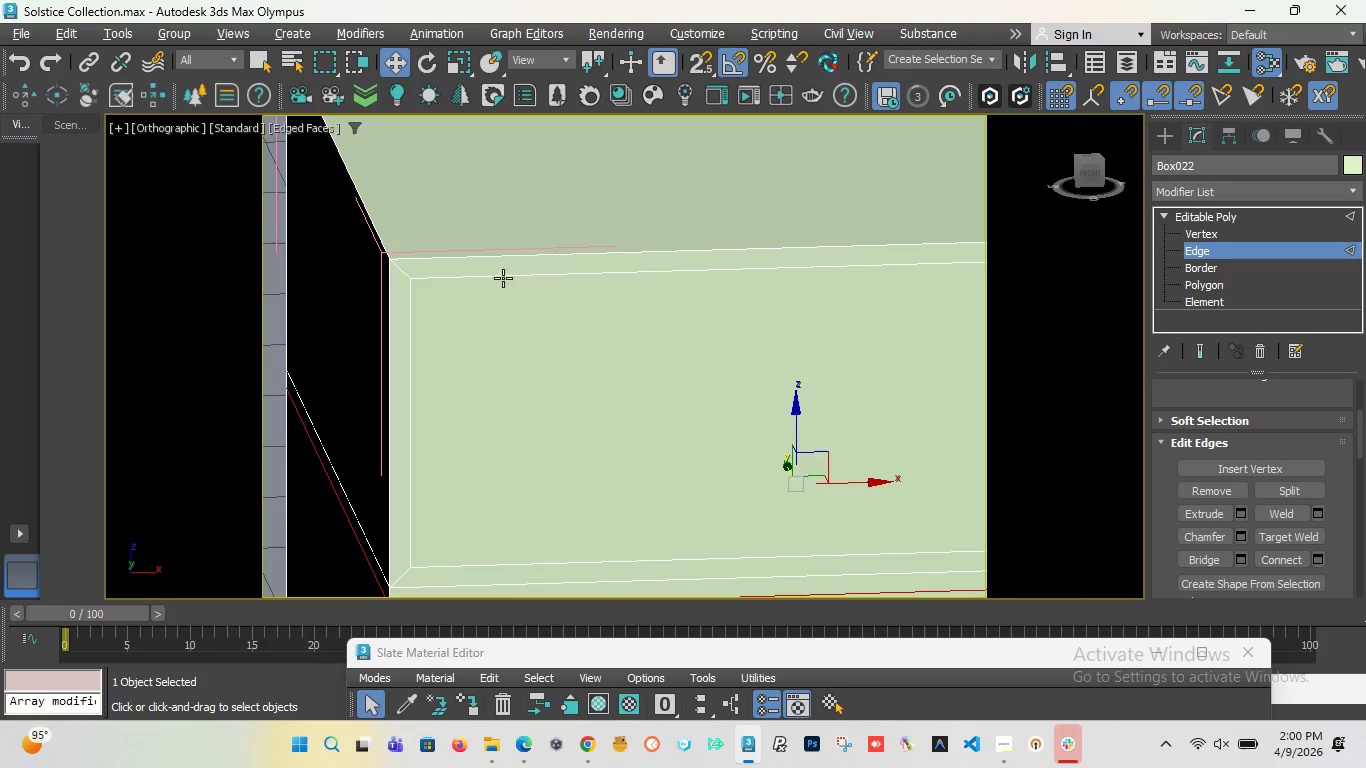 
double_click([497, 275])
 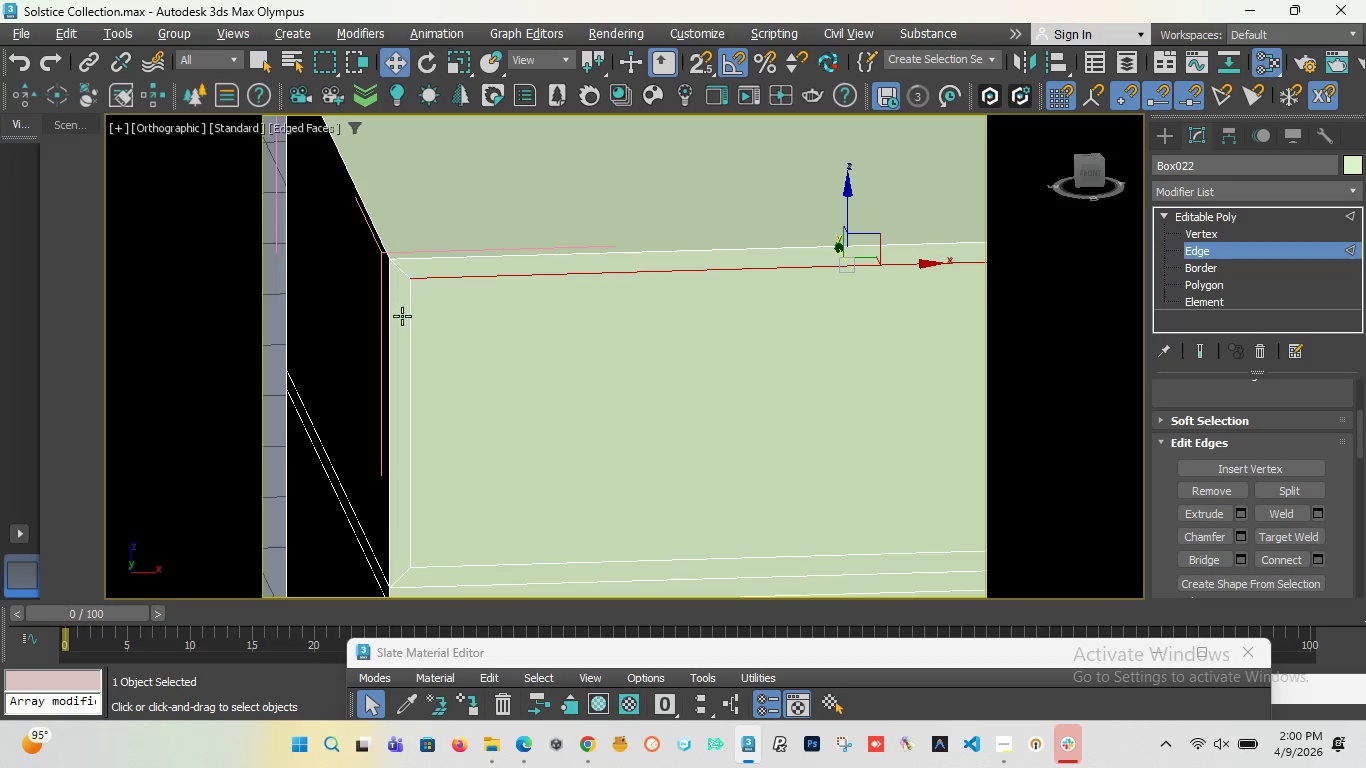 
hold_key(key=ControlLeft, duration=1.3)
left_click([412, 307])
 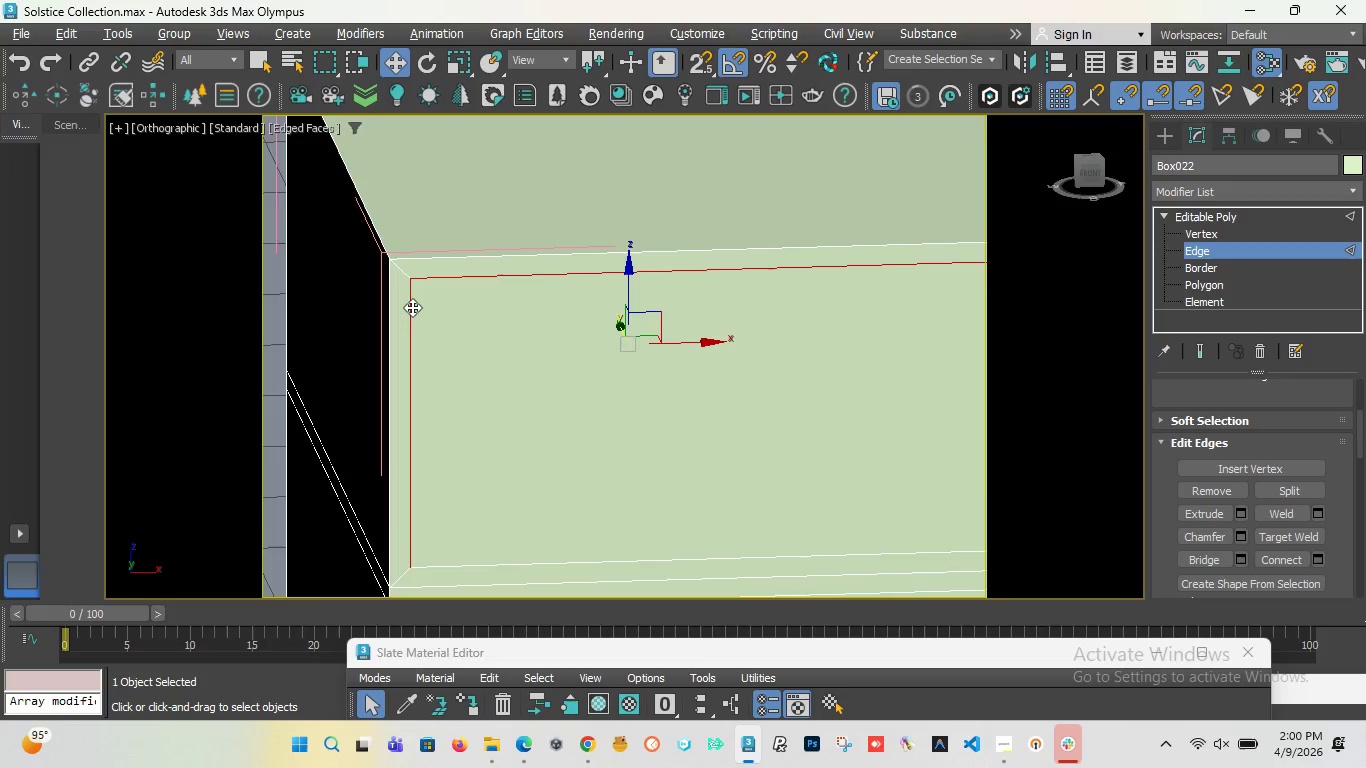 
hold_key(key=ControlLeft, duration=1.84)
scroll: coordinate [520, 318], scroll_direction: down, amount: 3.0
 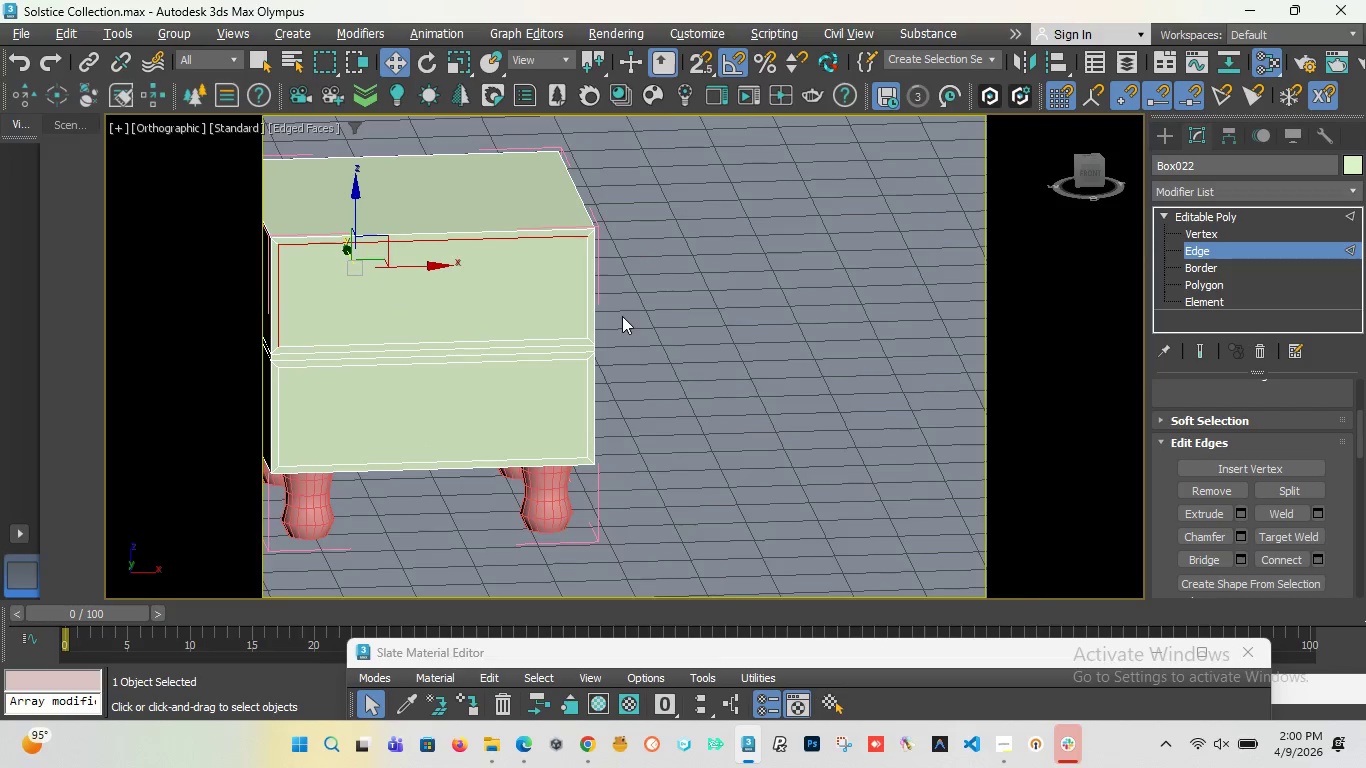 
scroll: coordinate [617, 319], scroll_direction: up, amount: 1.0
 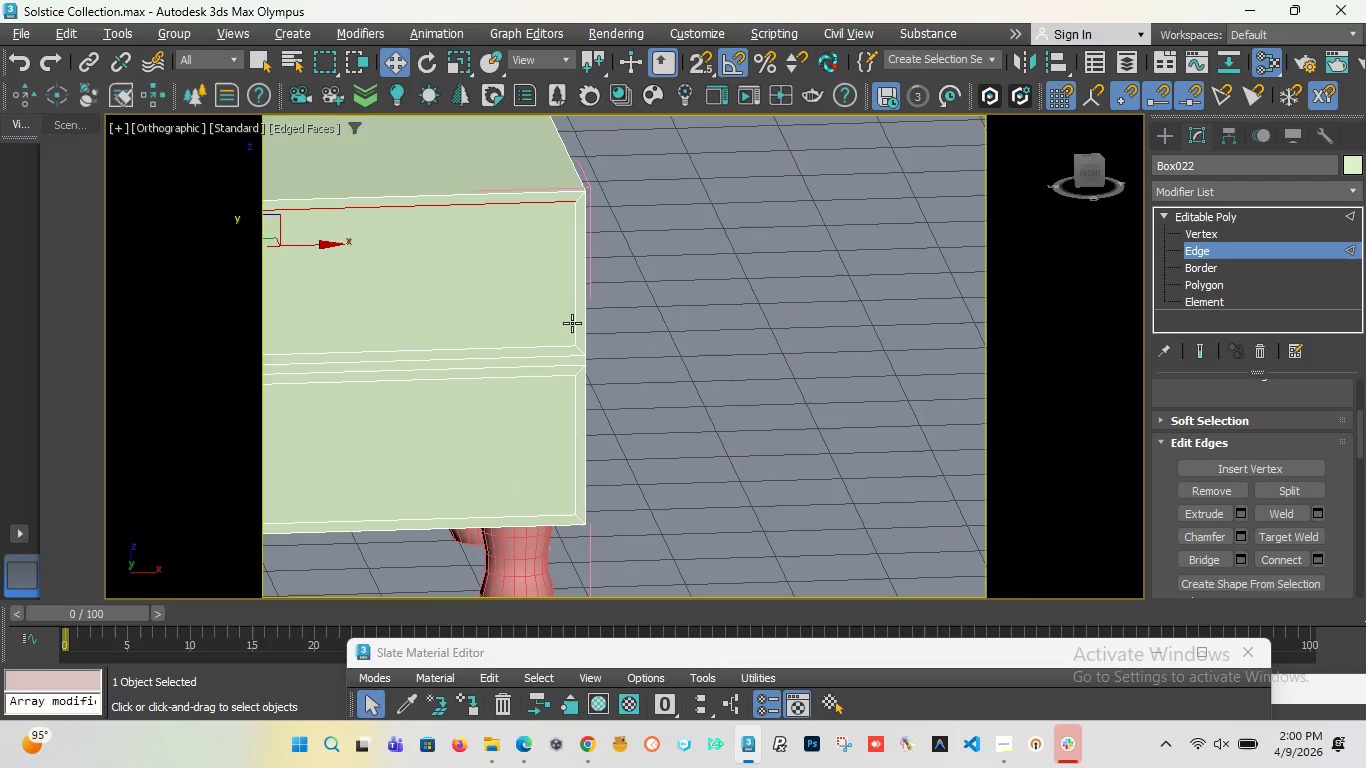 
hold_key(key=ControlLeft, duration=1.5)
left_click([573, 323])
 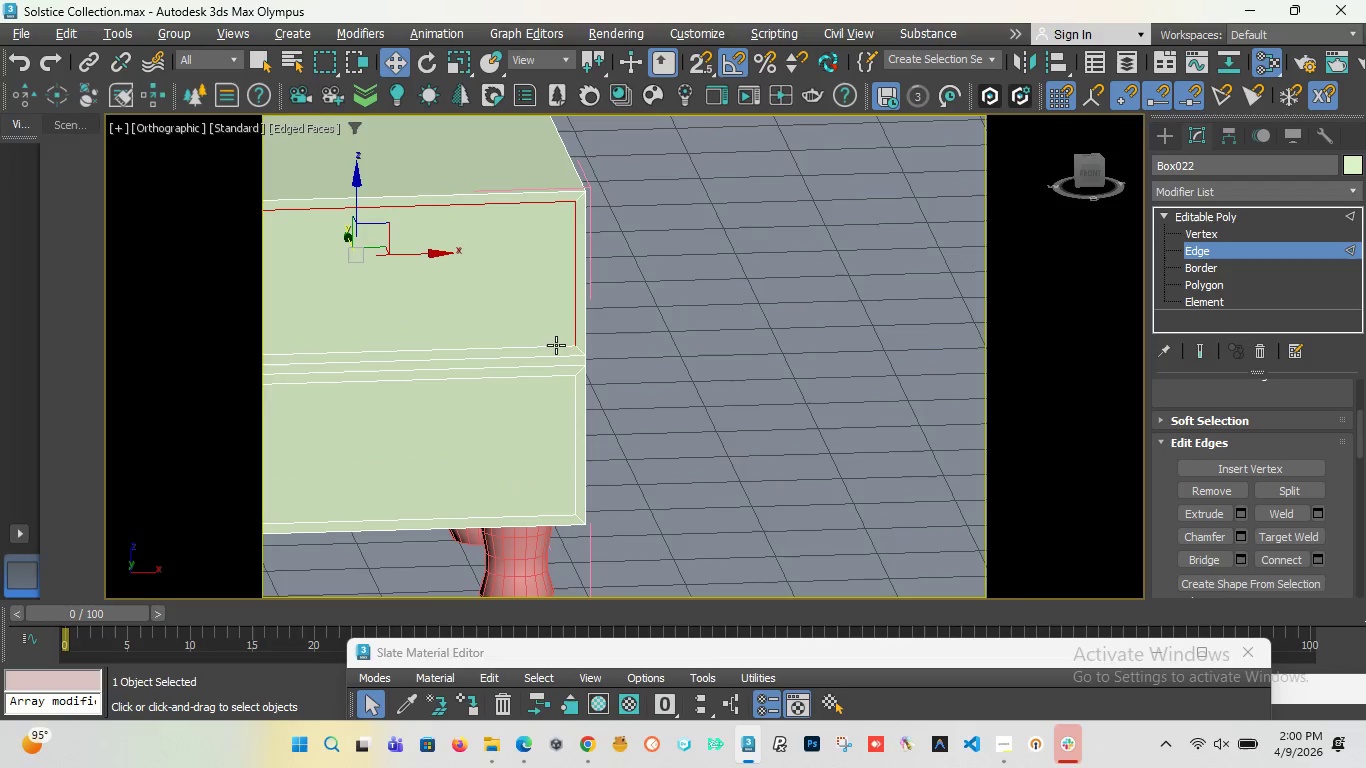 
left_click([553, 345])
 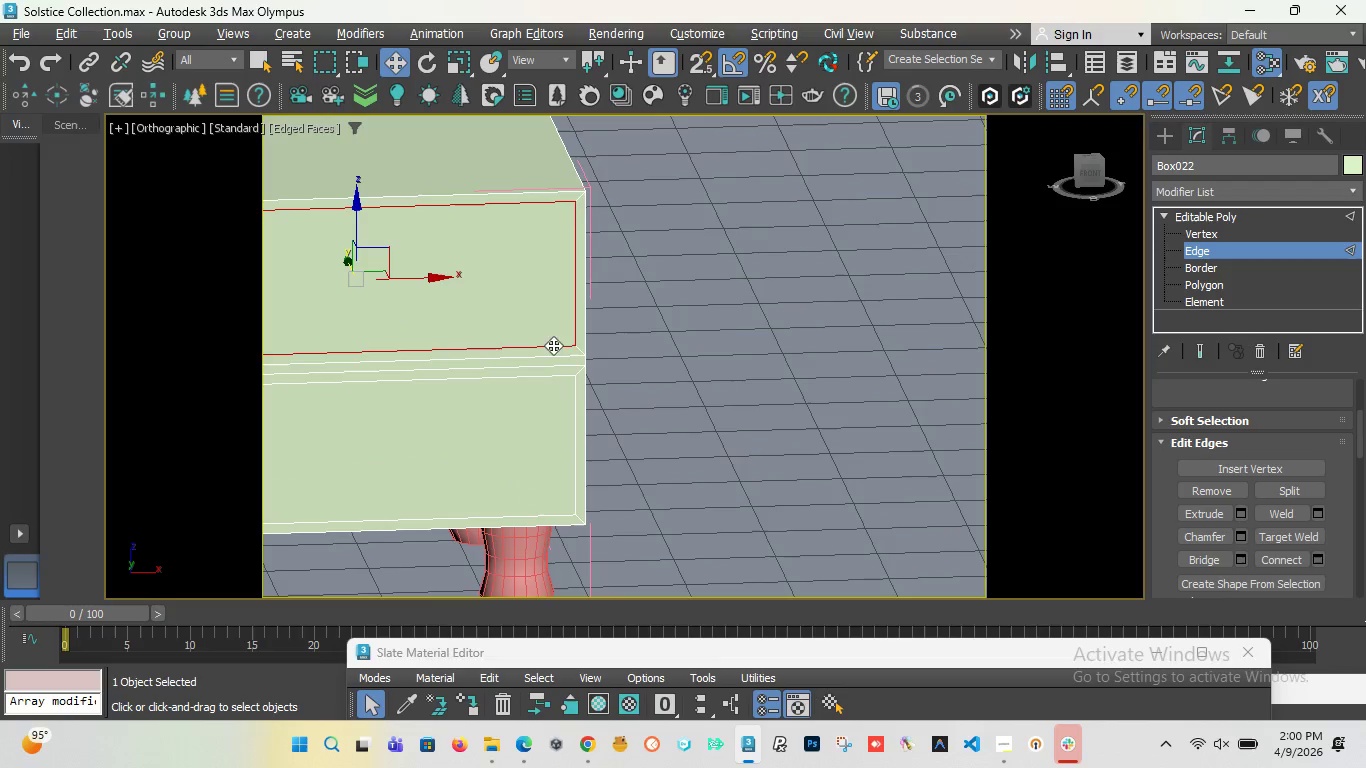 
key(Control+ControlLeft)
 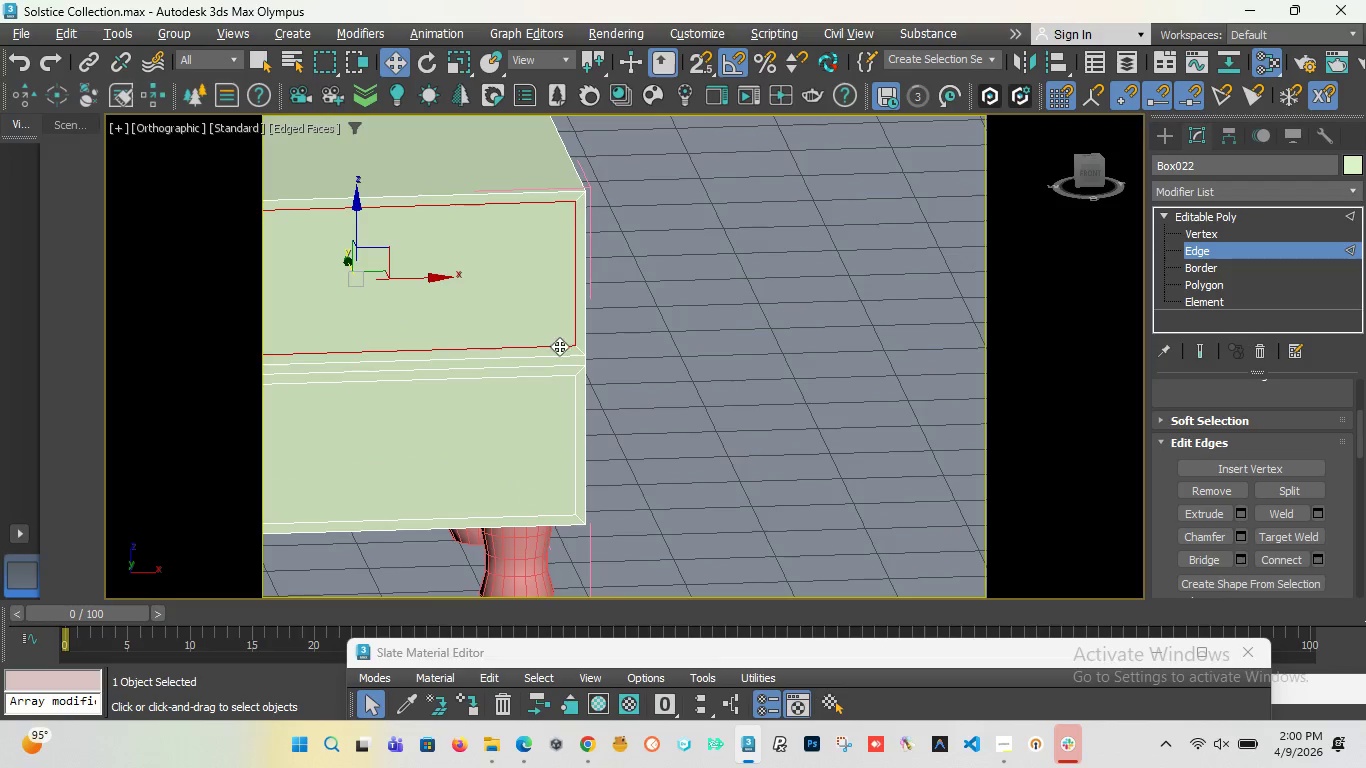 
key(Control+ControlLeft)
 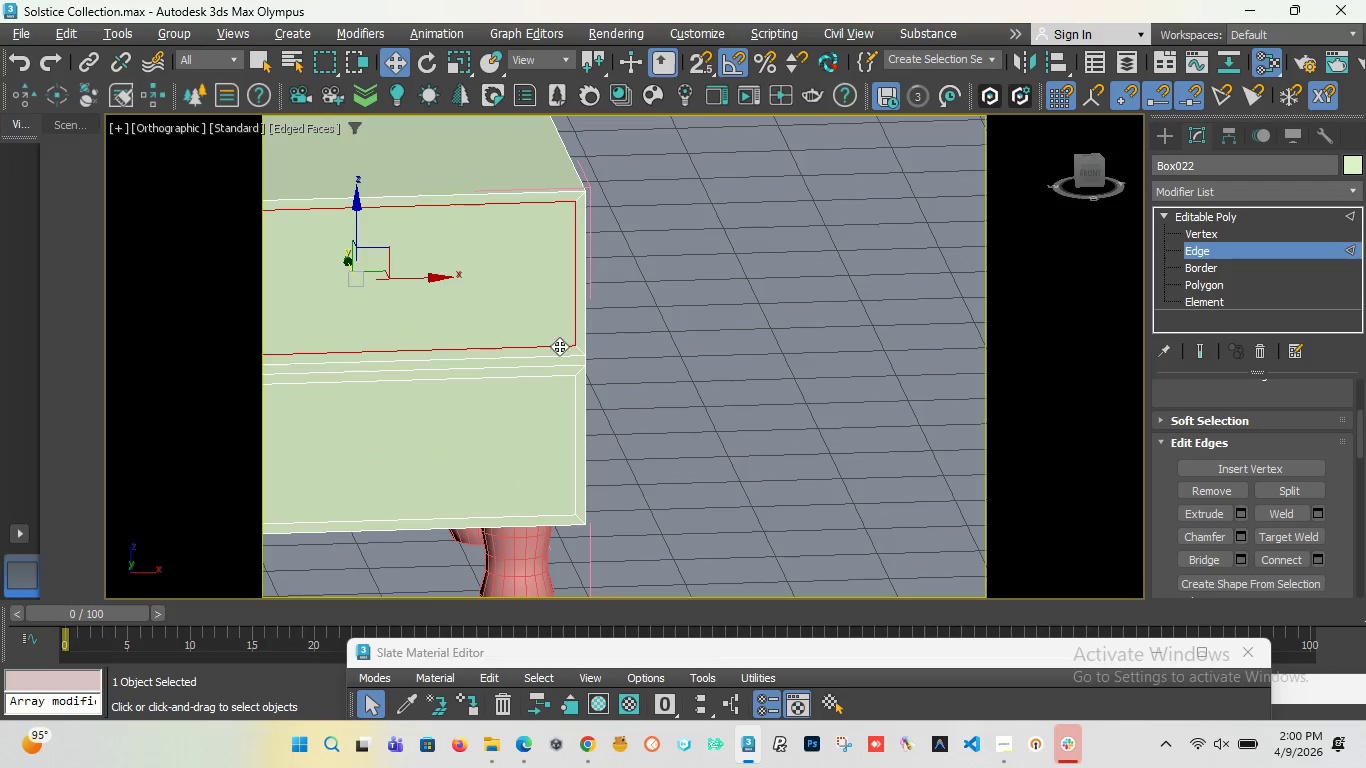 
key(Control+ControlLeft)
 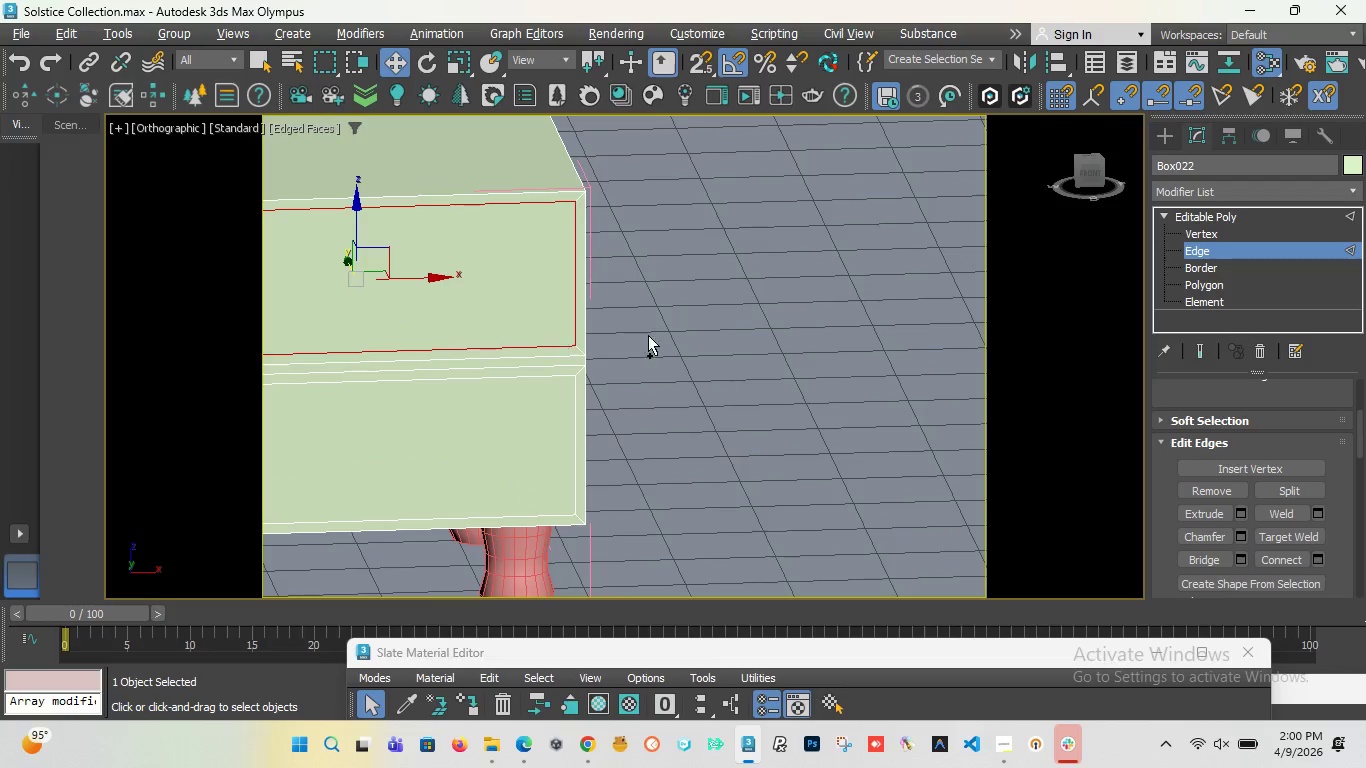 
key(Control+ControlLeft)
 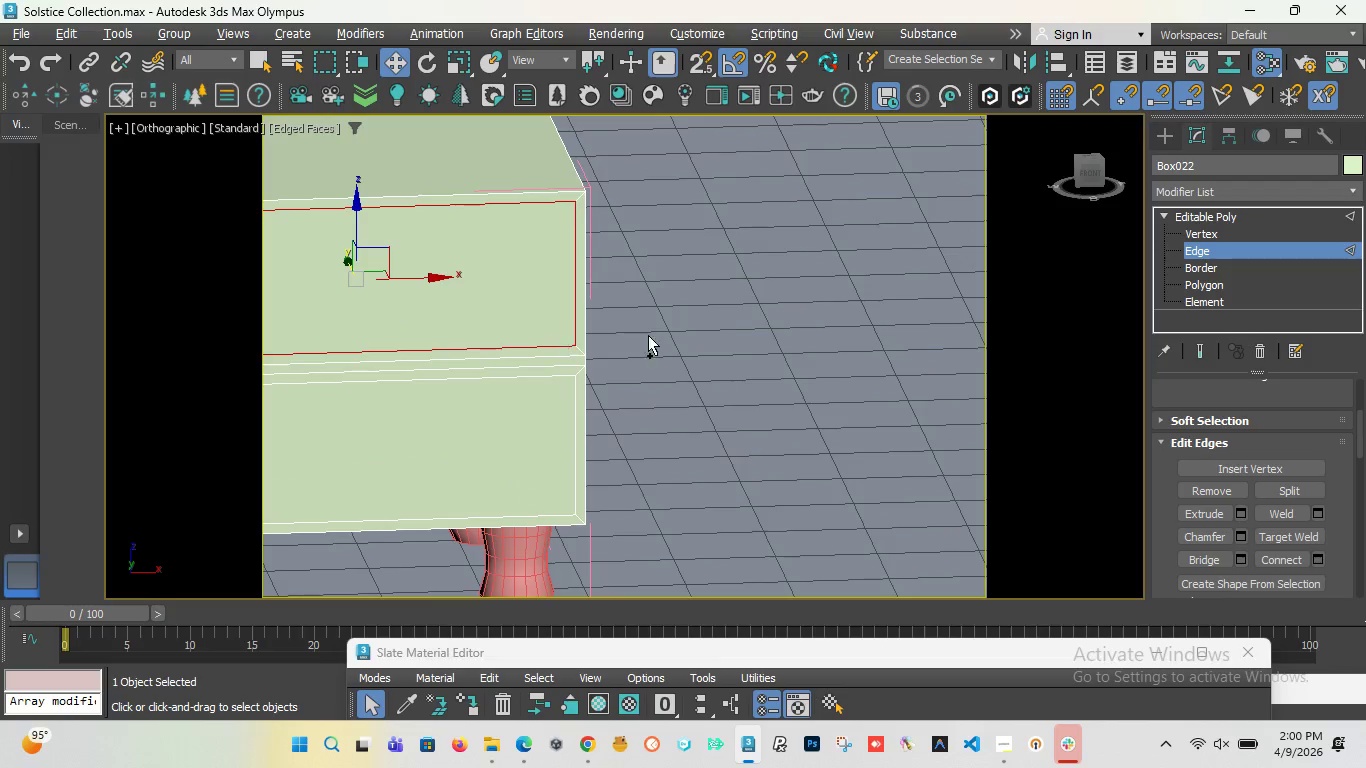 
key(Control+ControlLeft)
 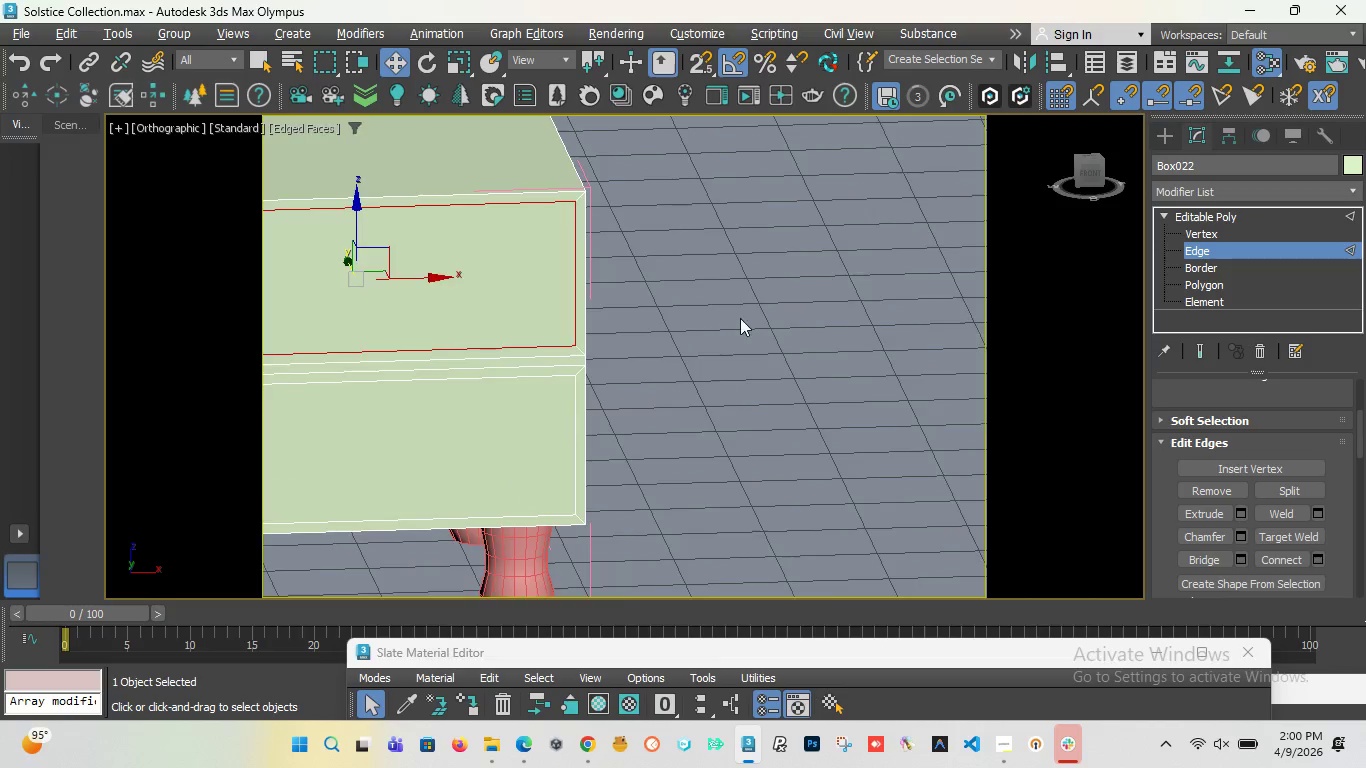 
hold_key(key=ControlLeft, duration=1.3)
 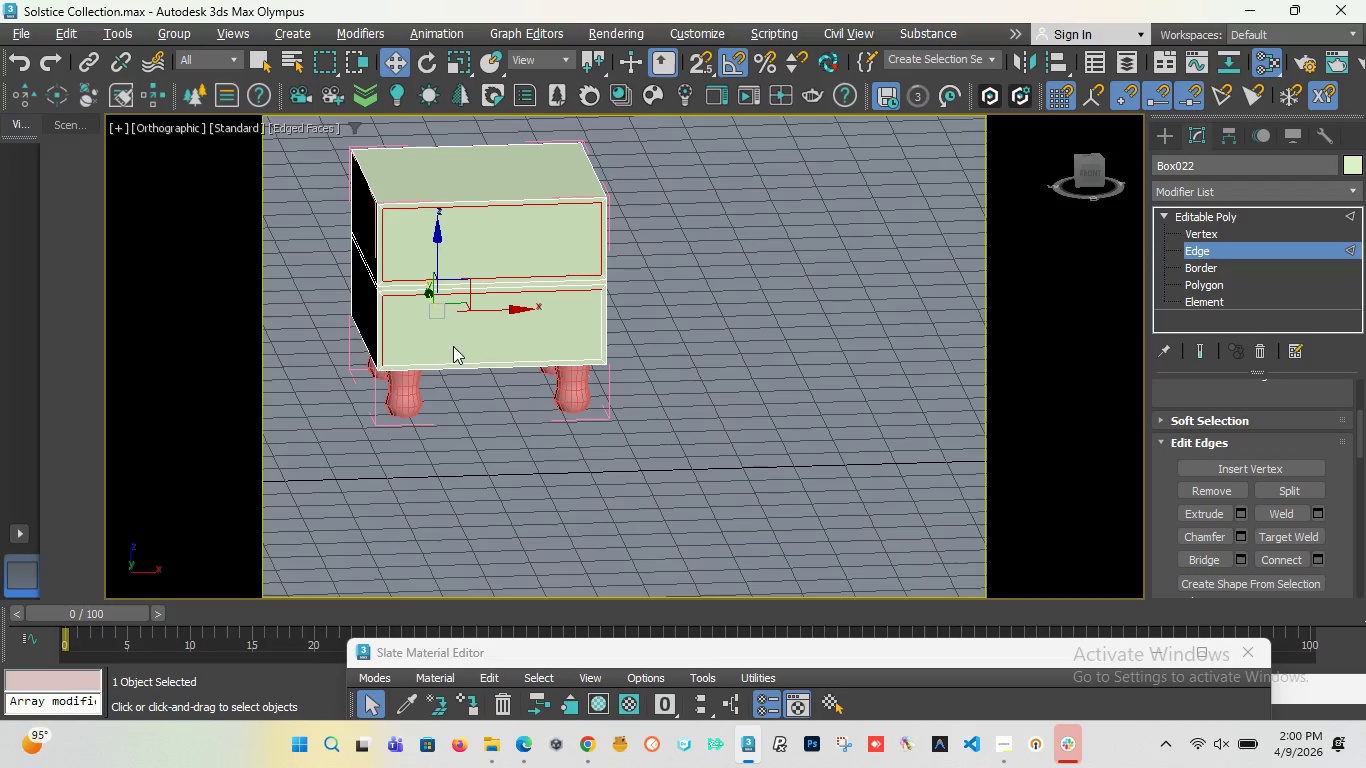 
scroll: coordinate [501, 350], scroll_direction: up, amount: 2.0
 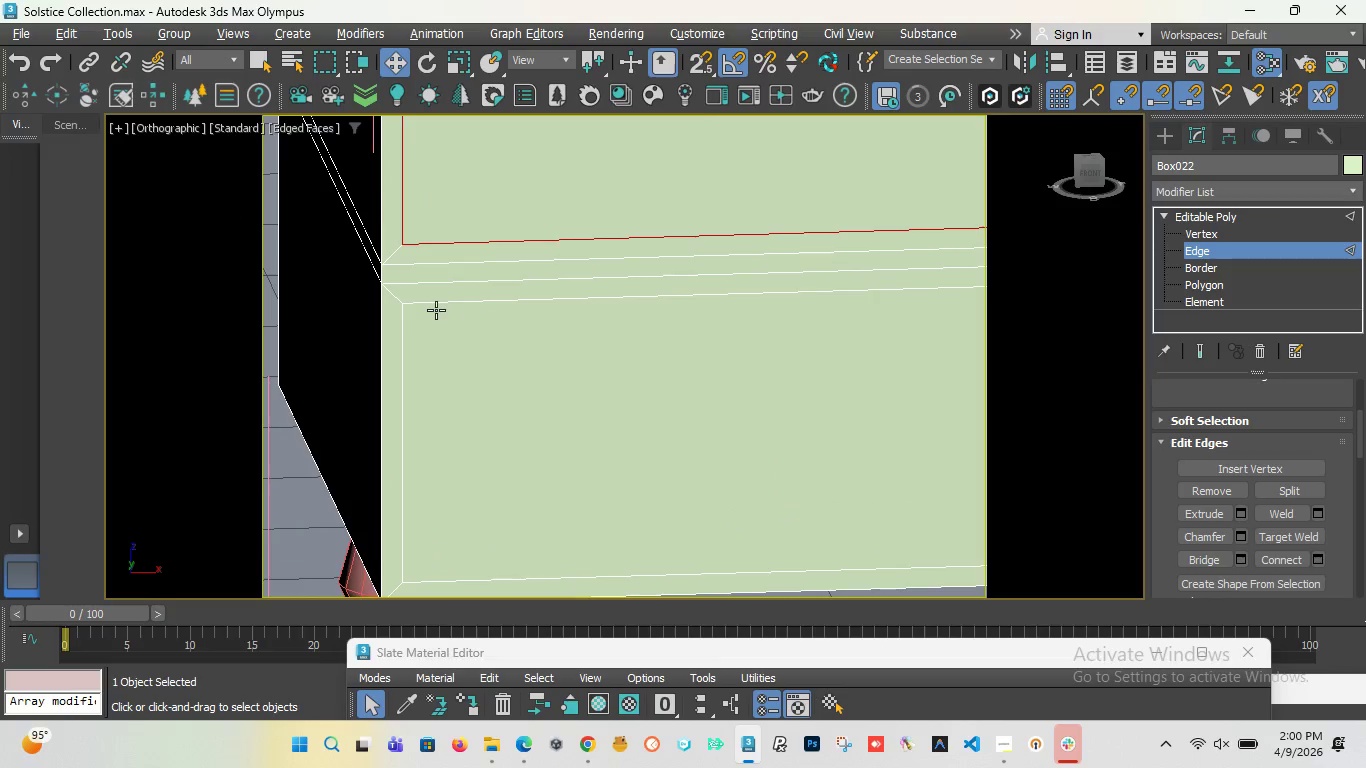 
left_click([431, 303])
 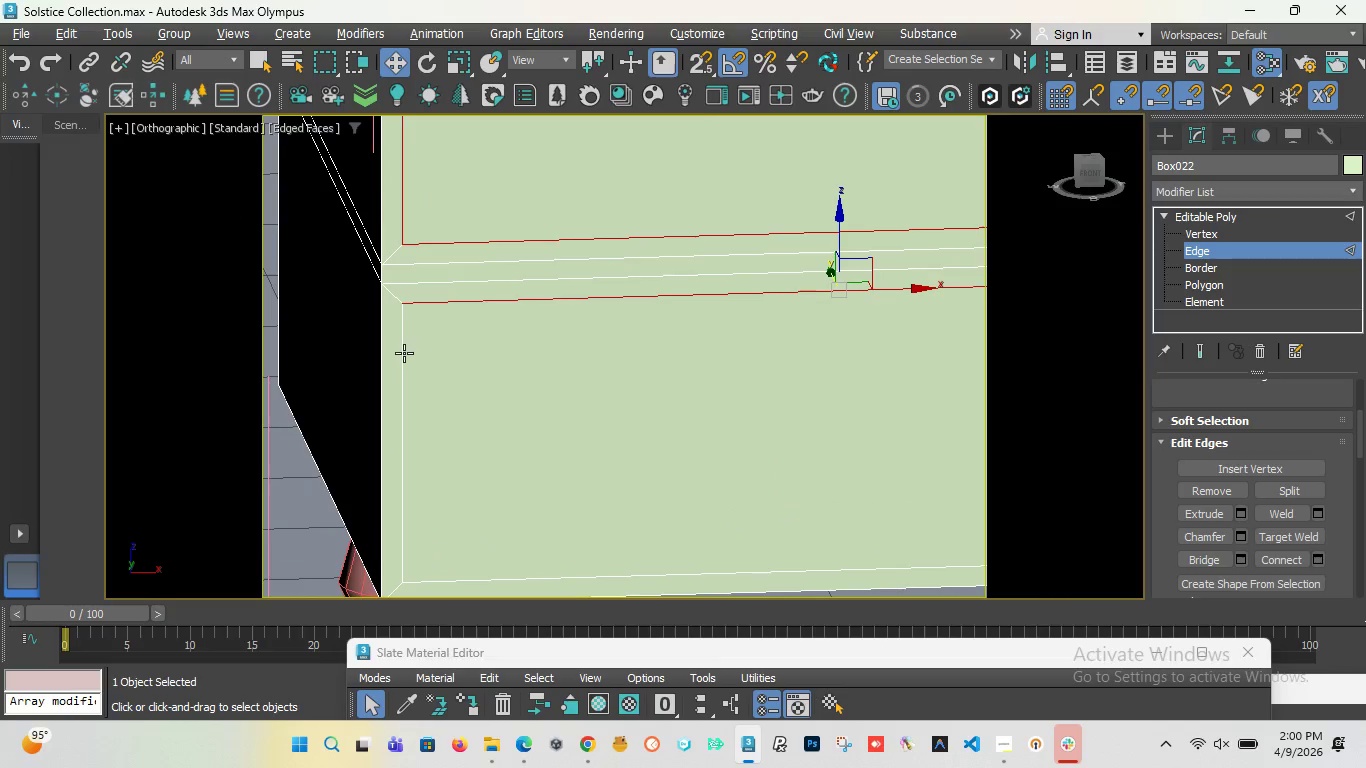 
left_click([404, 353])
 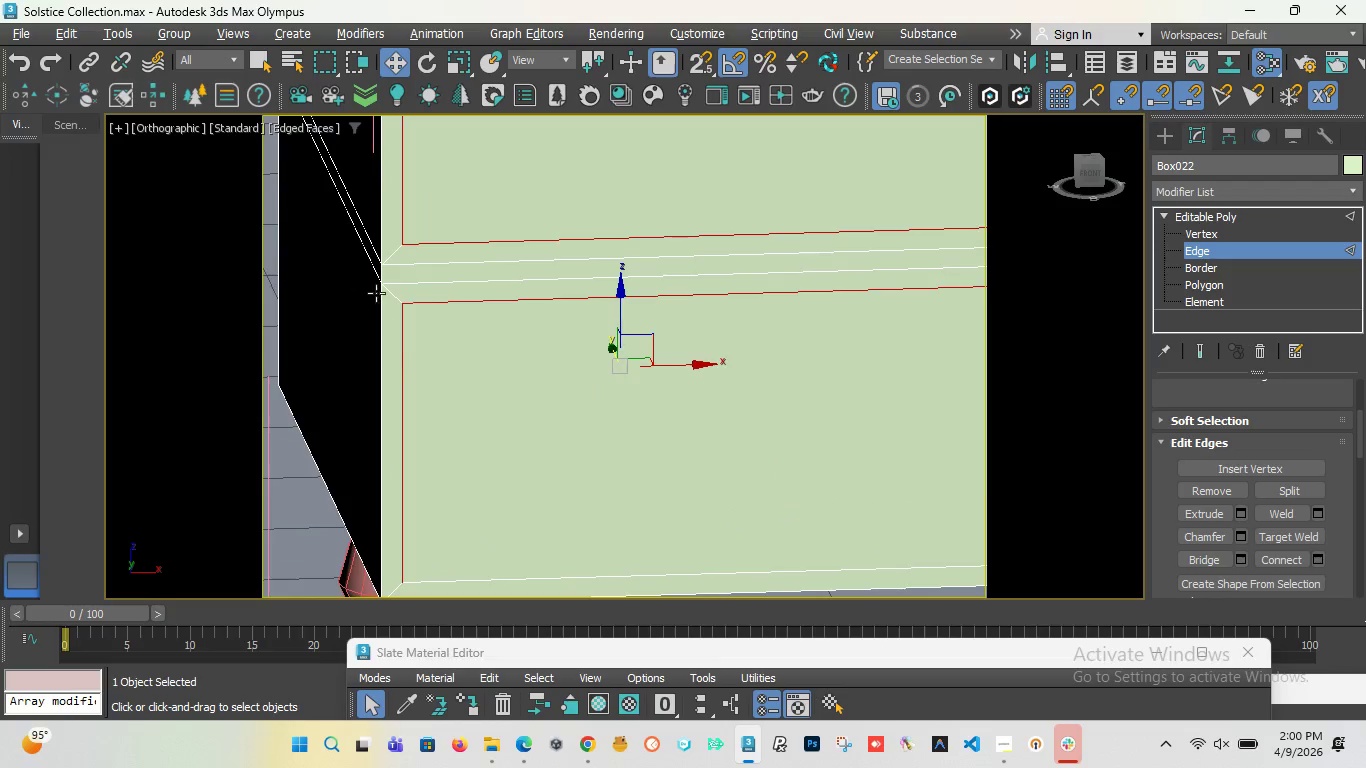 
scroll: coordinate [452, 348], scroll_direction: down, amount: 2.0
 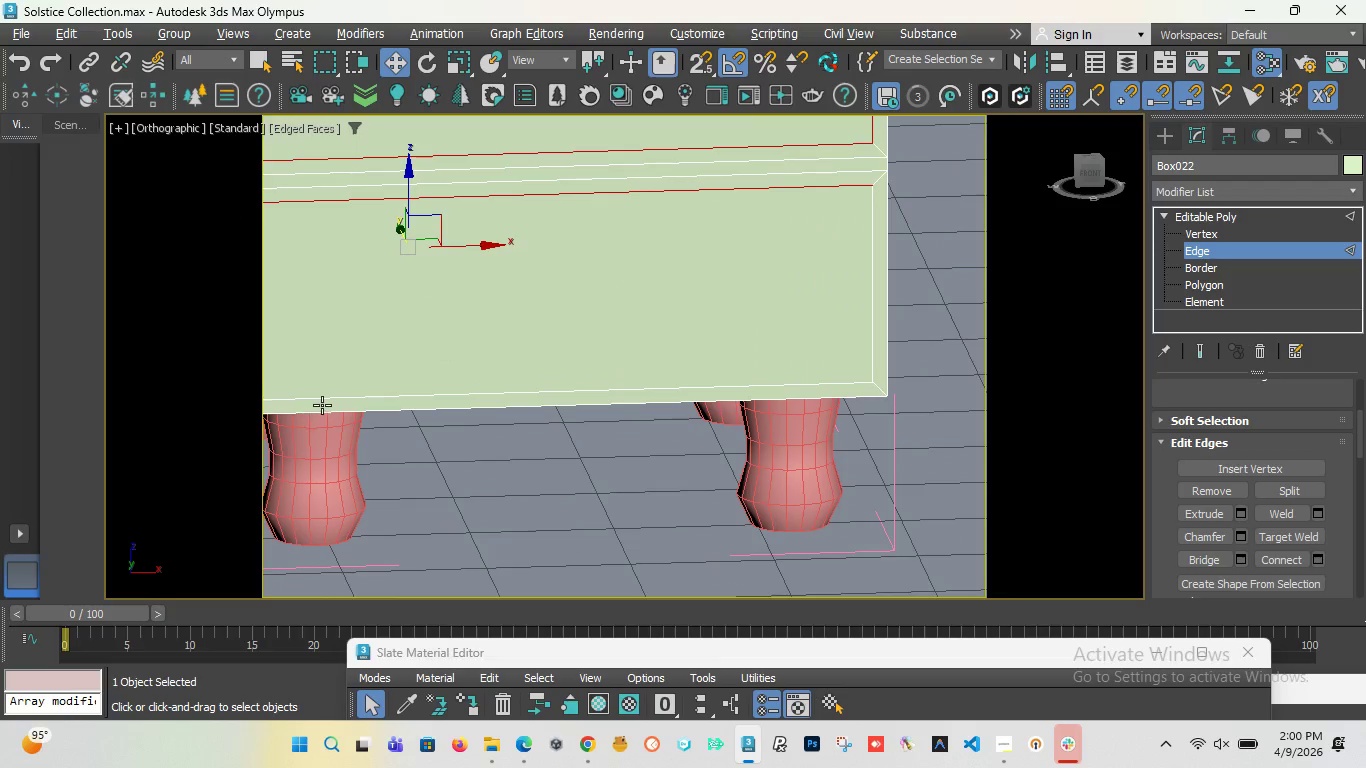 
hold_key(key=ControlLeft, duration=1.52)
left_click([324, 398])
 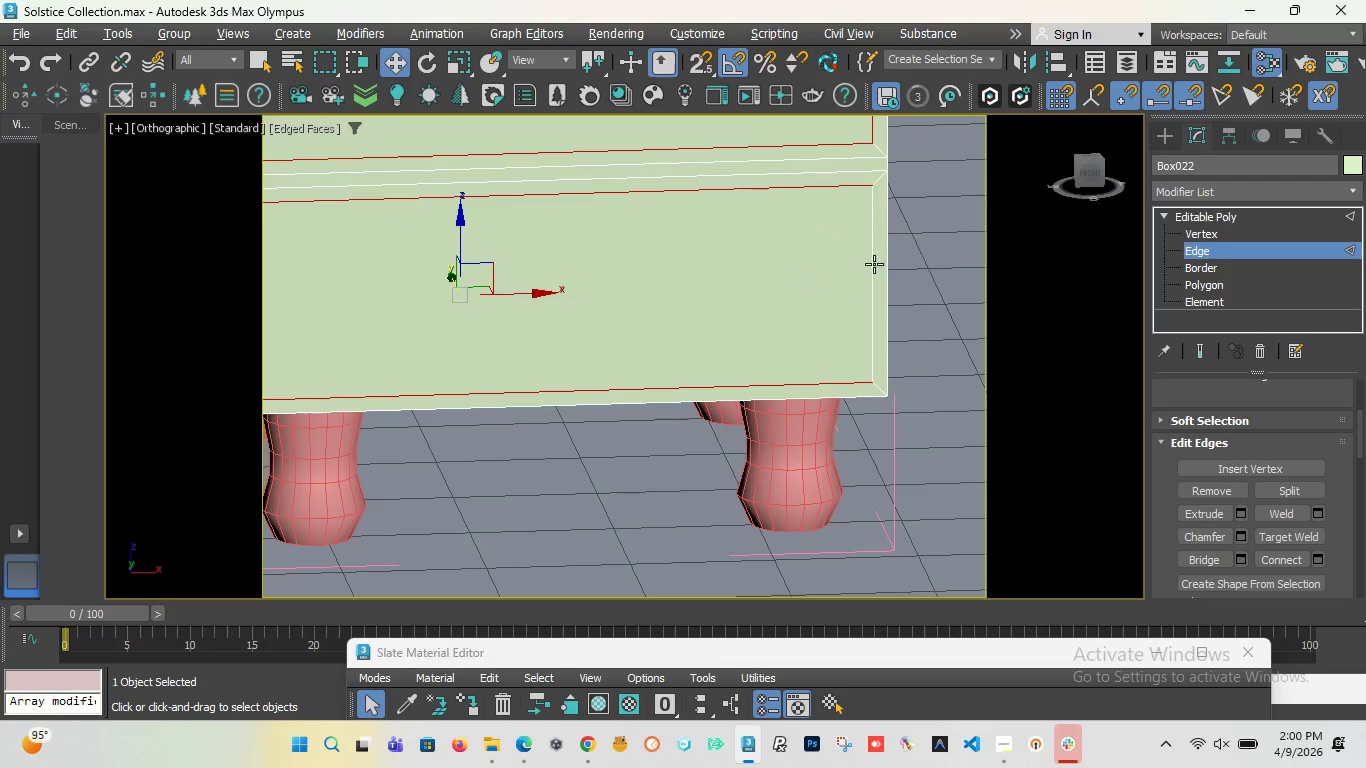 
left_click([874, 264])
 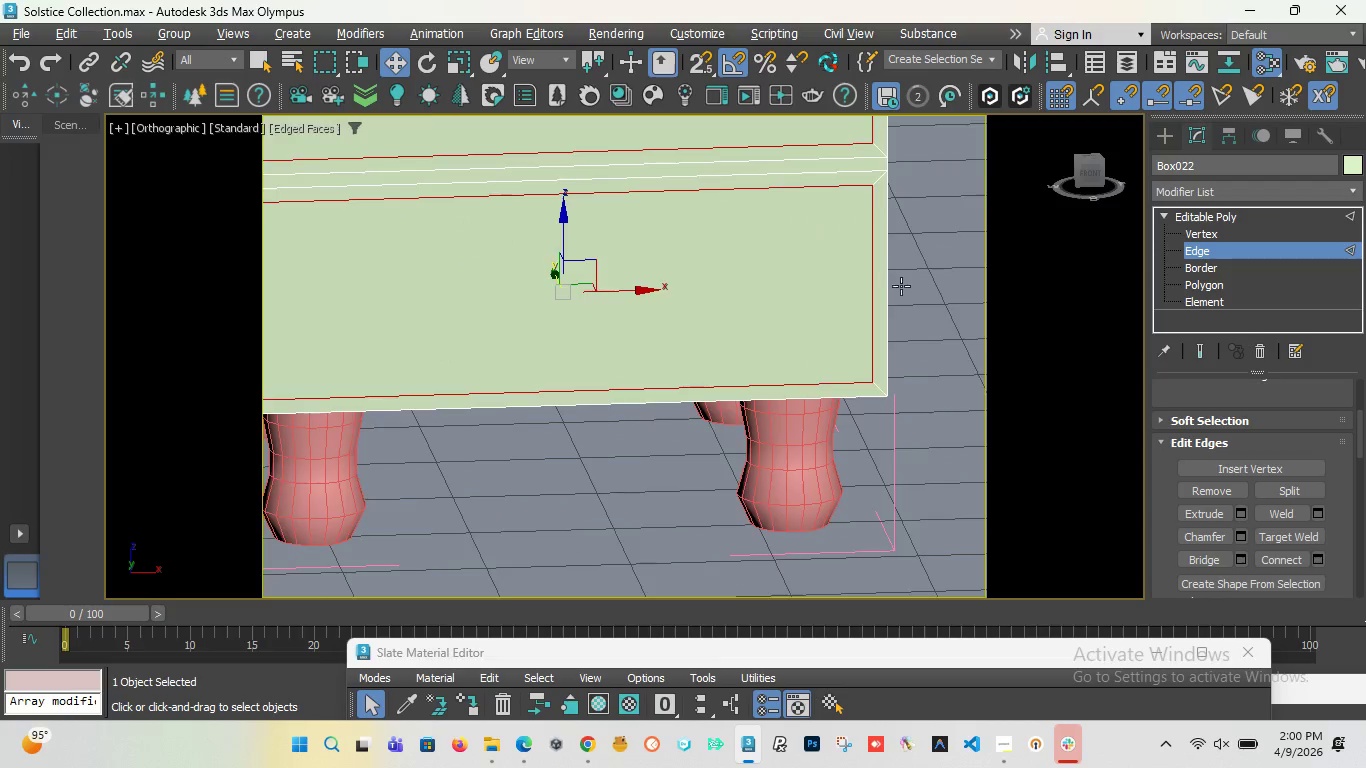 
scroll: coordinate [820, 255], scroll_direction: none, amount: 0.0
 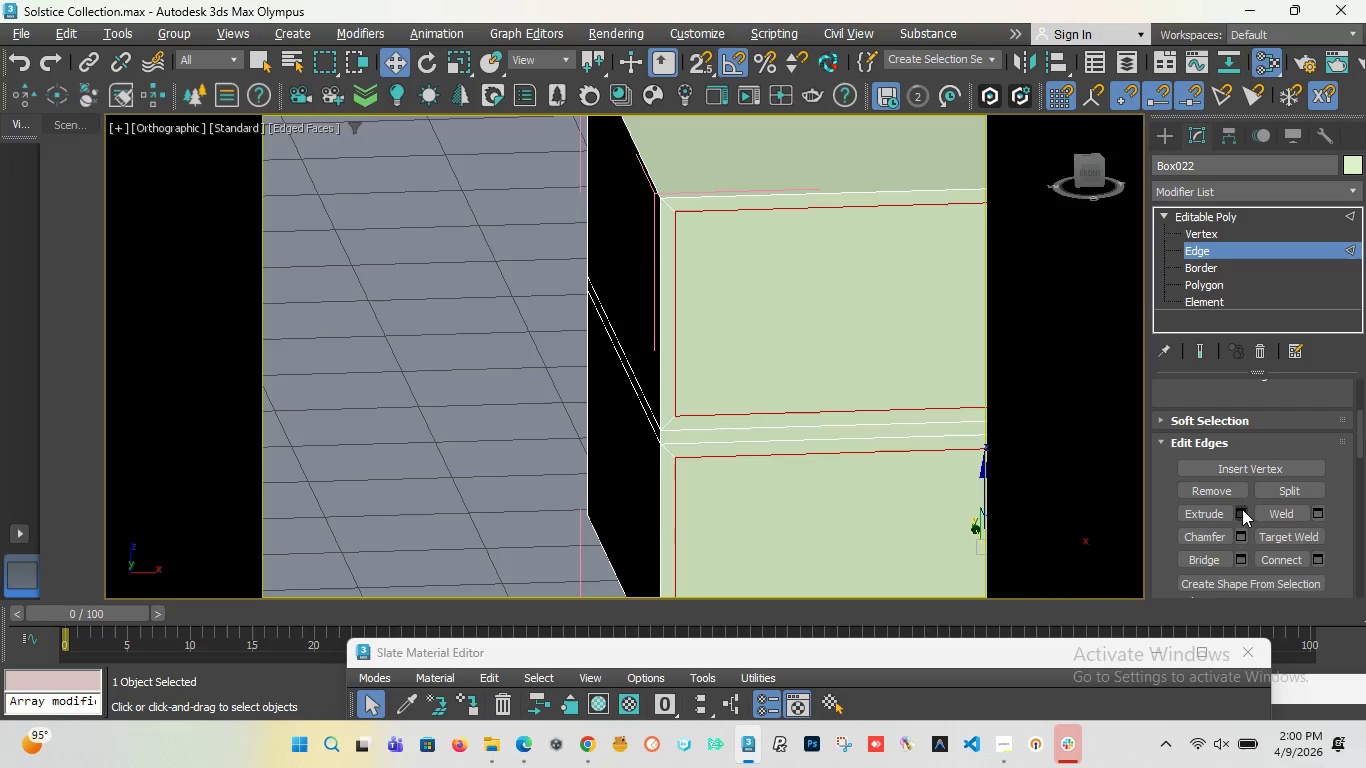 
left_click([1242, 509])
 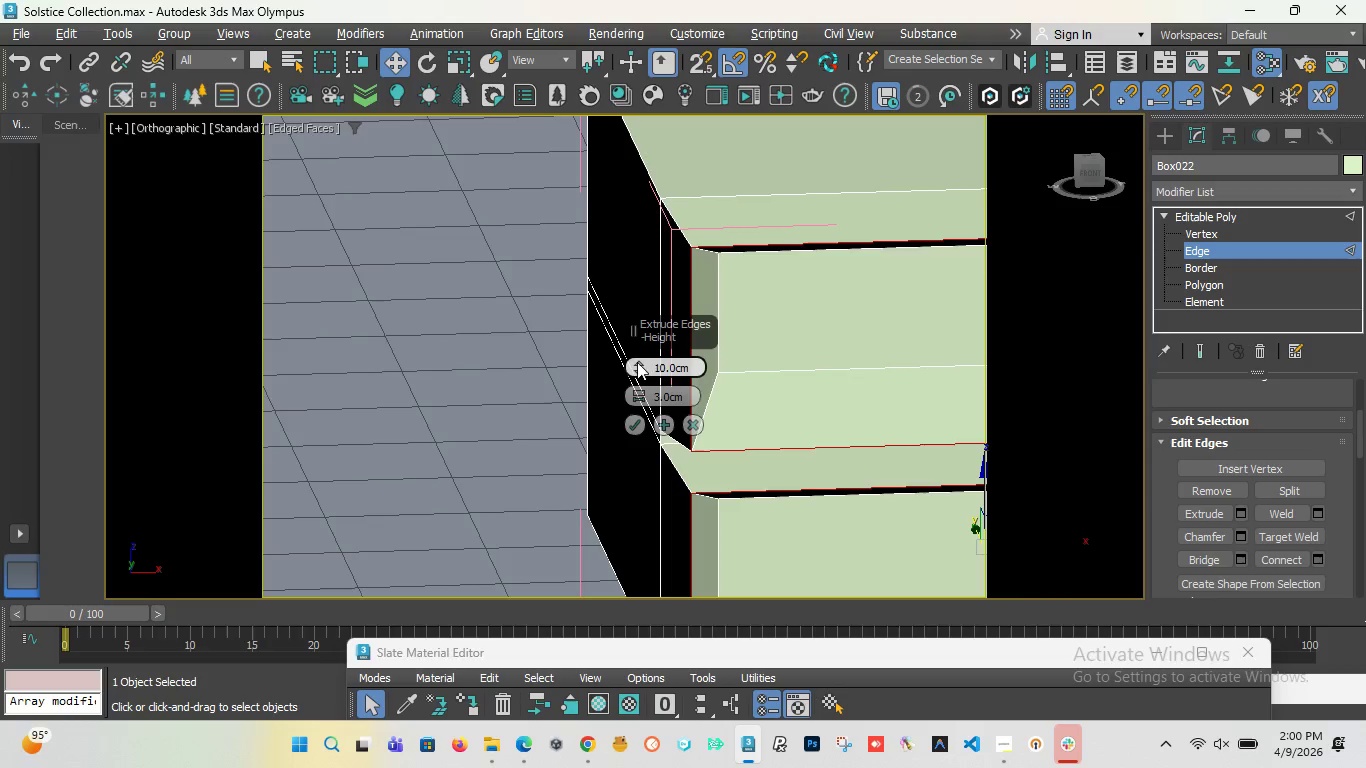 
left_click_drag(start_coordinate=[643, 367], to_coordinate=[642, 523])
 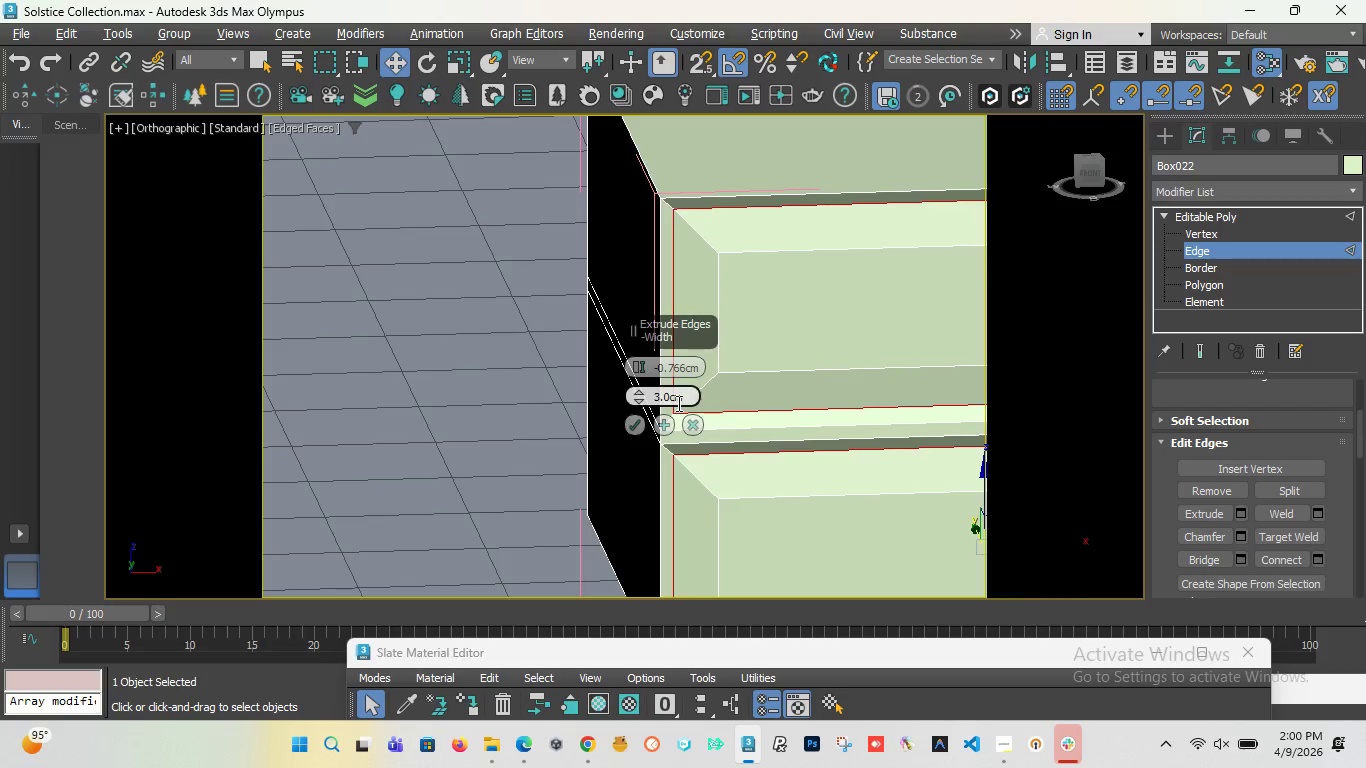 
double_click([677, 403])
 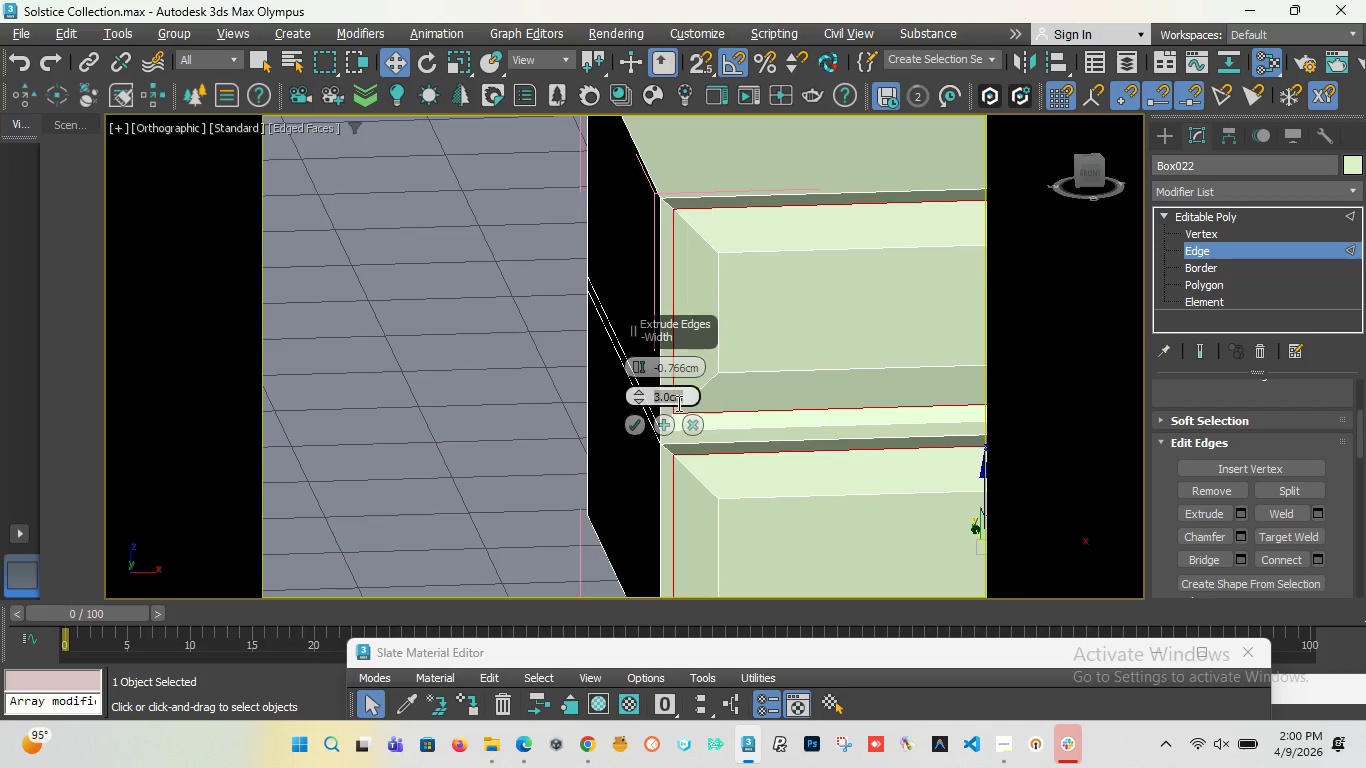 
key(1)
 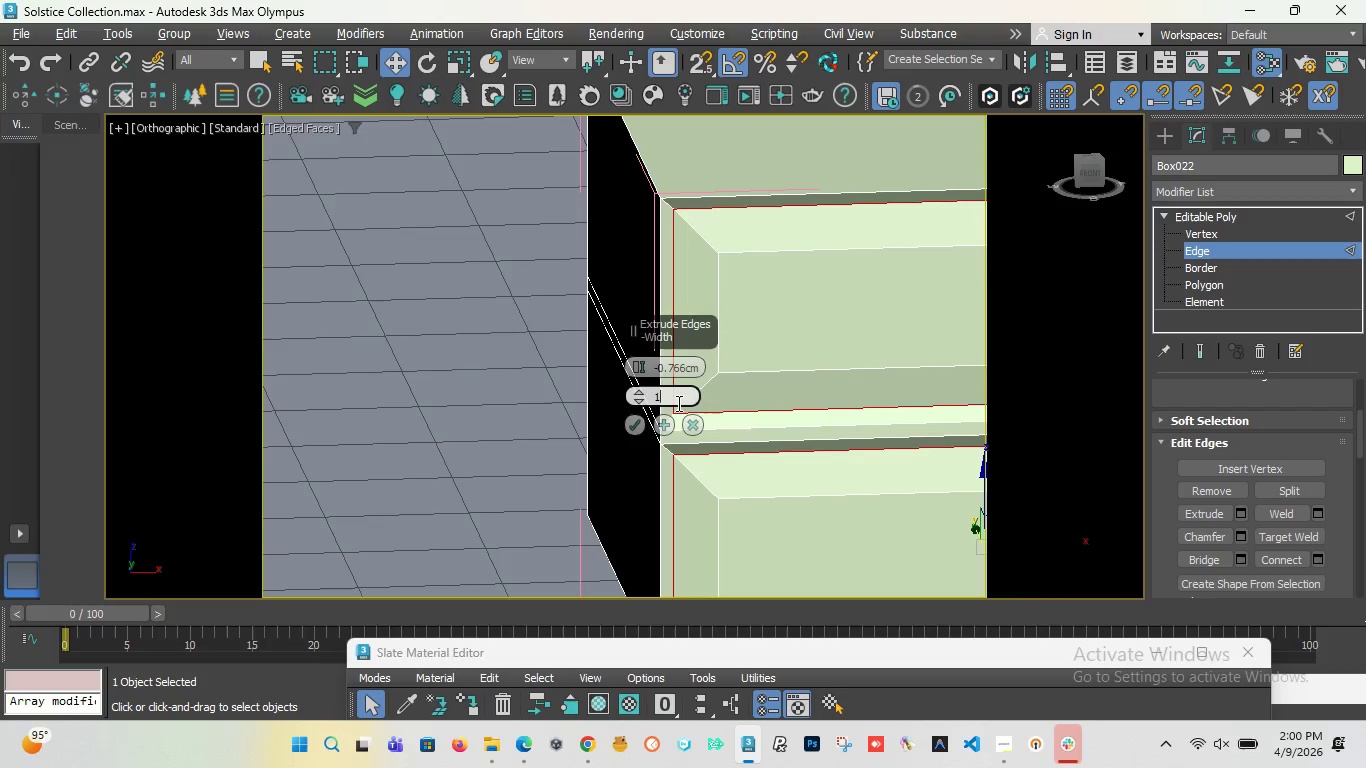 
key(Enter)
 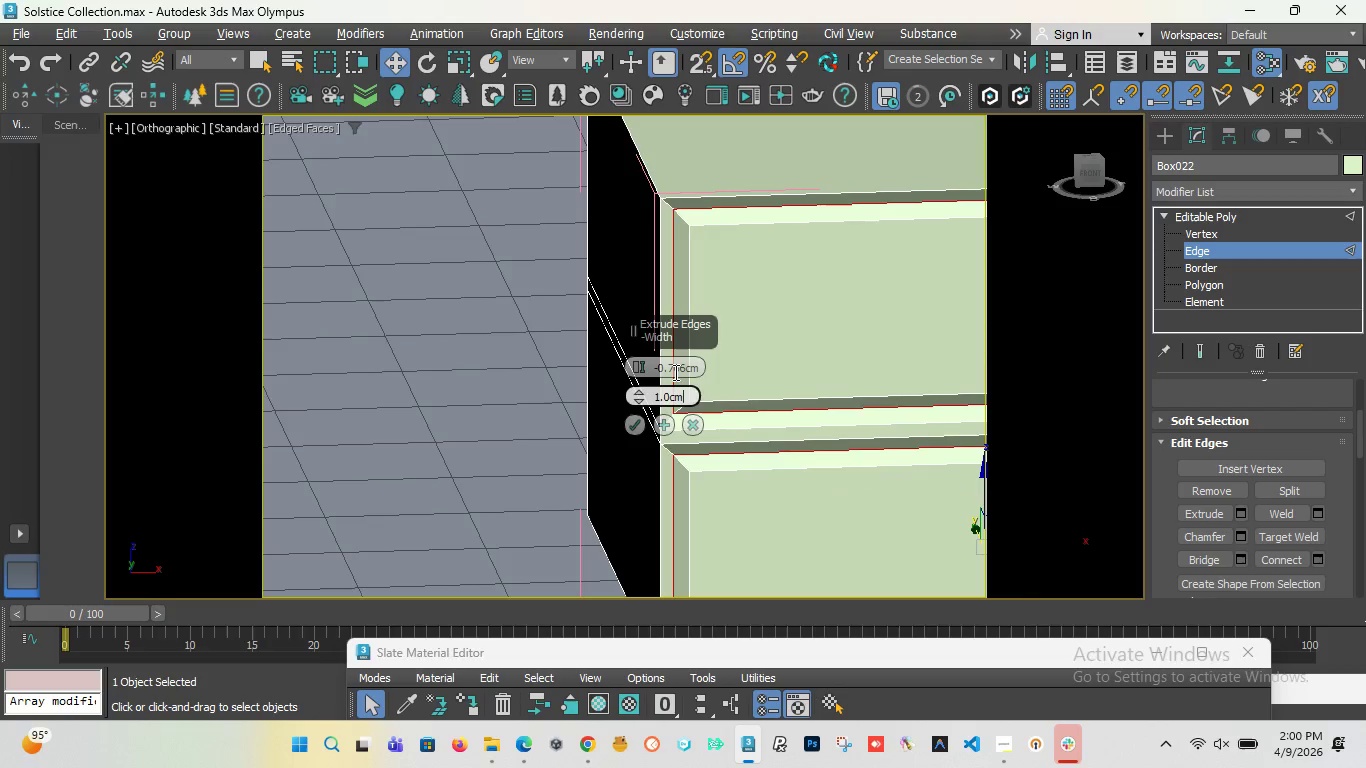 
double_click([674, 372])
 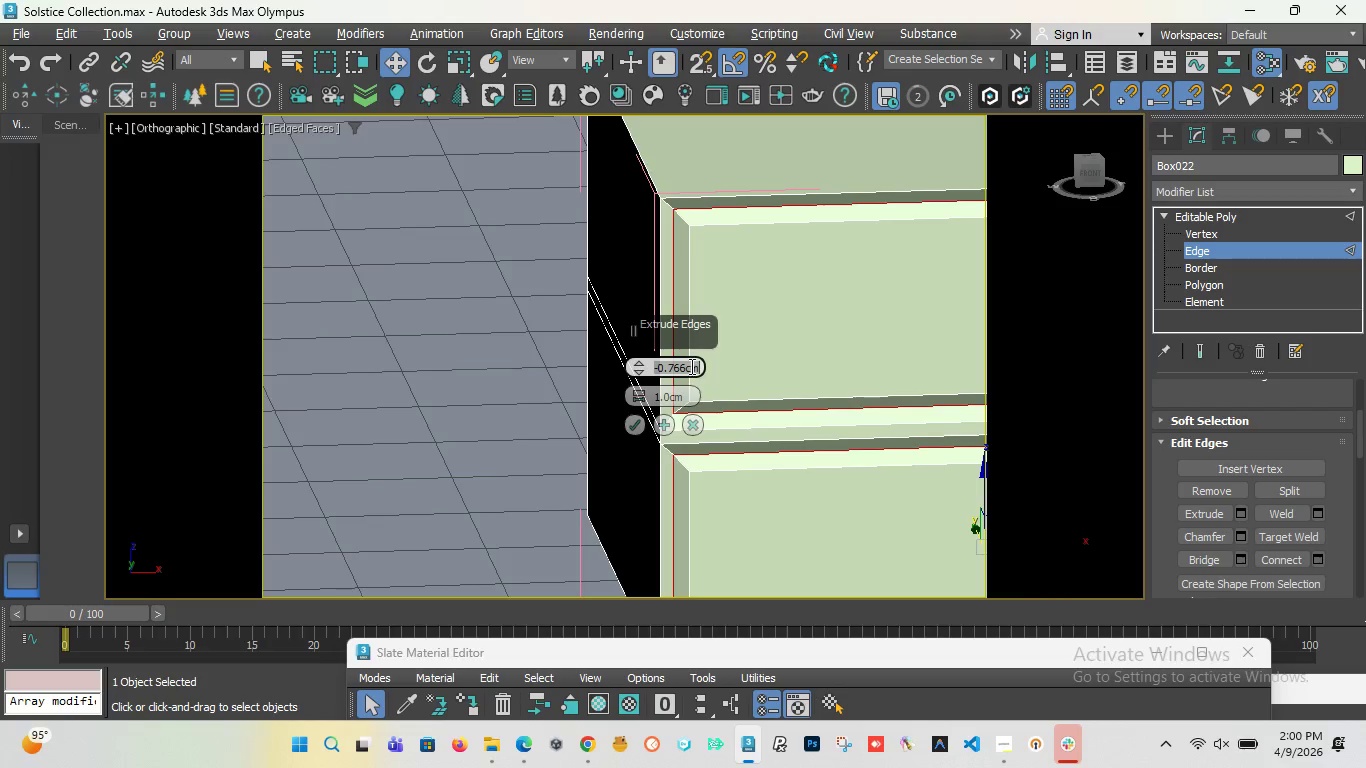 
key(0)
 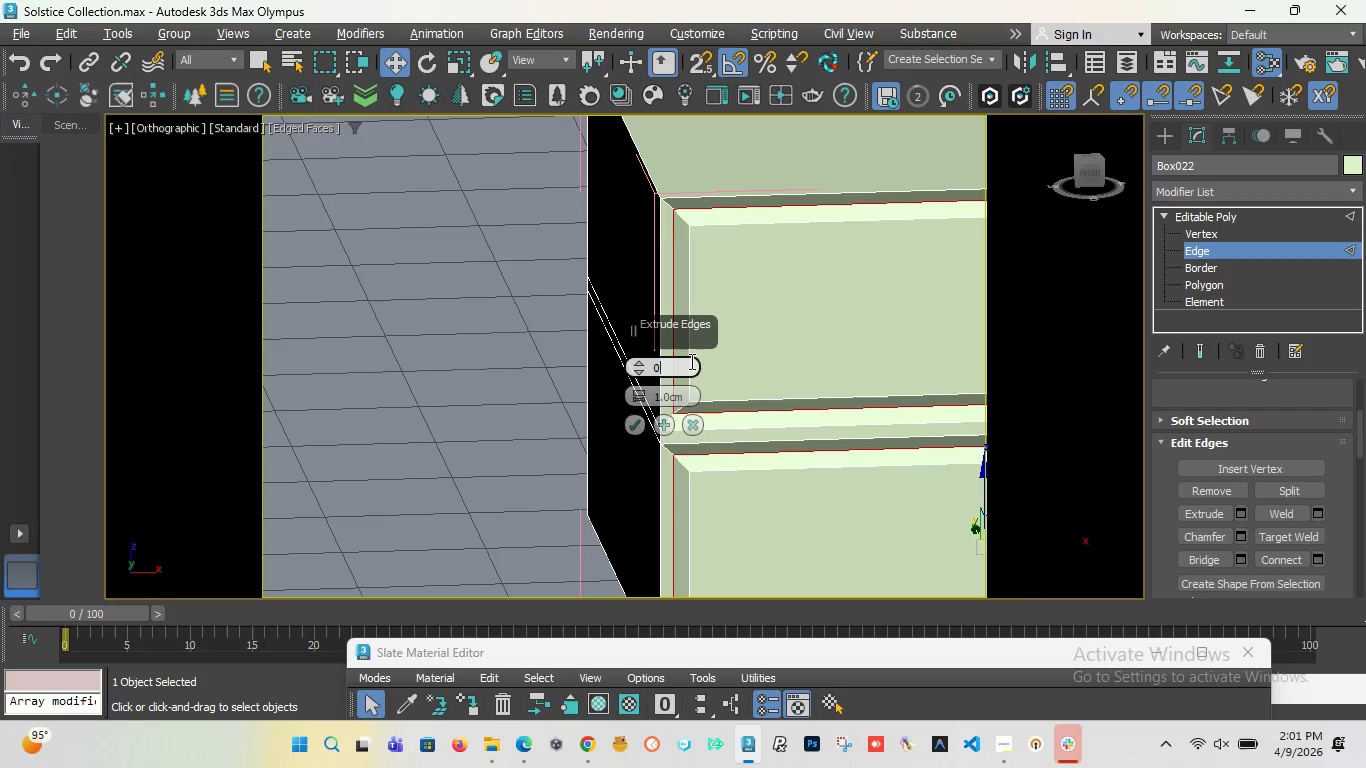 
key(Enter)
 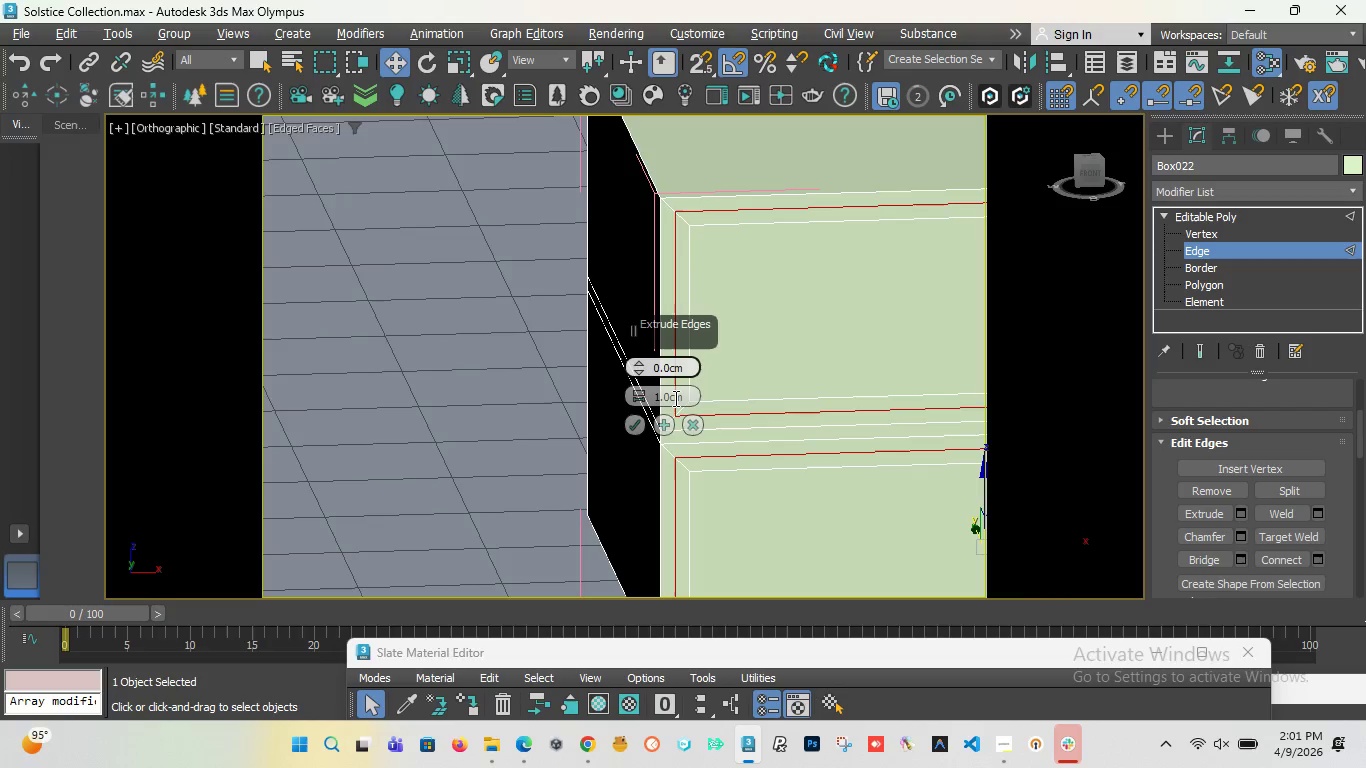 
double_click([674, 398])
 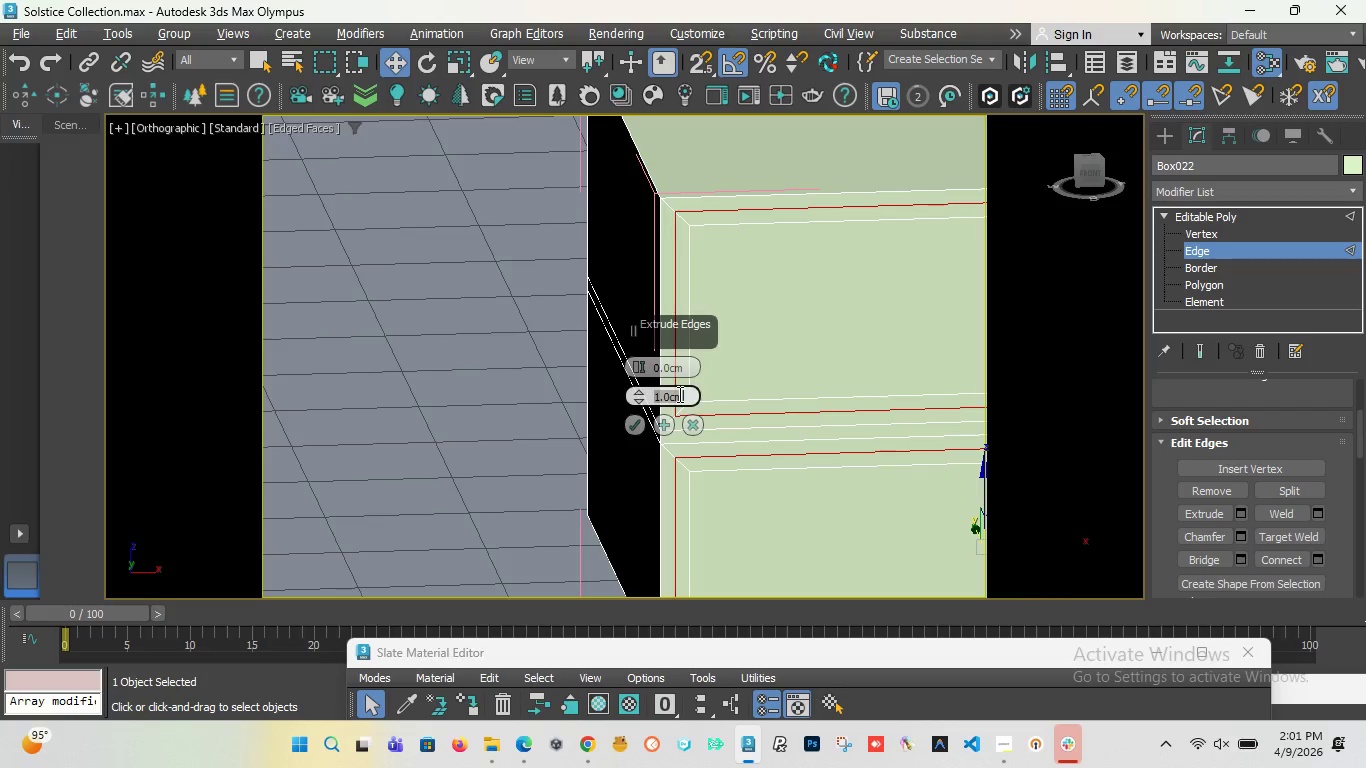 
key(0)
 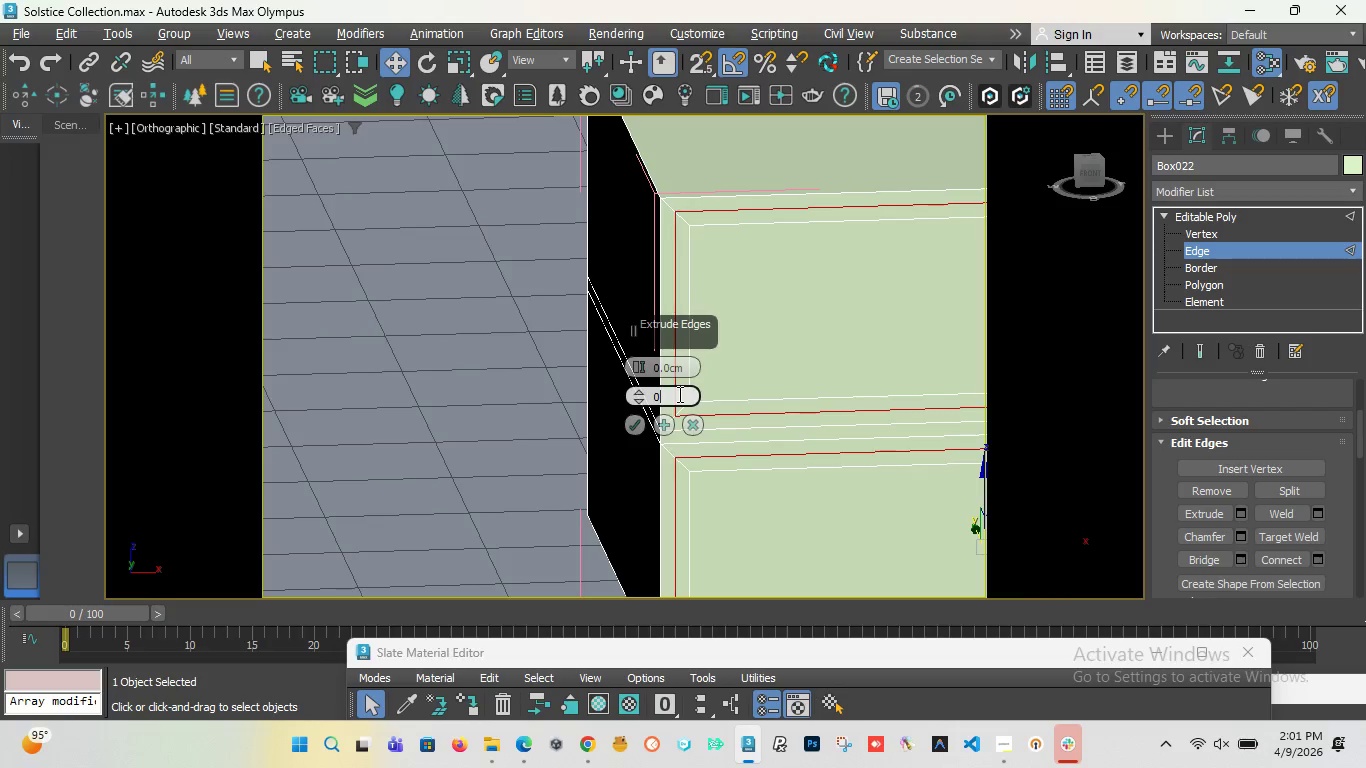 
key(Enter)
 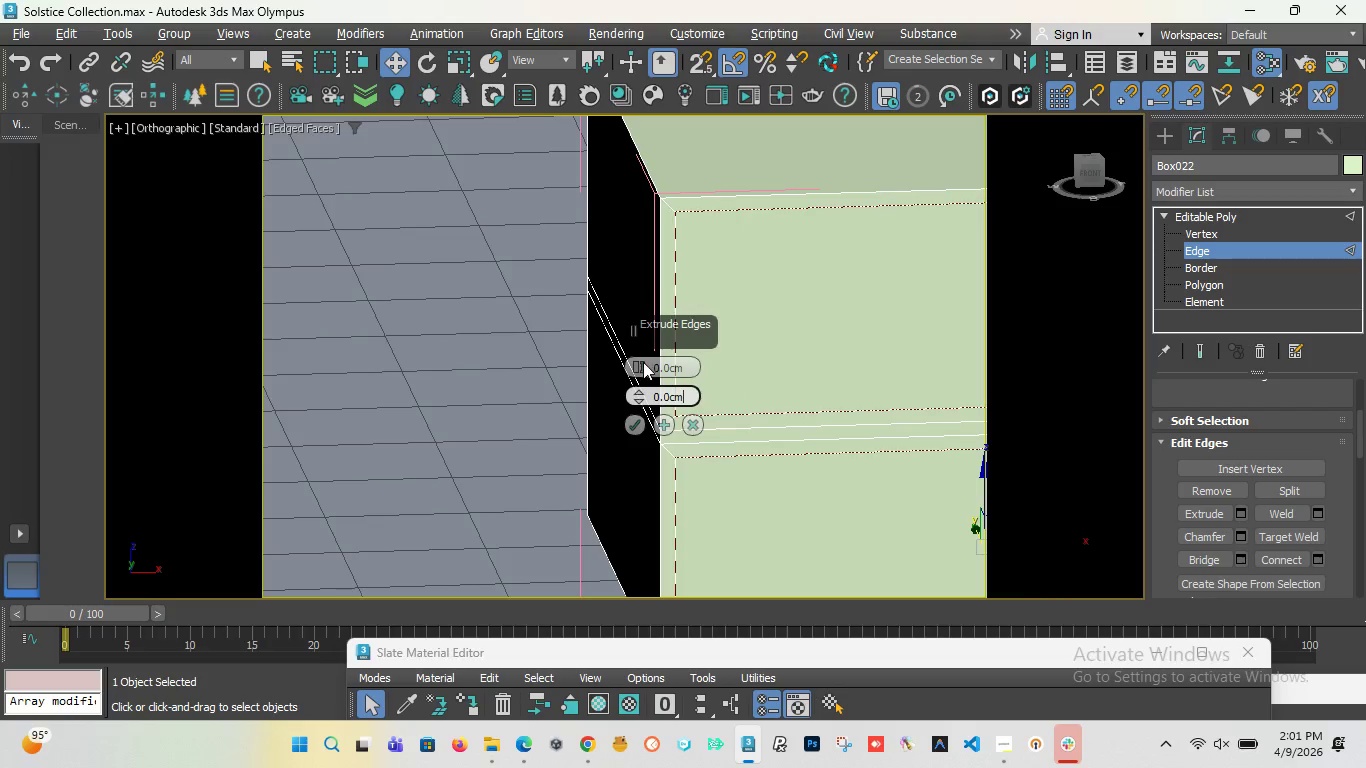 
left_click_drag(start_coordinate=[639, 365], to_coordinate=[642, 333])
 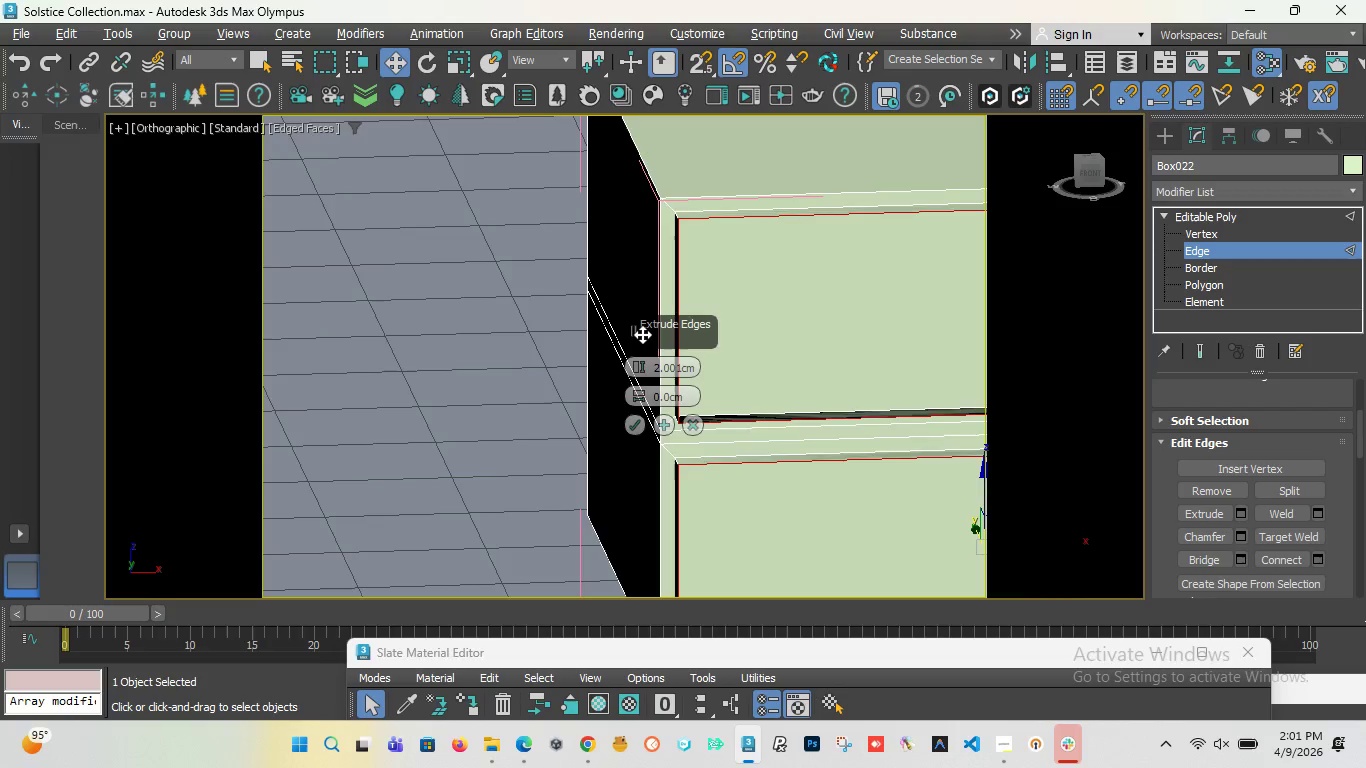 
key(Control+Z)
 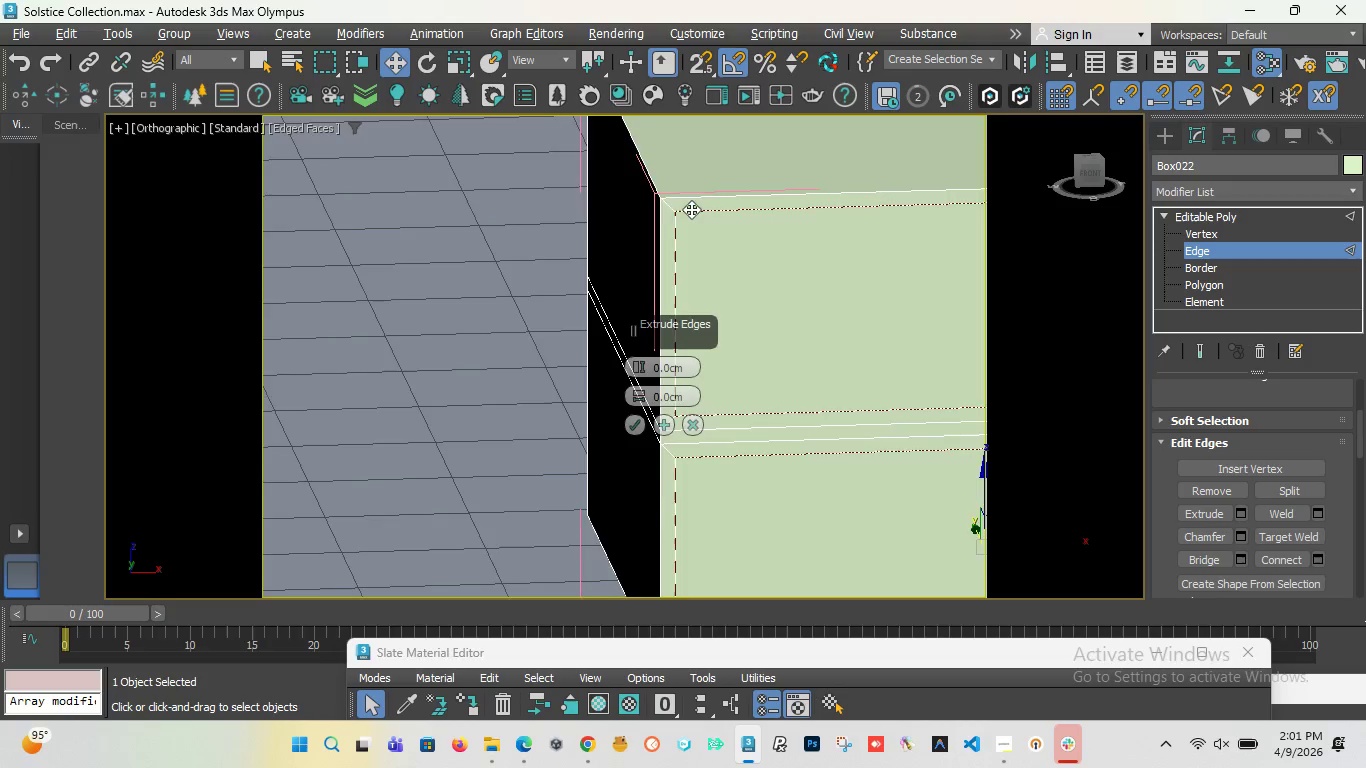 
scroll: coordinate [655, 249], scroll_direction: up, amount: 5.0
 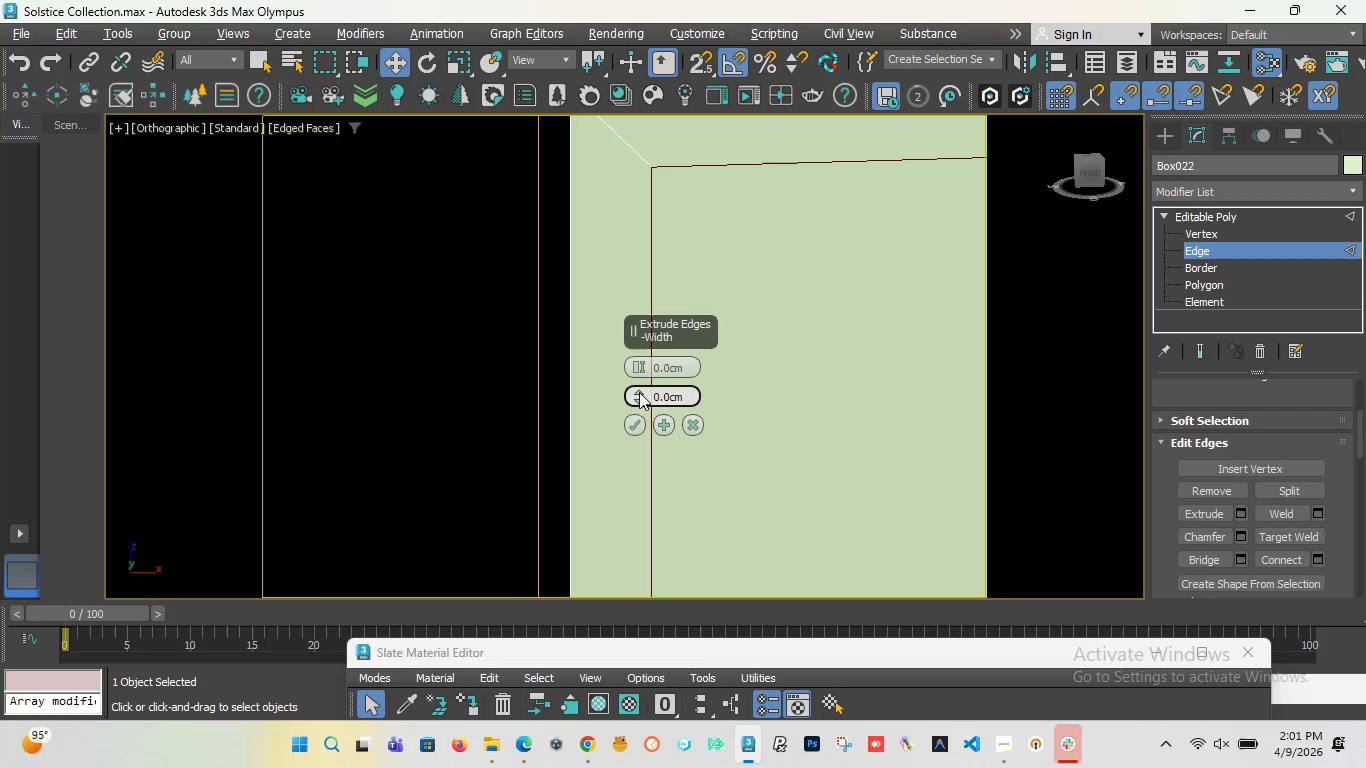 
left_click_drag(start_coordinate=[636, 389], to_coordinate=[635, 383])
 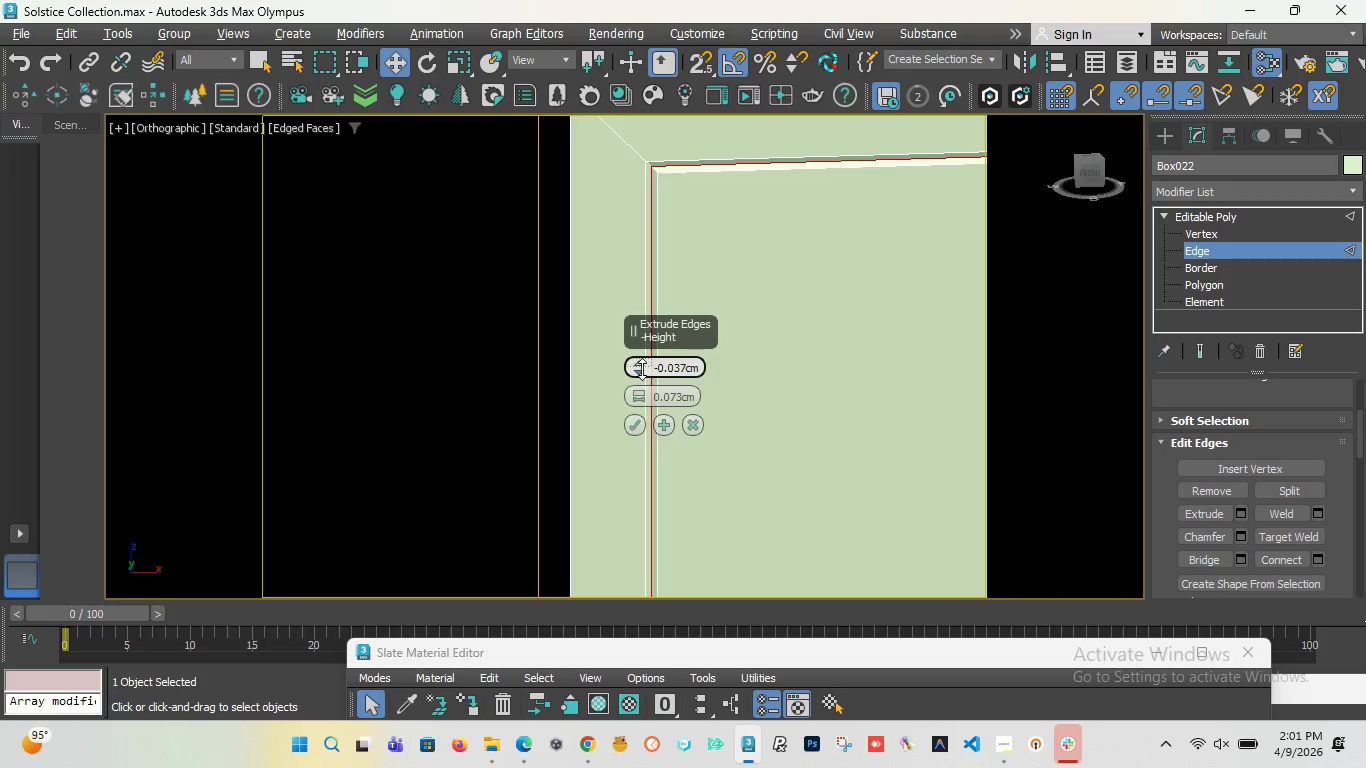 
scroll: coordinate [449, 252], scroll_direction: down, amount: 7.0
 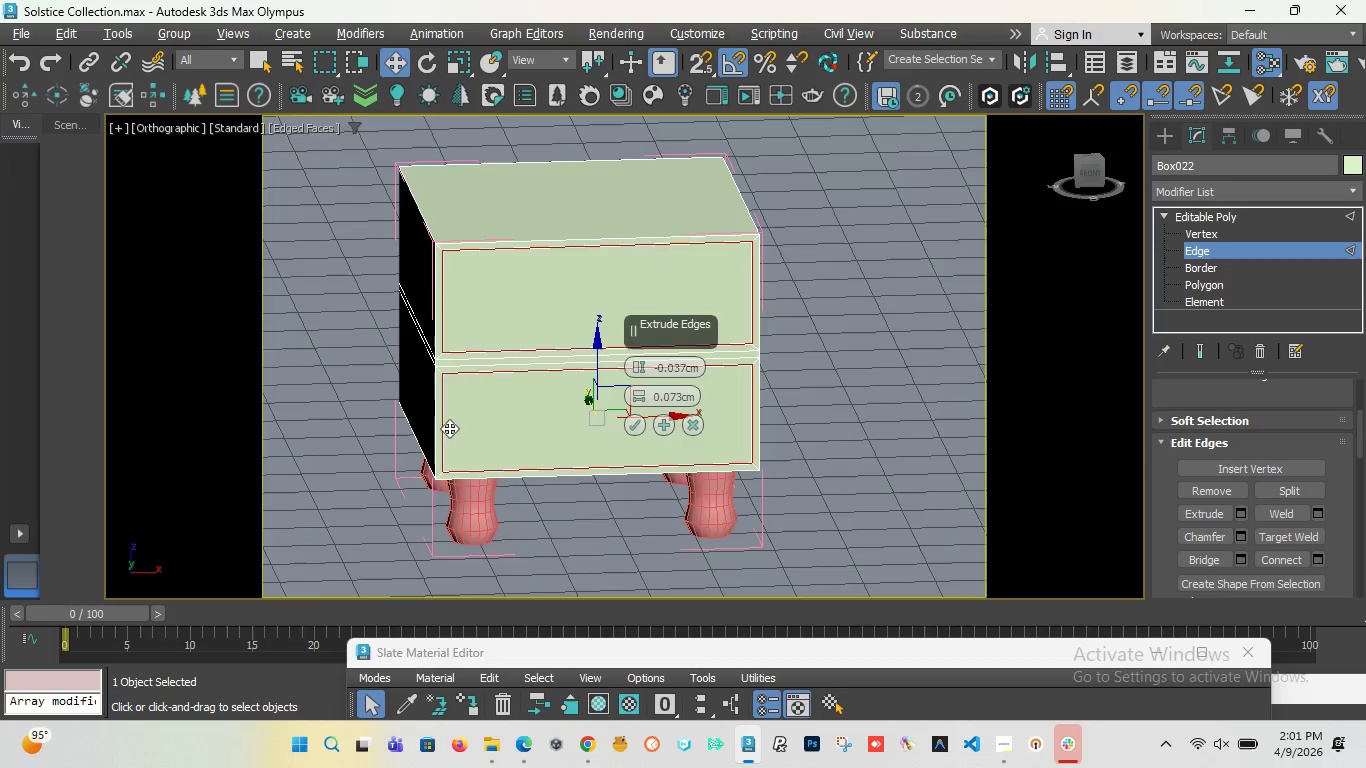 
scroll: coordinate [445, 427], scroll_direction: up, amount: 5.0
 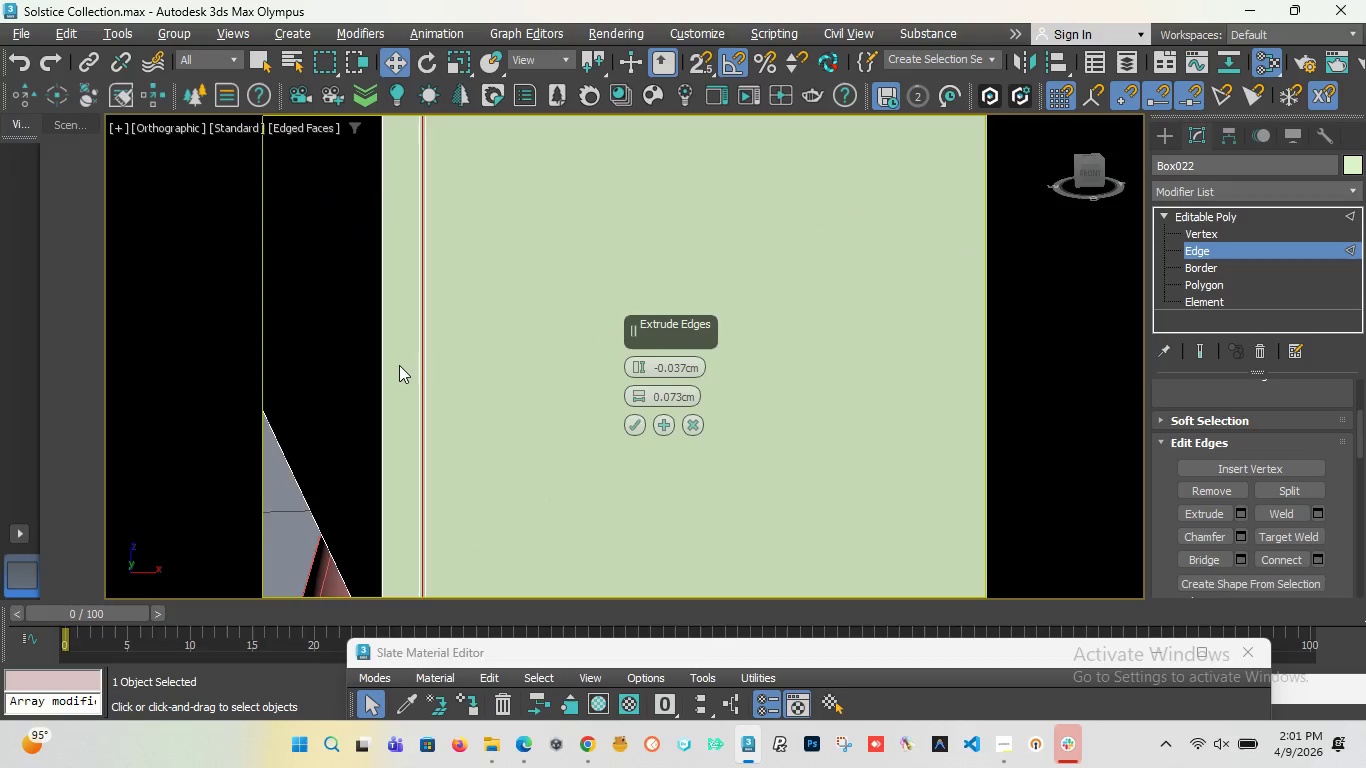 
scroll: coordinate [399, 364], scroll_direction: down, amount: 5.0
 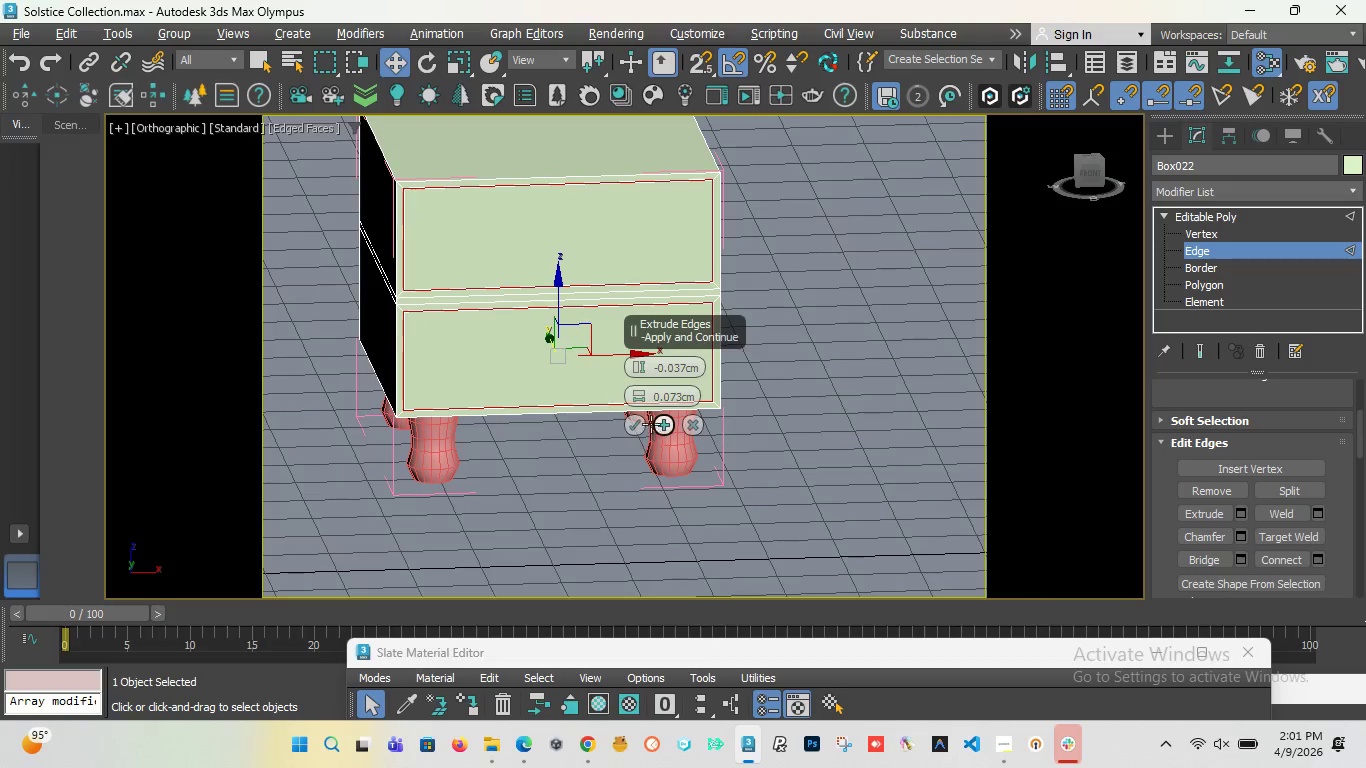 
left_click([641, 424])
 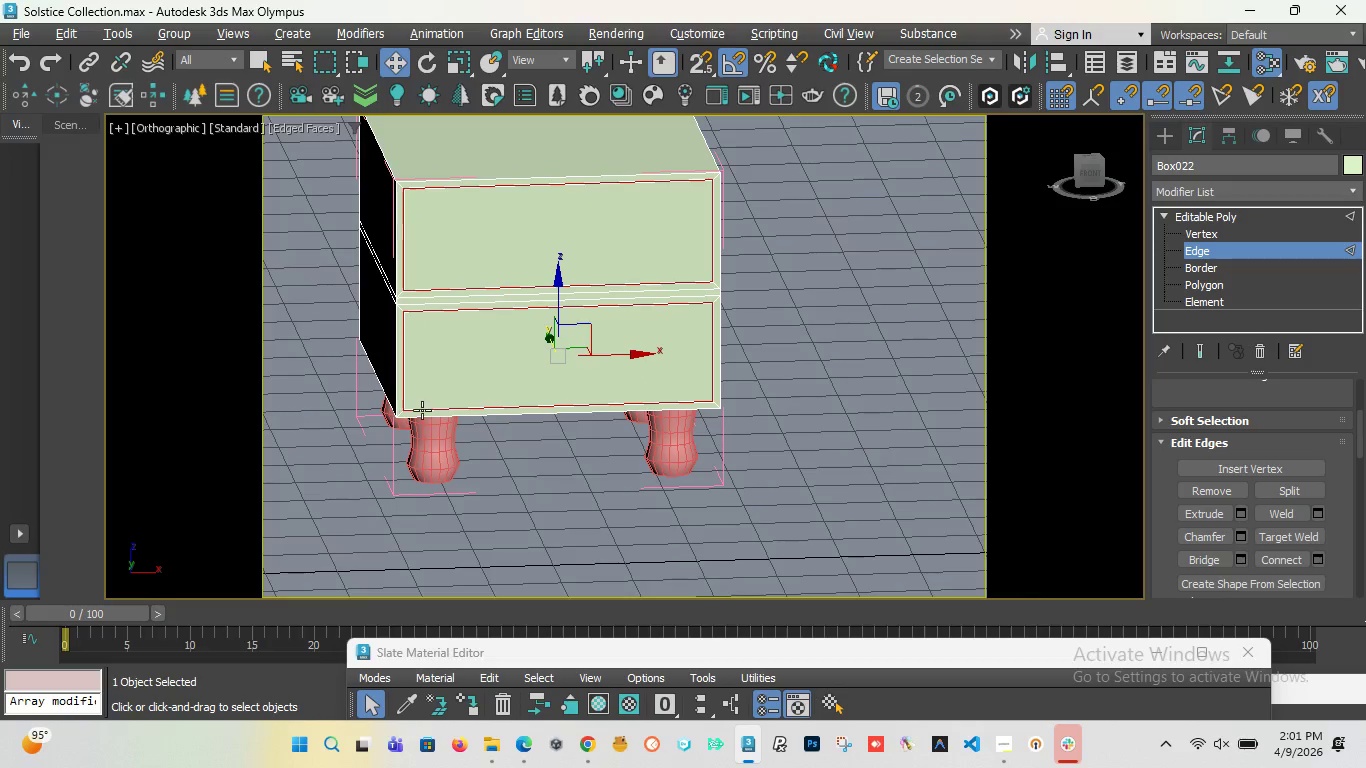 
scroll: coordinate [382, 414], scroll_direction: up, amount: 5.0
 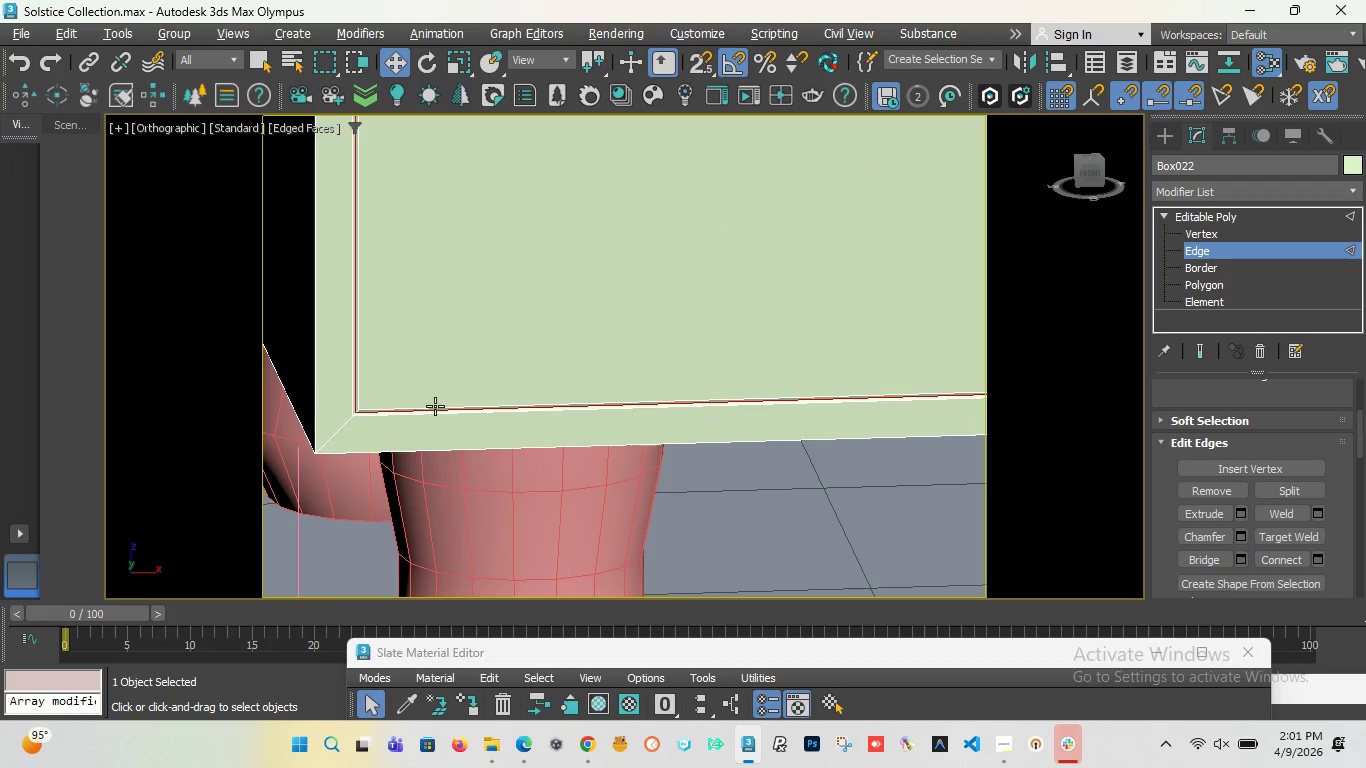 
scroll: coordinate [437, 406], scroll_direction: down, amount: 5.0
 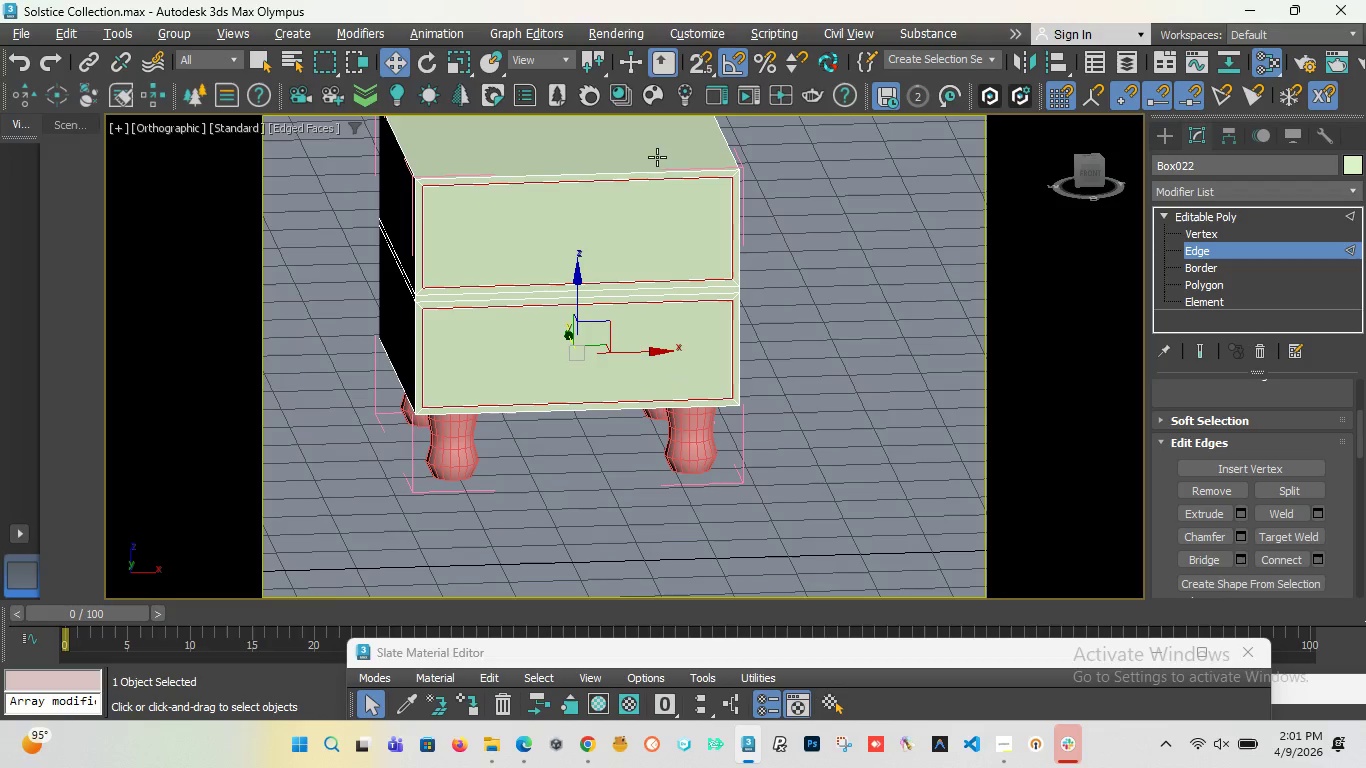 
left_click([1172, 139])
 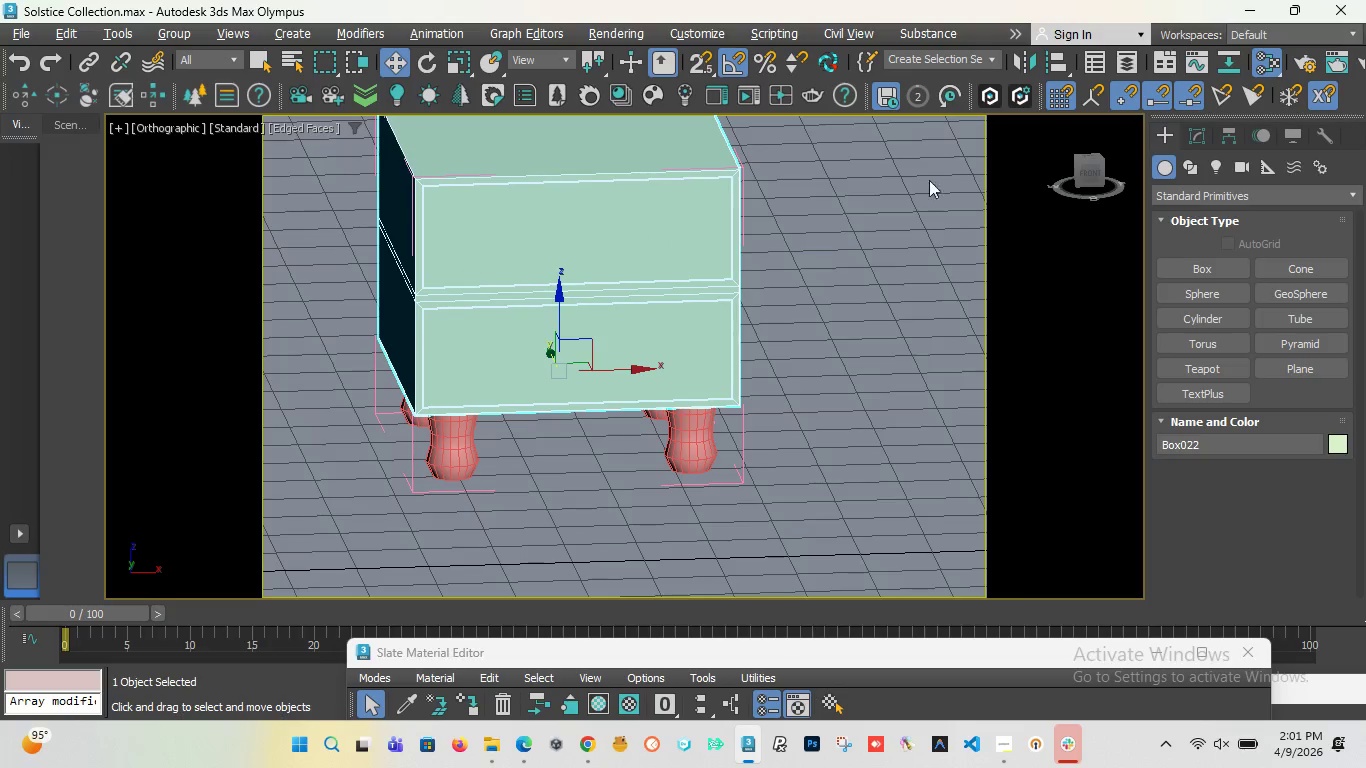 
left_click_drag(start_coordinate=[1091, 168], to_coordinate=[140, 168])
 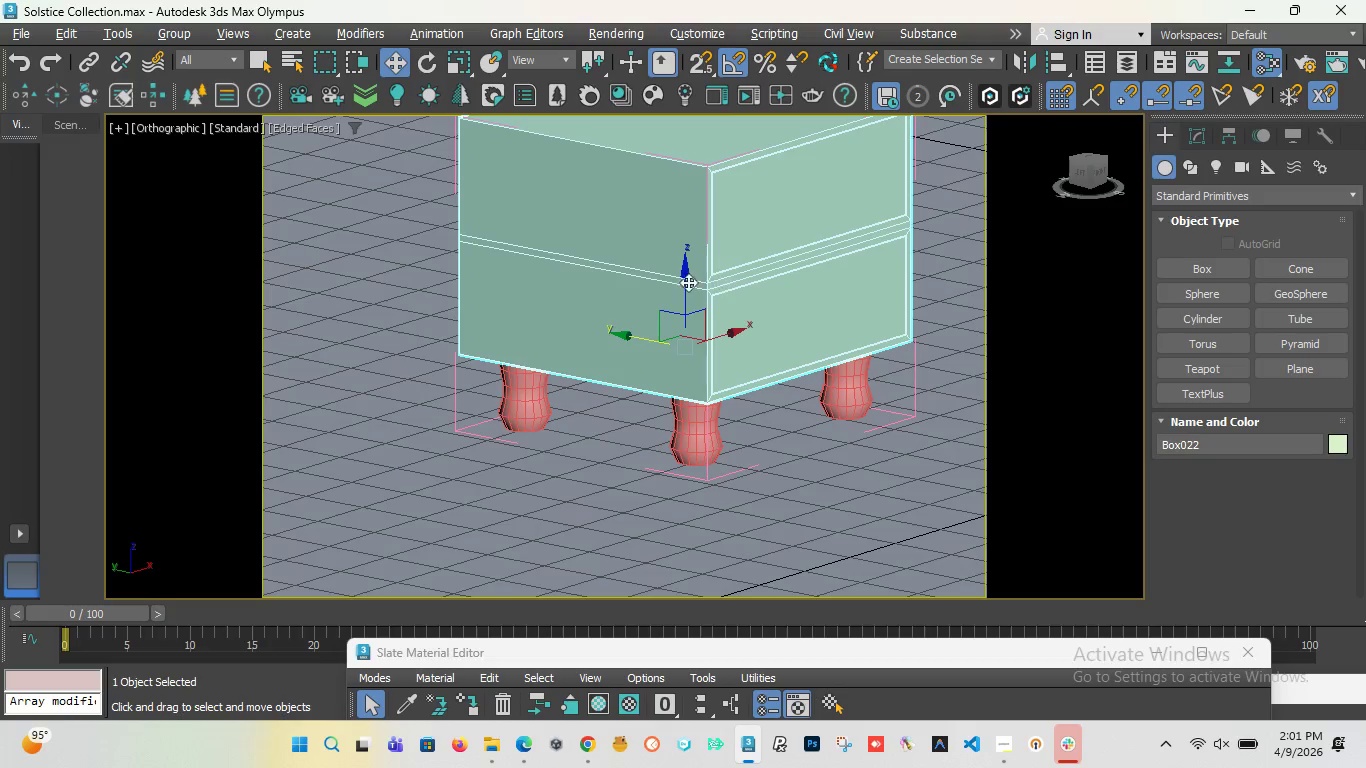 
scroll: coordinate [681, 286], scroll_direction: up, amount: 4.0
 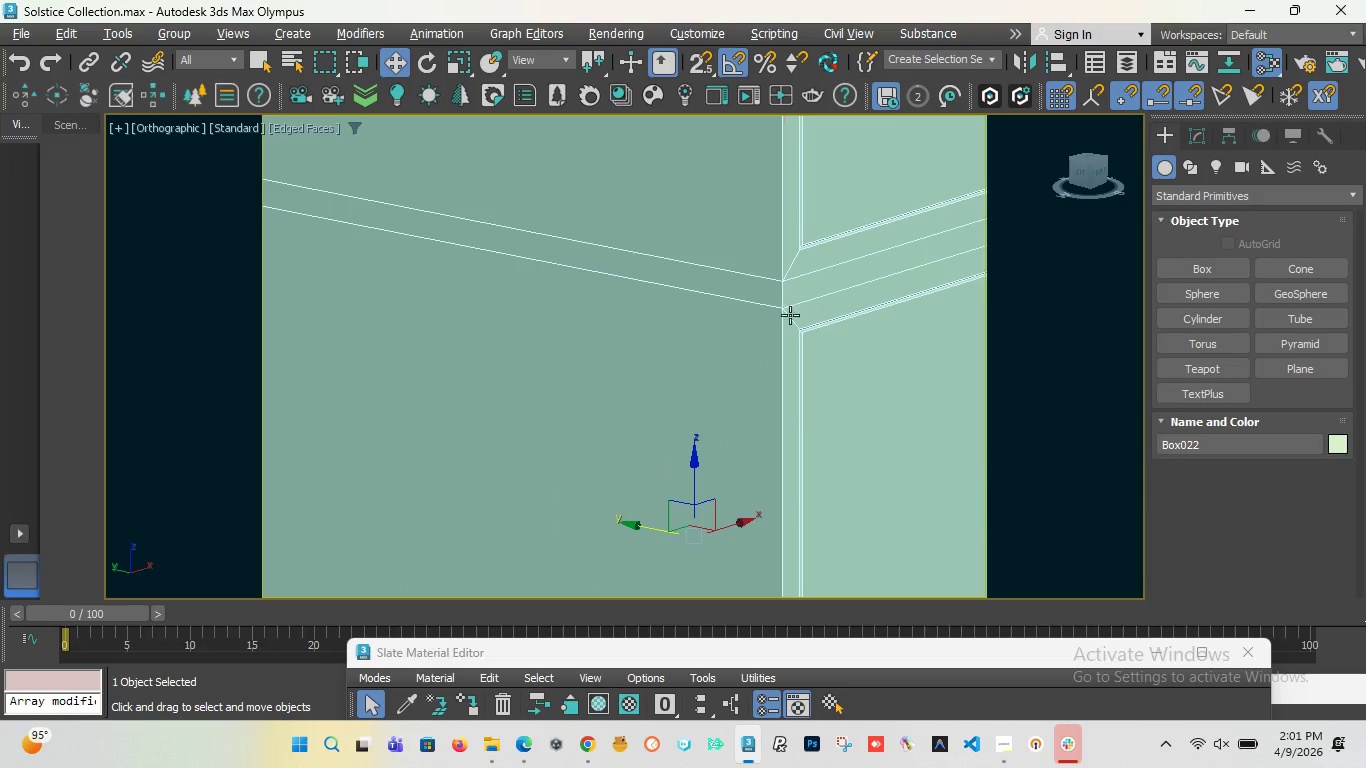 
left_click([1193, 131])
 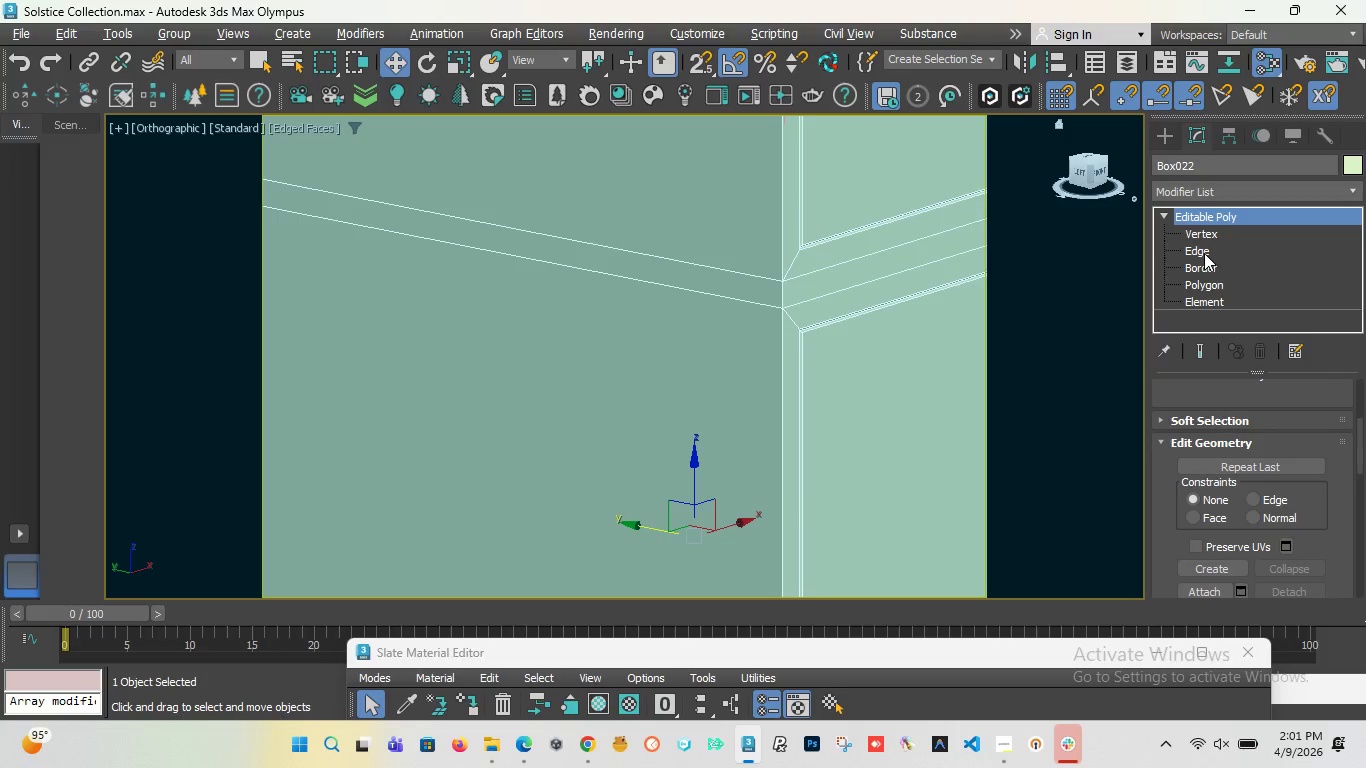 
left_click([1204, 253])
 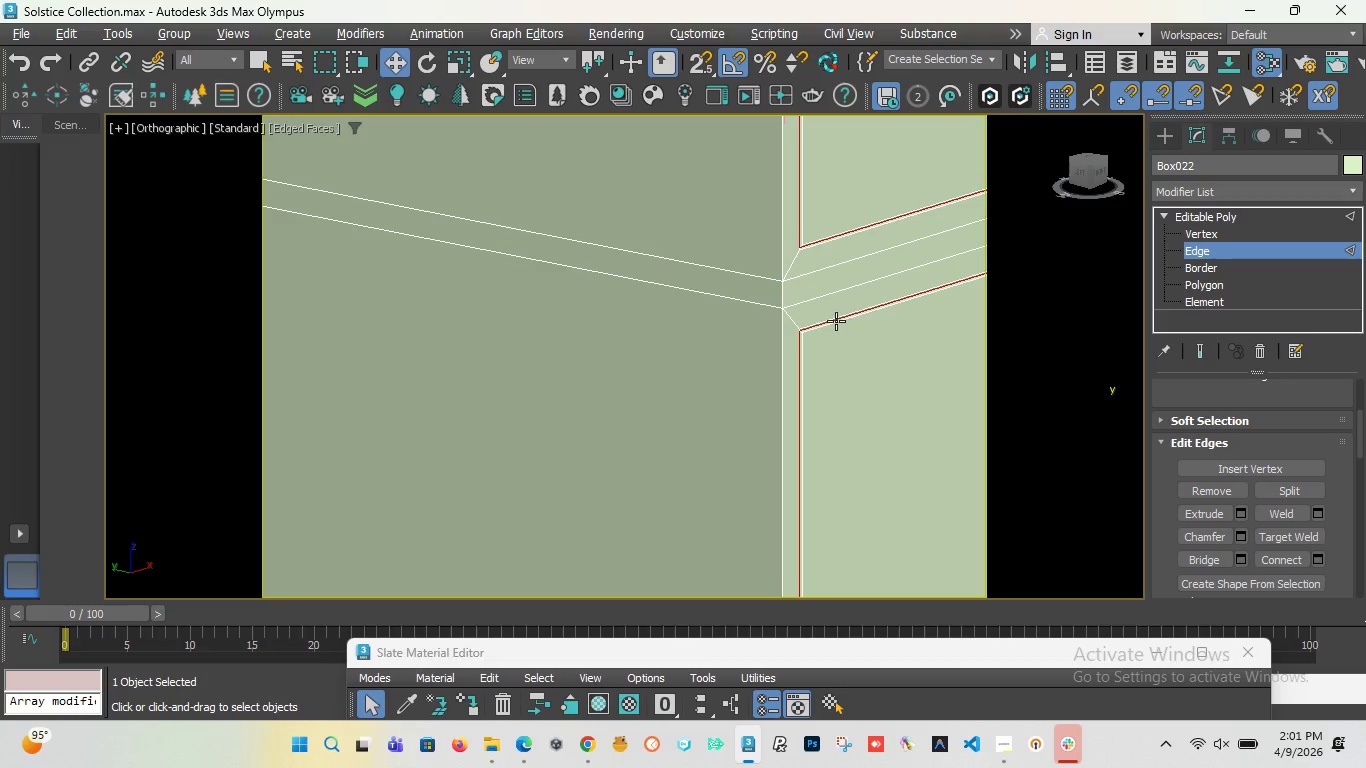 
left_click([760, 275])
 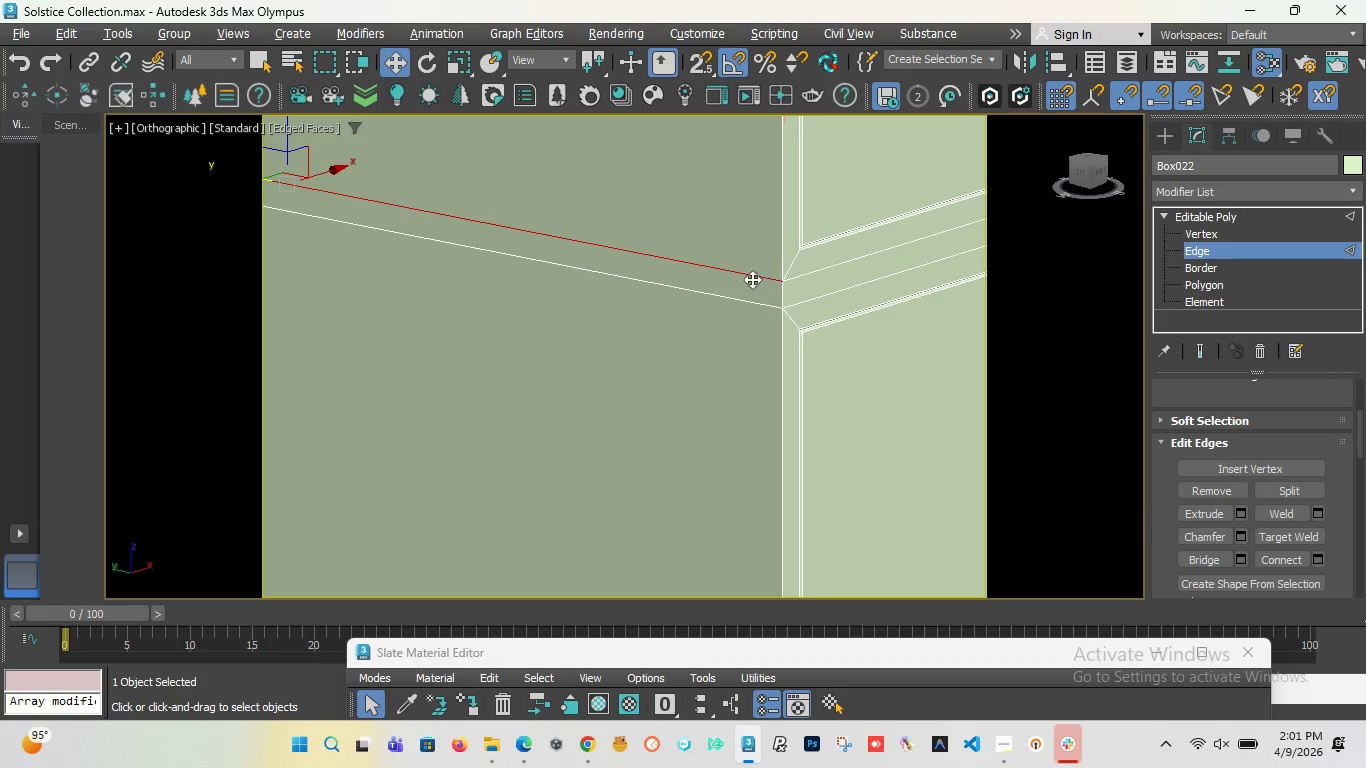 
hold_key(key=ControlLeft, duration=1.48)
left_click([733, 301])
 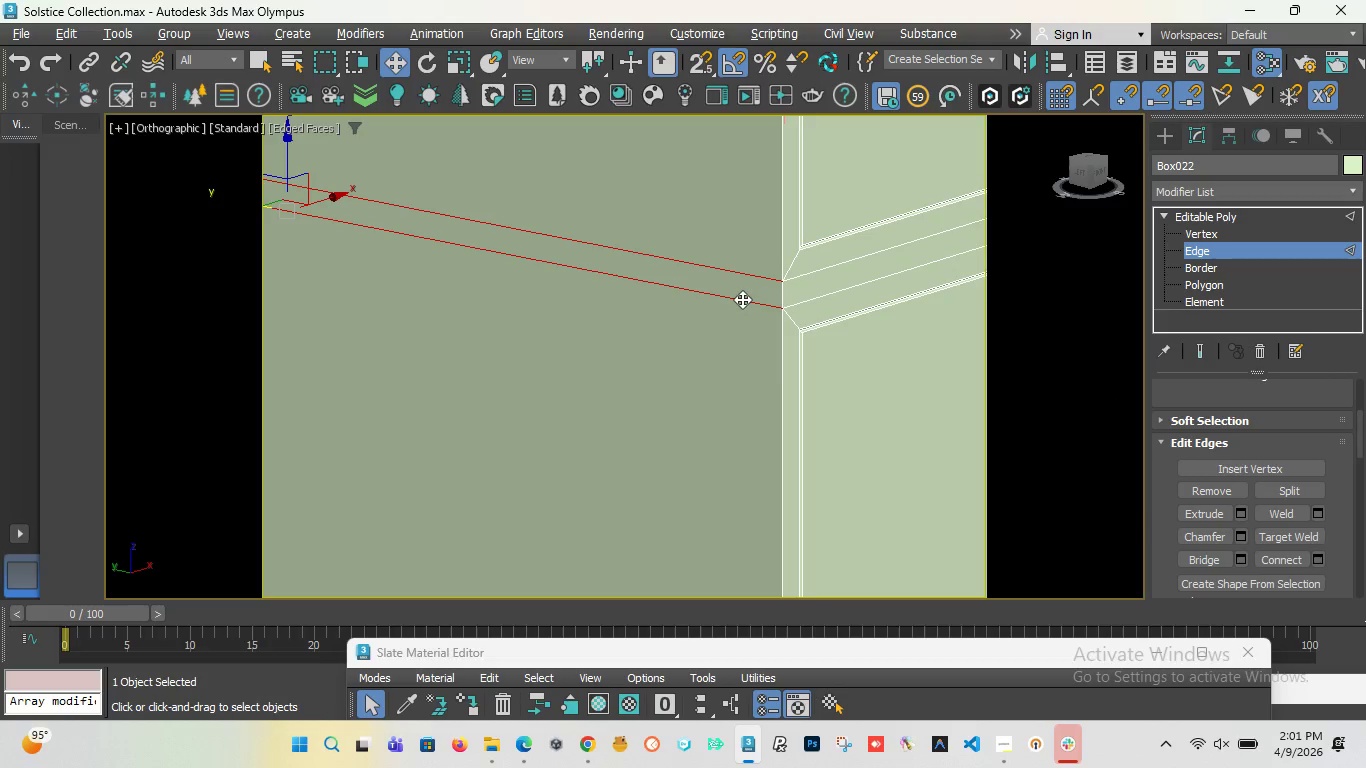 
hold_key(key=ShiftLeft, duration=0.34)
 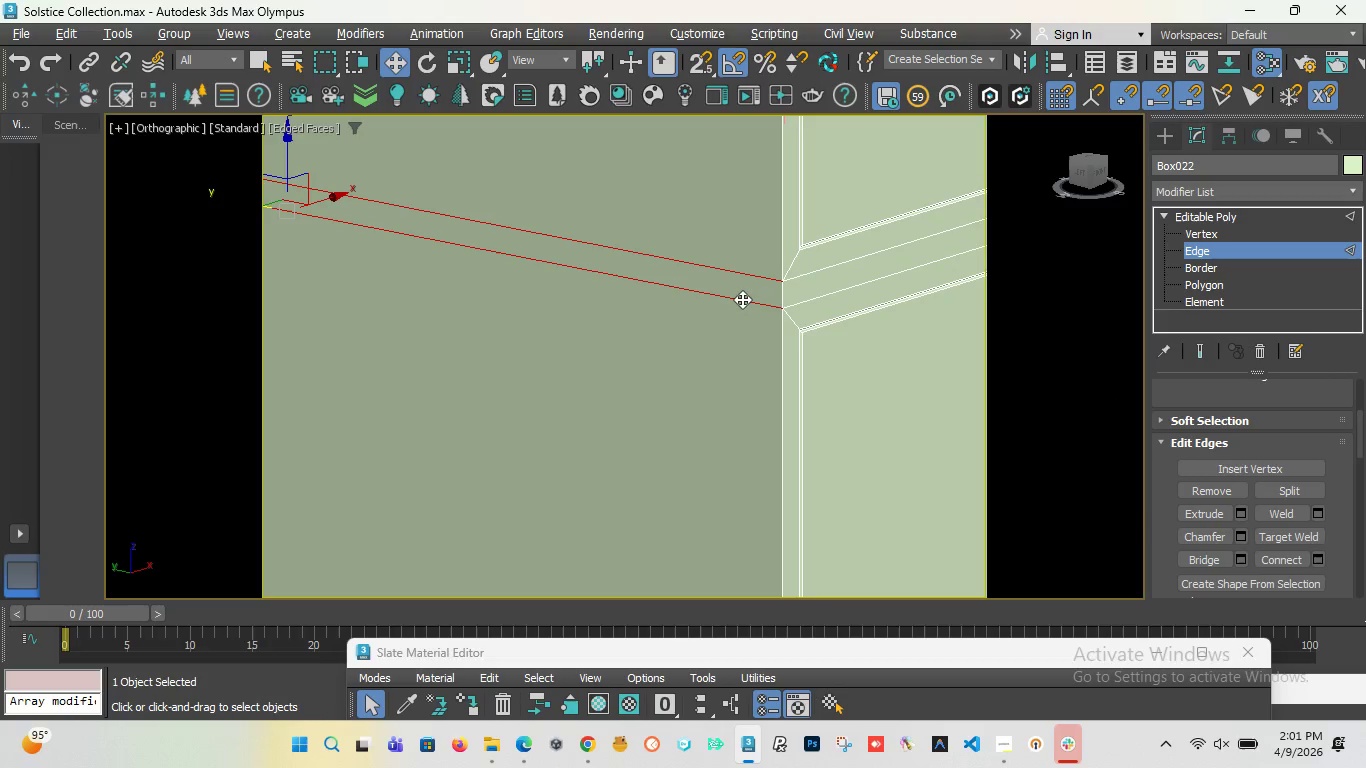 
key(Control+Backspace)
 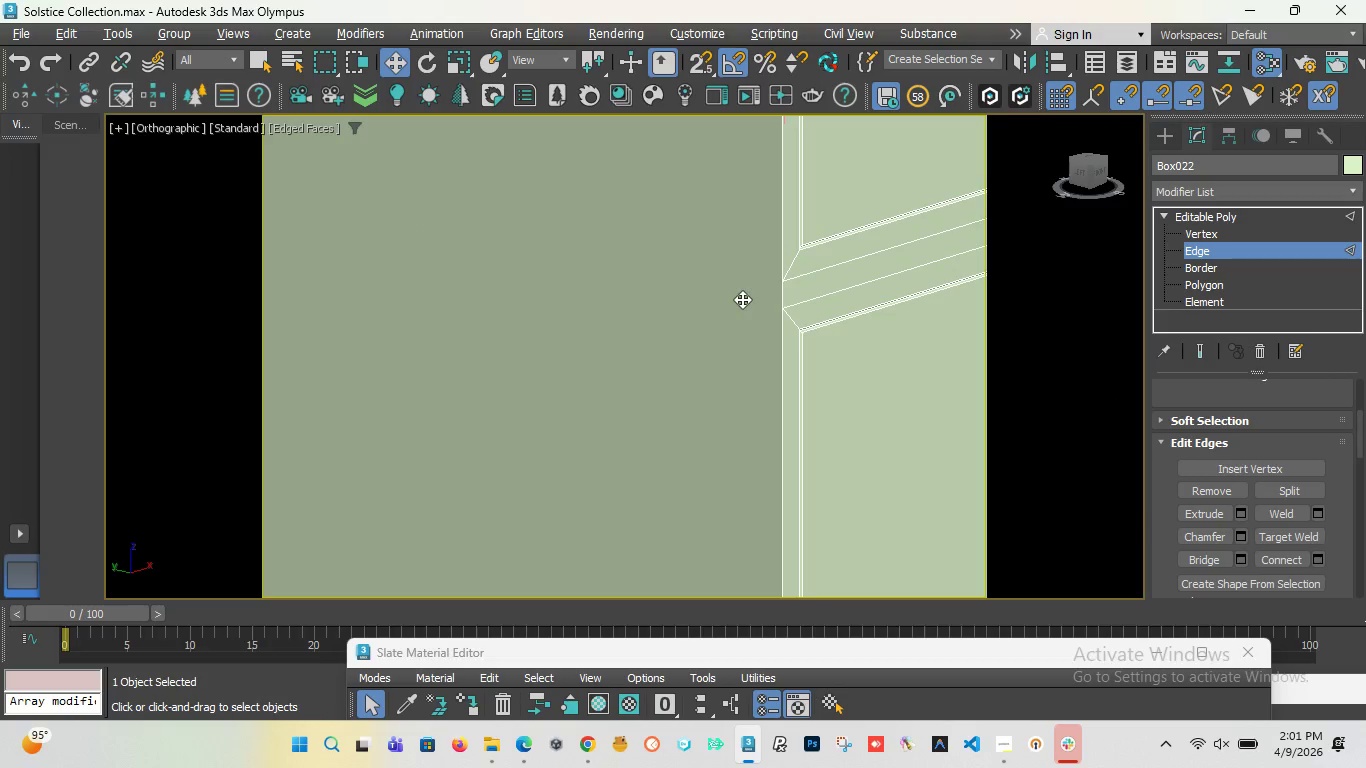 
scroll: coordinate [590, 295], scroll_direction: down, amount: 6.0
 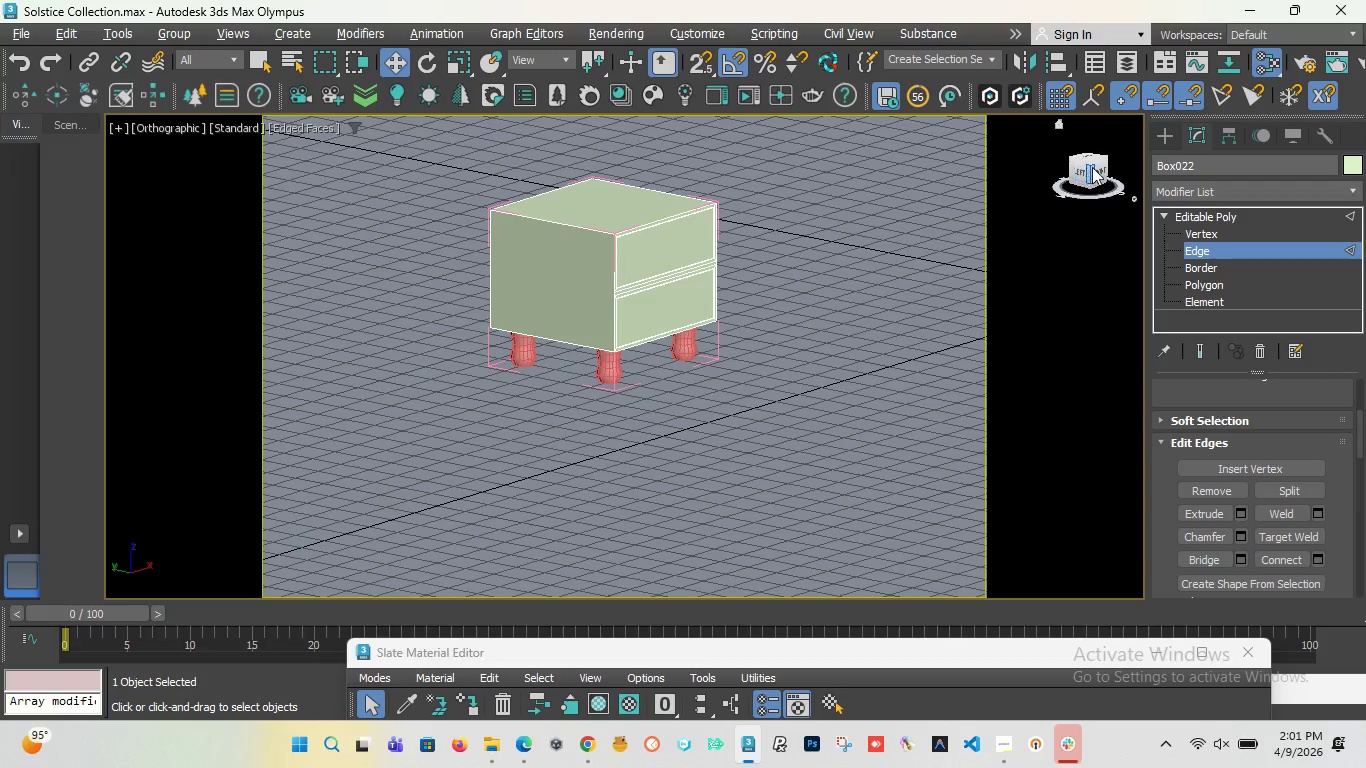 
left_click_drag(start_coordinate=[1094, 169], to_coordinate=[883, 177])
 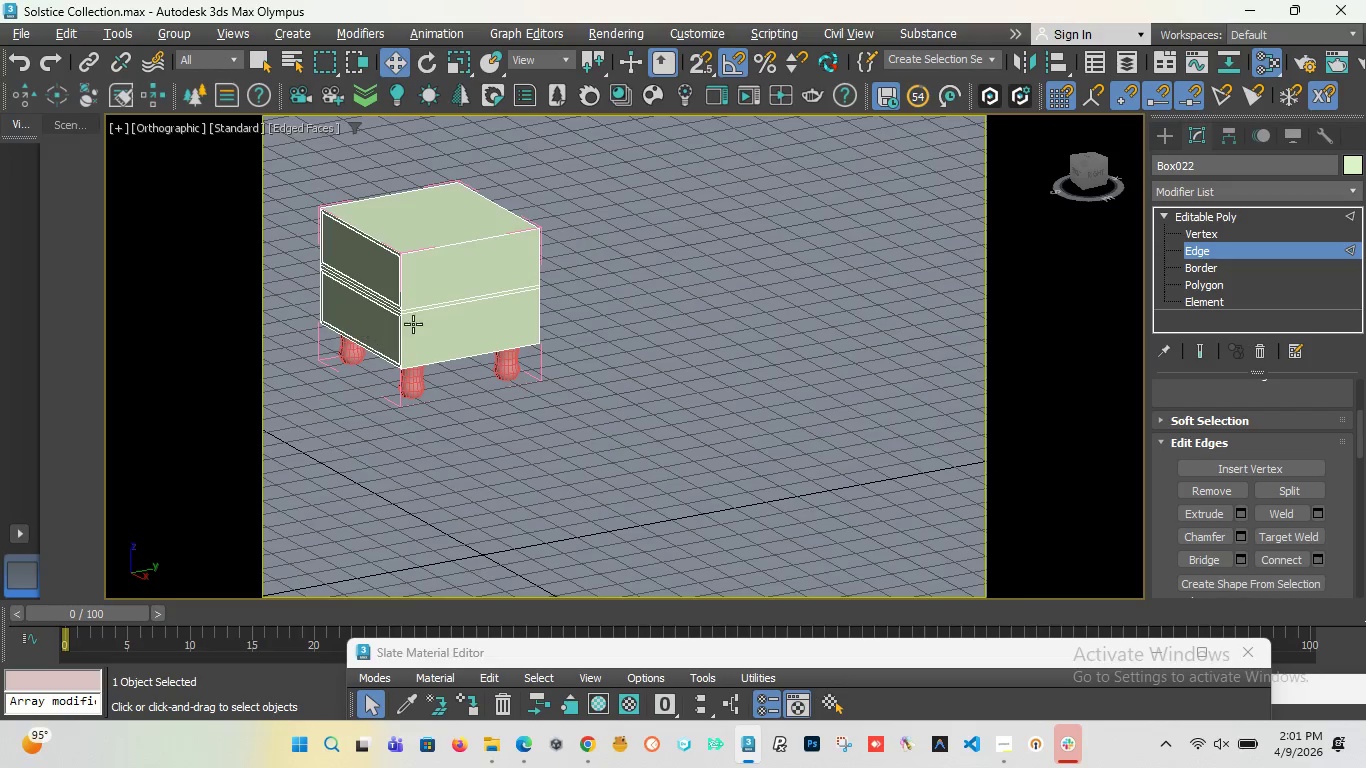 
hold_key(key=ControlLeft, duration=1.27)
 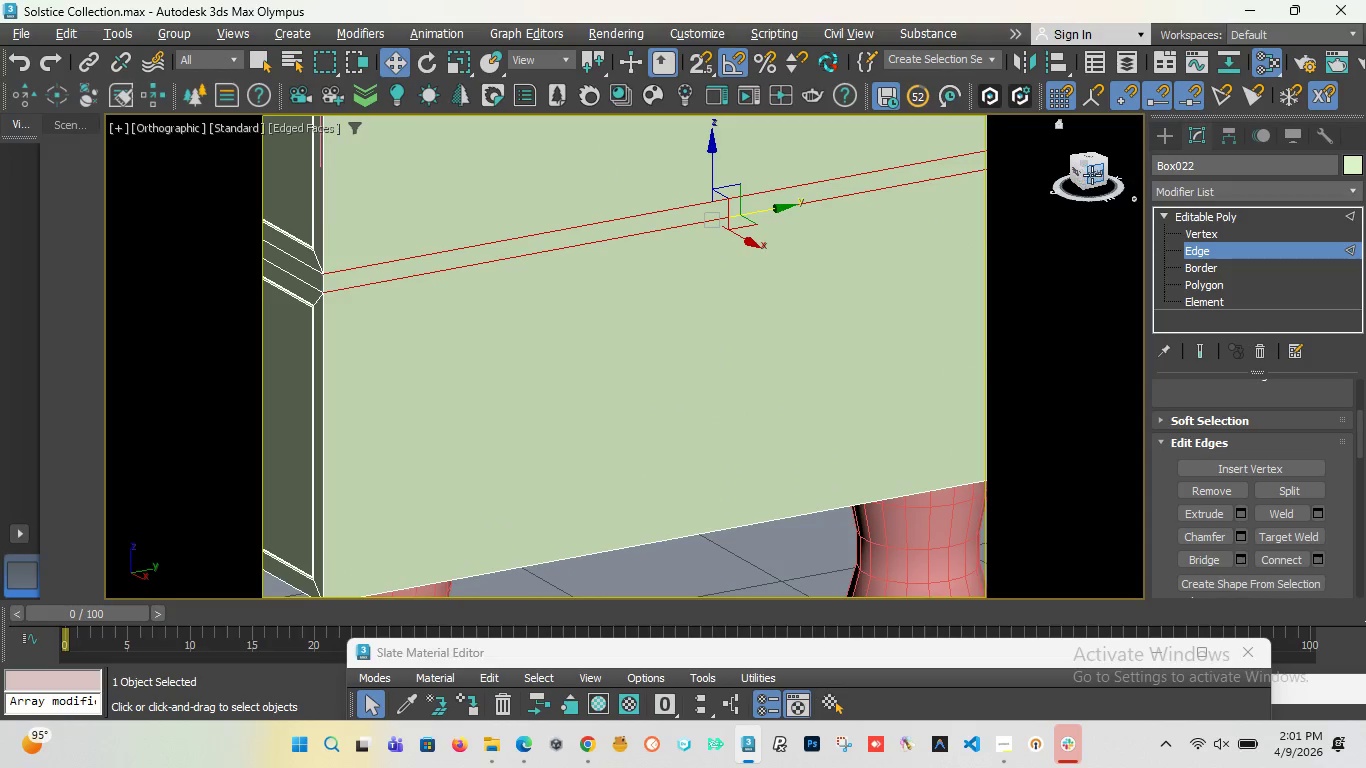 
scroll: coordinate [421, 309], scroll_direction: up, amount: 5.0
 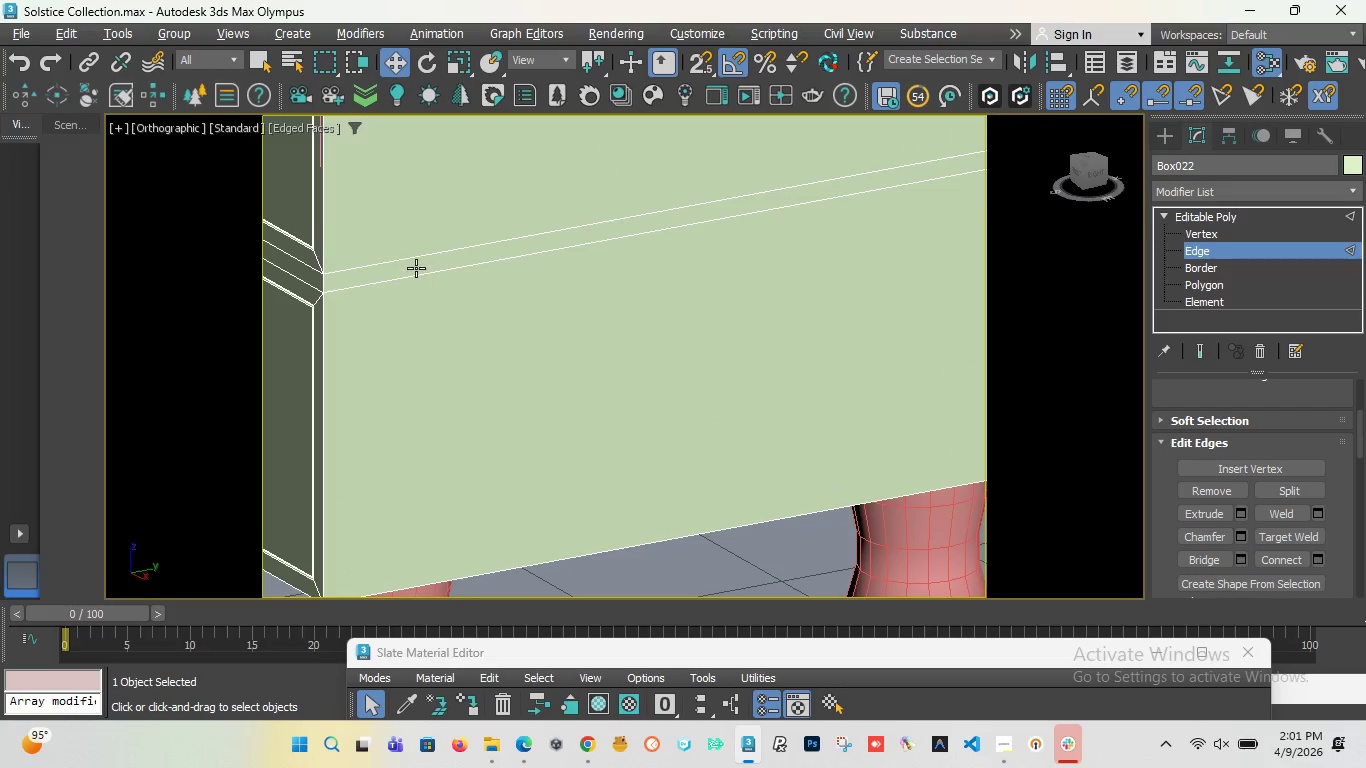 
left_click([410, 259])
 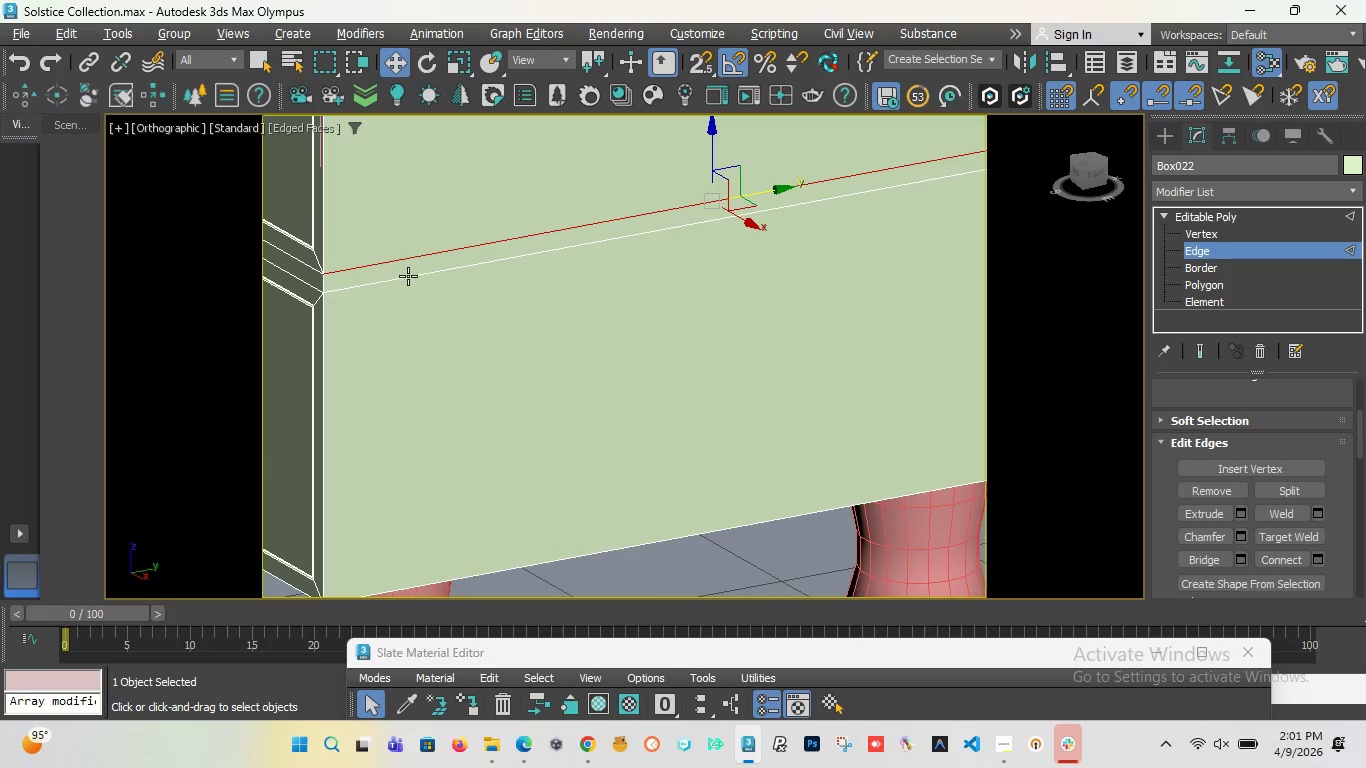 
left_click([408, 276])
 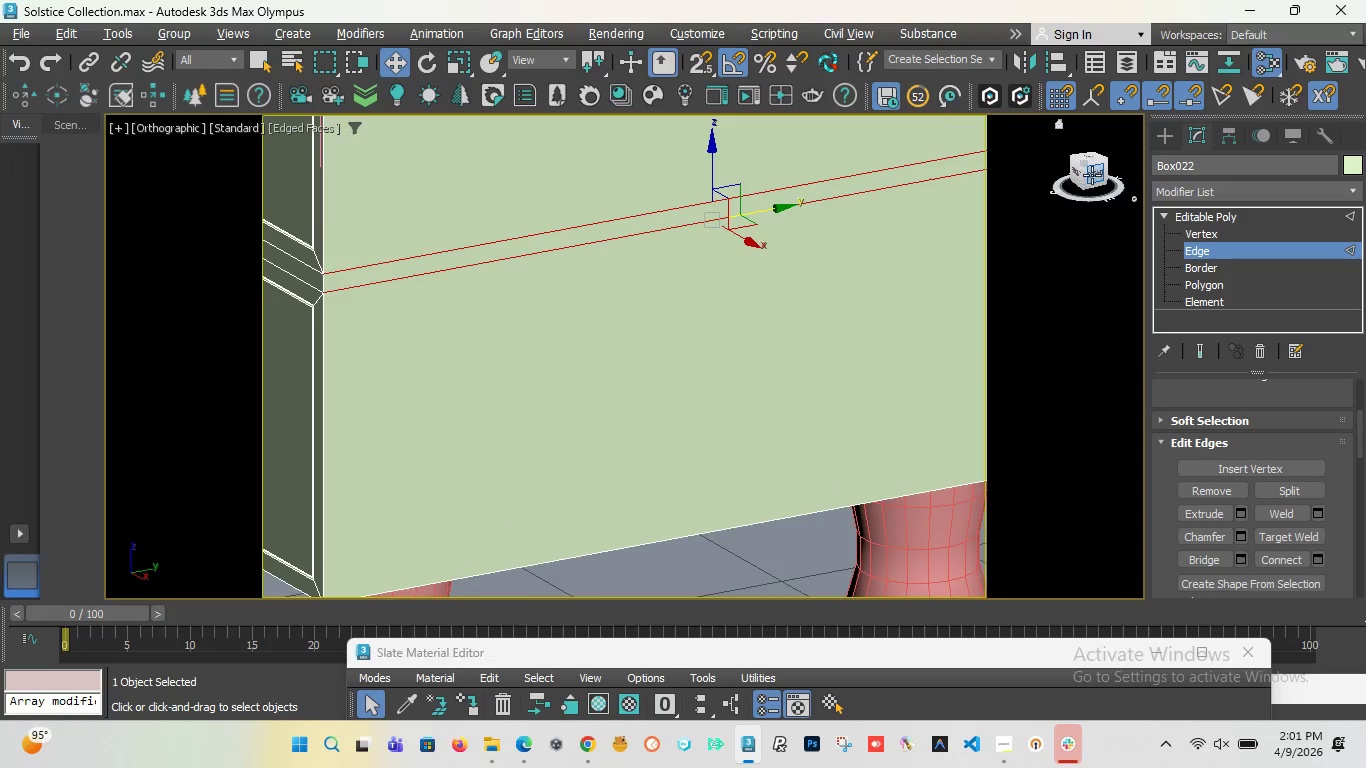 
left_click_drag(start_coordinate=[1092, 175], to_coordinate=[974, 184])
 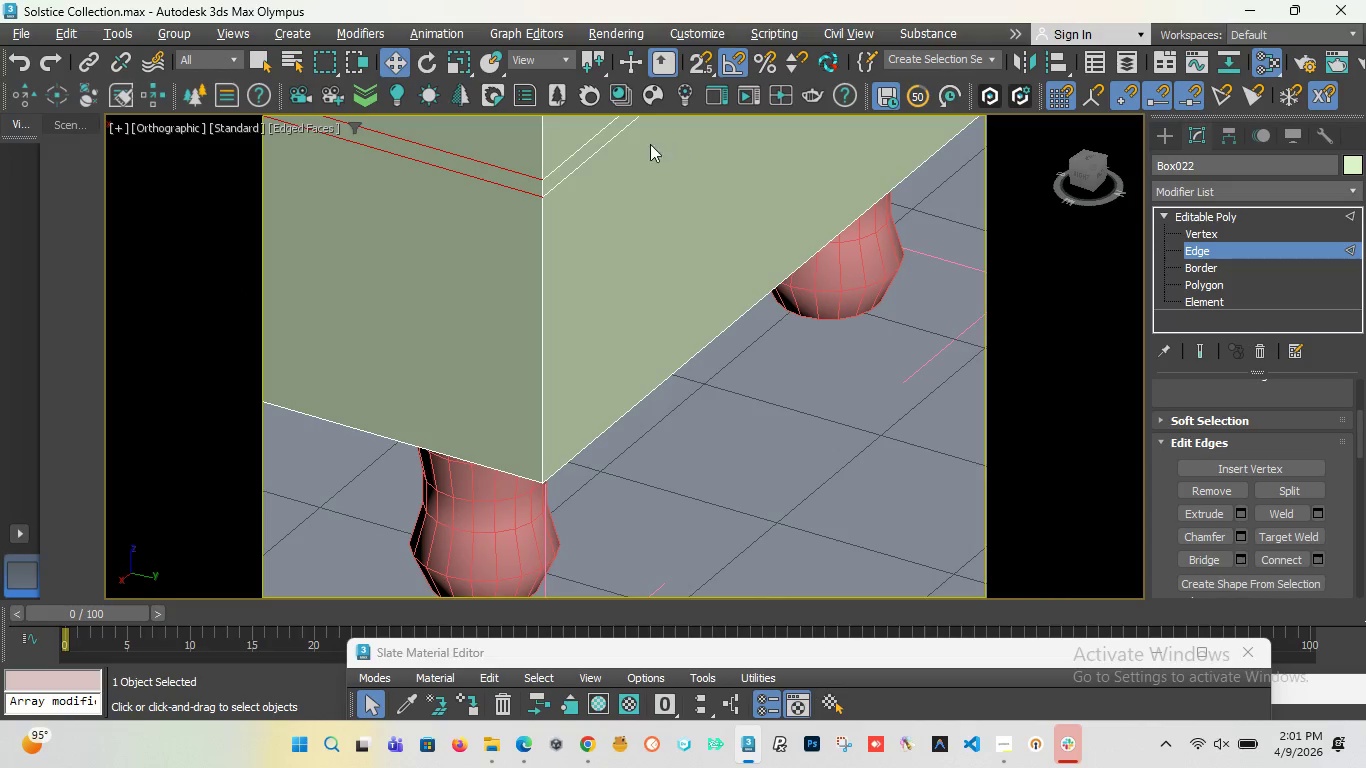 
hold_key(key=ControlLeft, duration=1.33)
left_click([584, 146])
 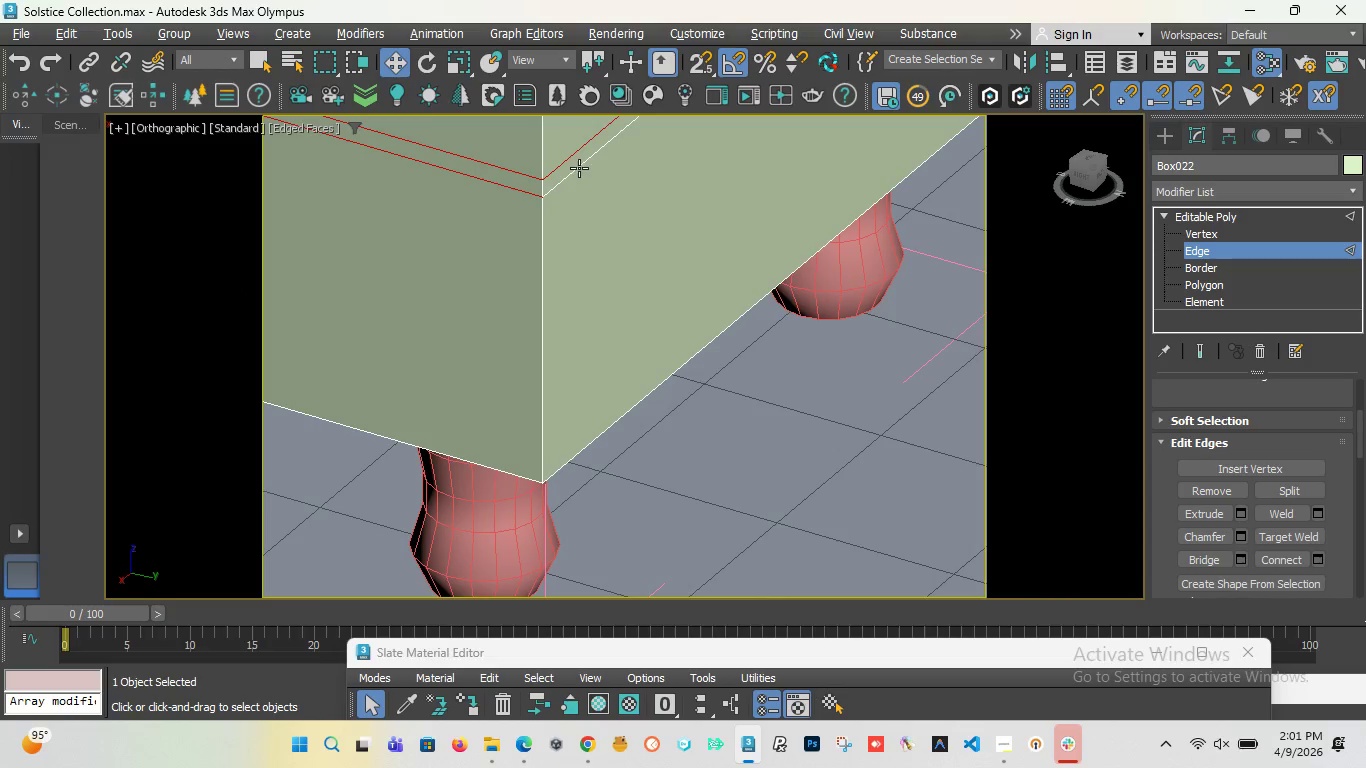 
double_click([579, 168])
 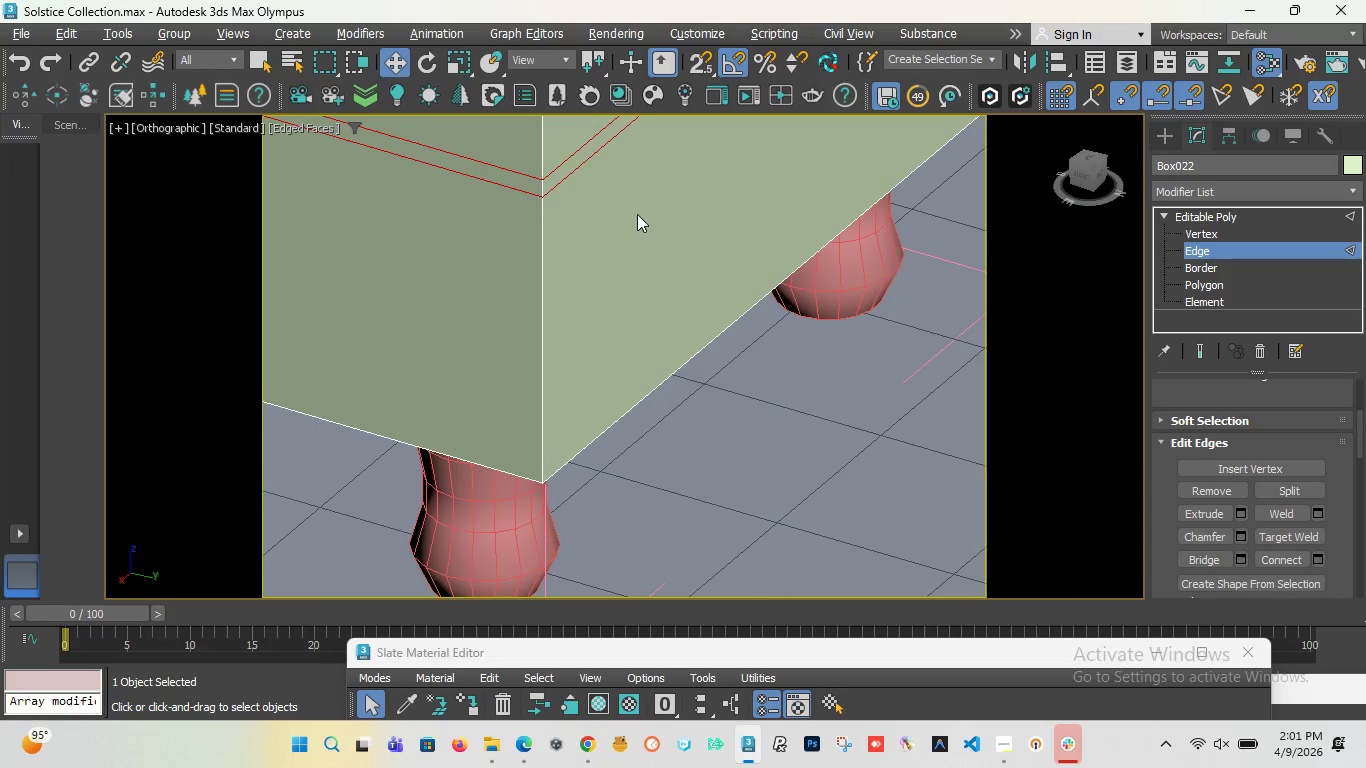 
key(Control+Backspace)
 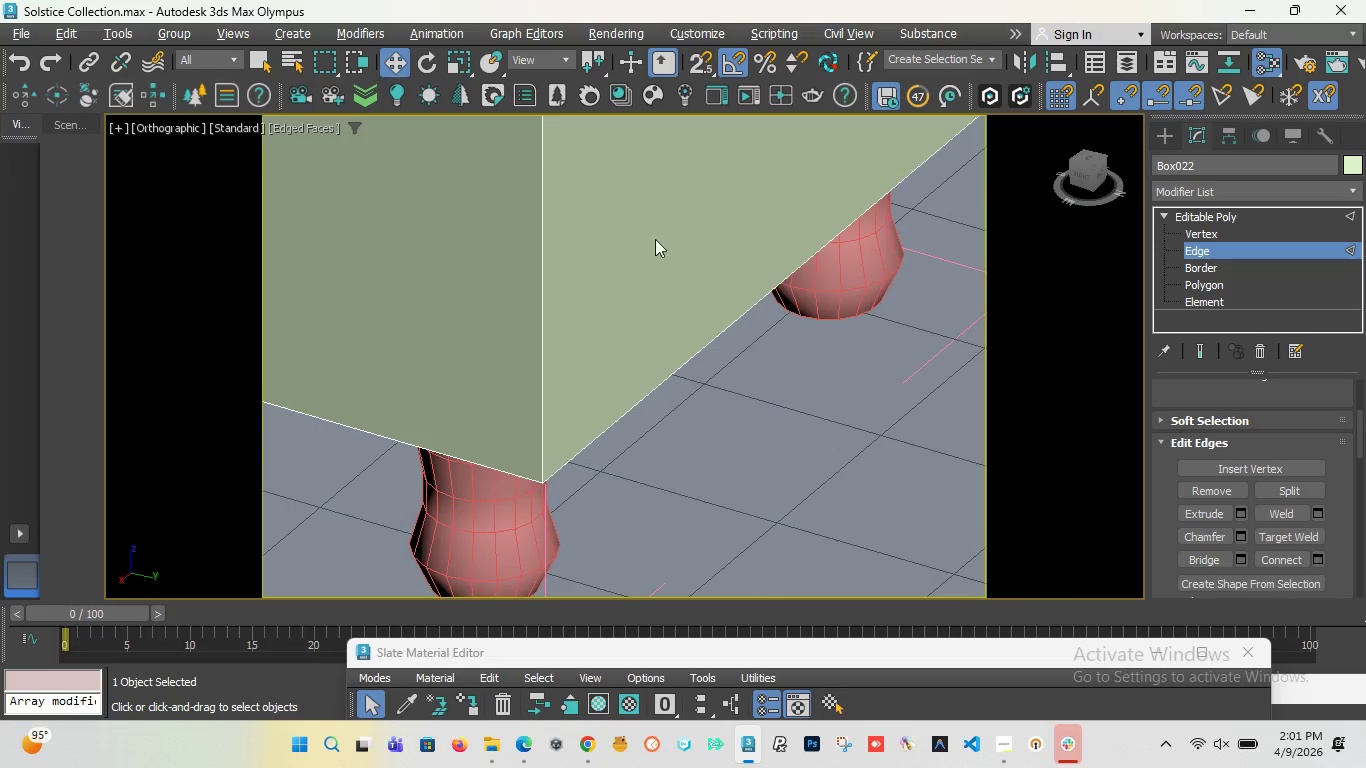 
scroll: coordinate [736, 349], scroll_direction: down, amount: 5.0
 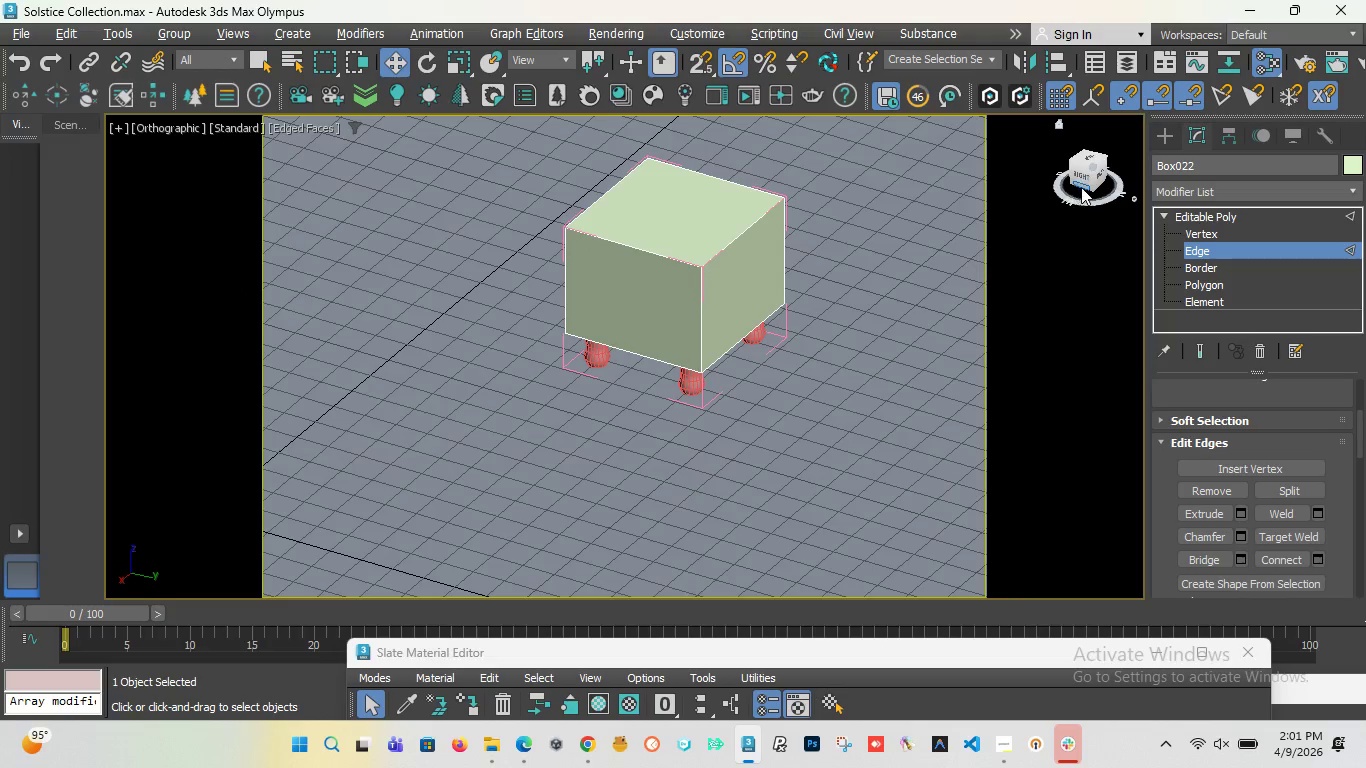 
left_click_drag(start_coordinate=[1082, 179], to_coordinate=[272, 167])
 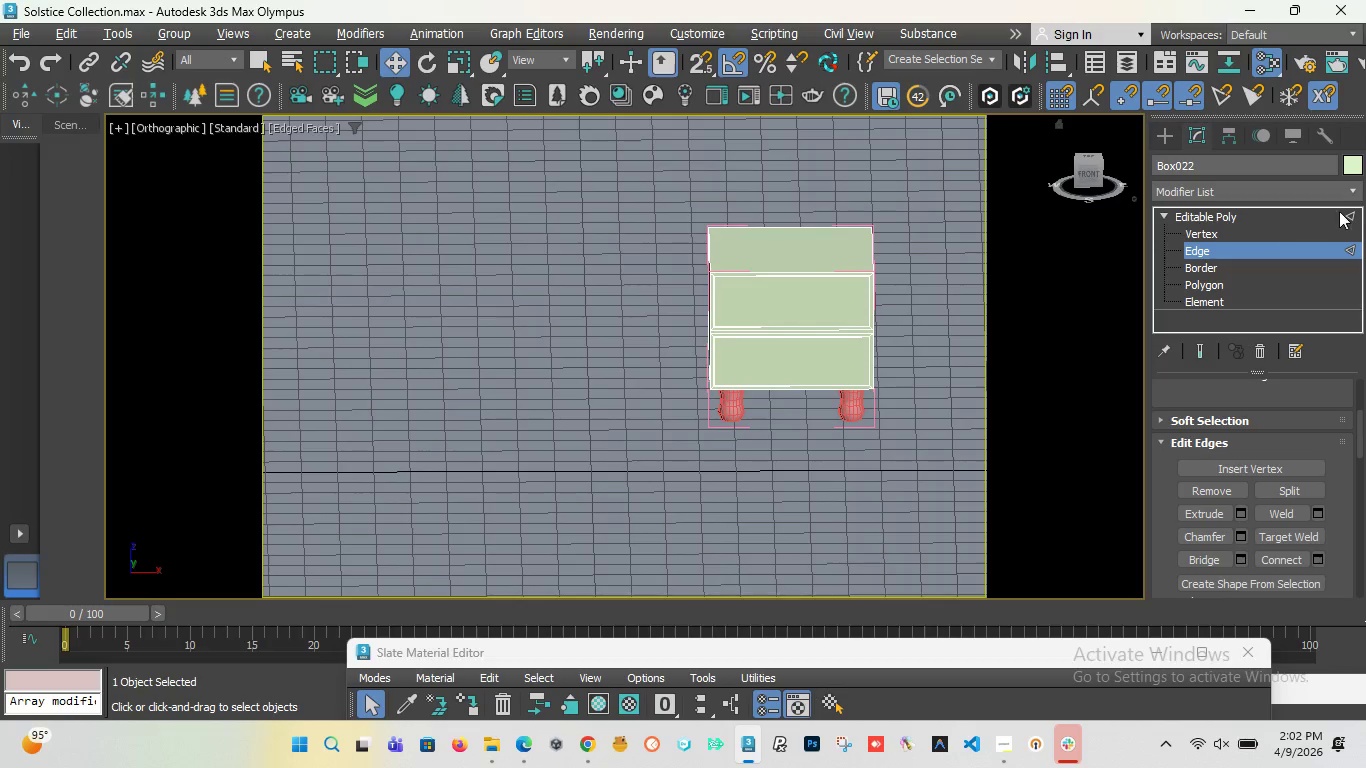 
left_click([1350, 212])
 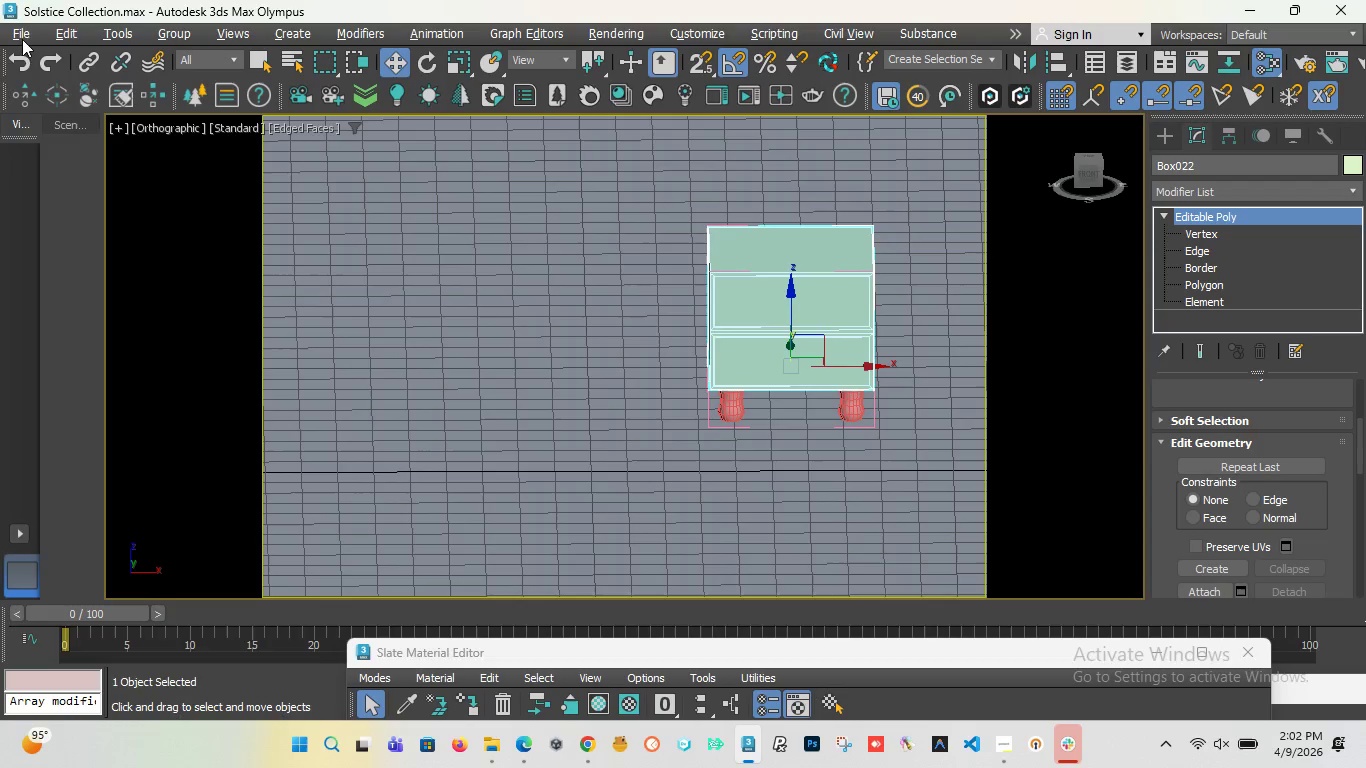 
left_click([24, 28])
 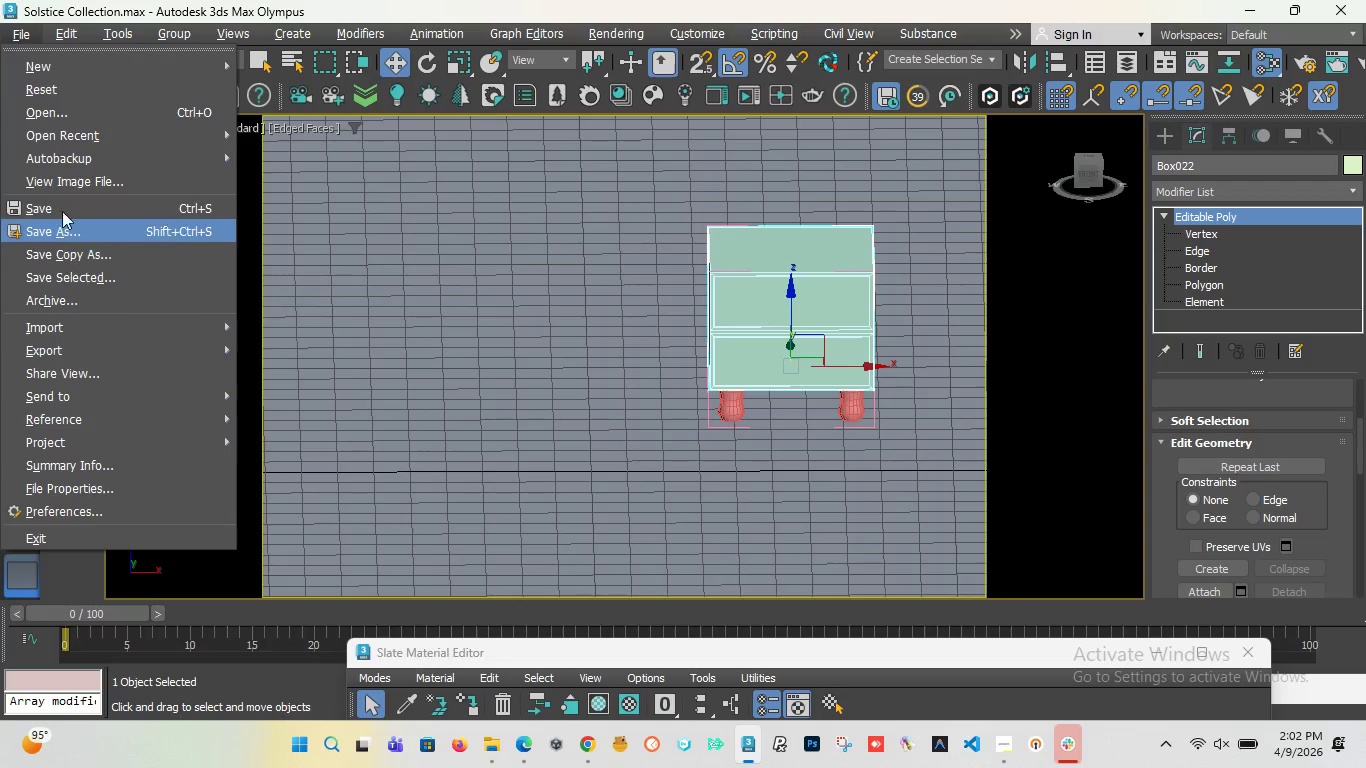 
left_click([62, 210])
 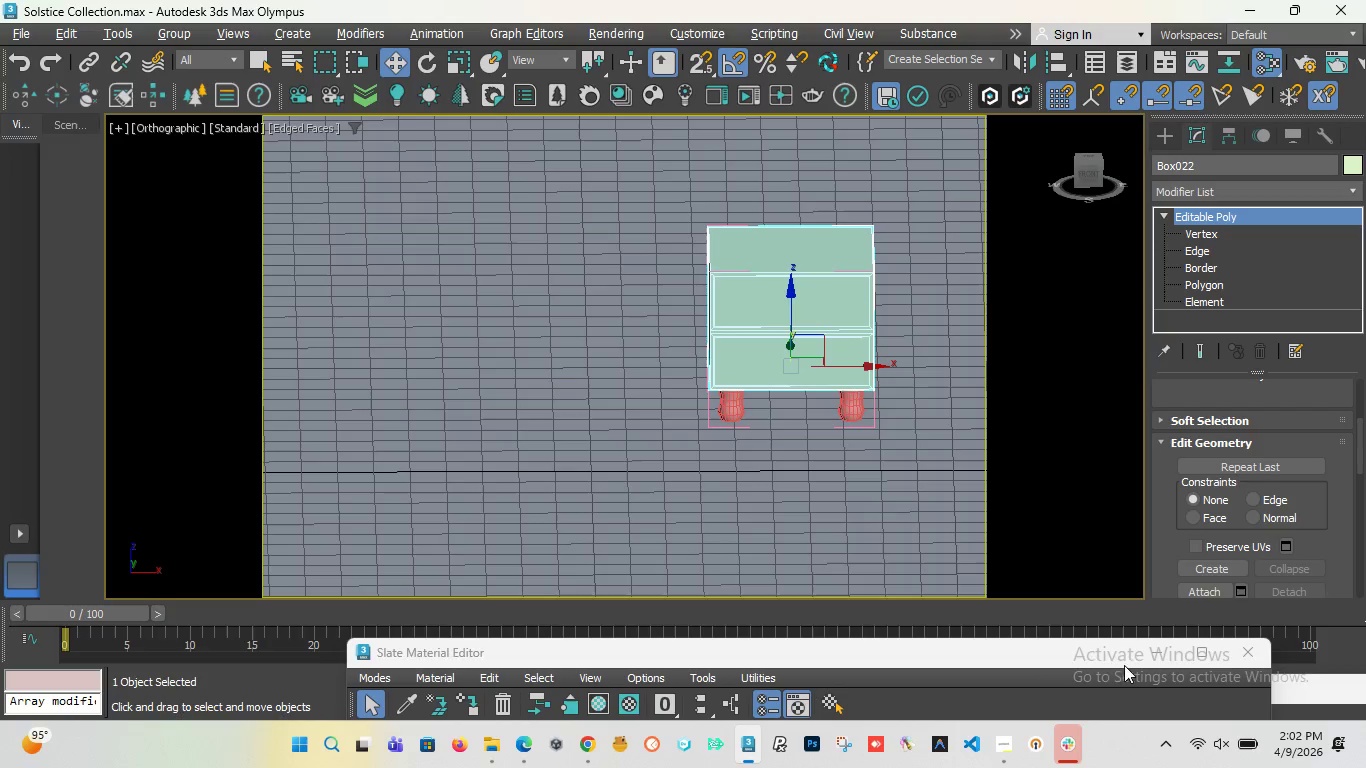 
wait(6.45)
 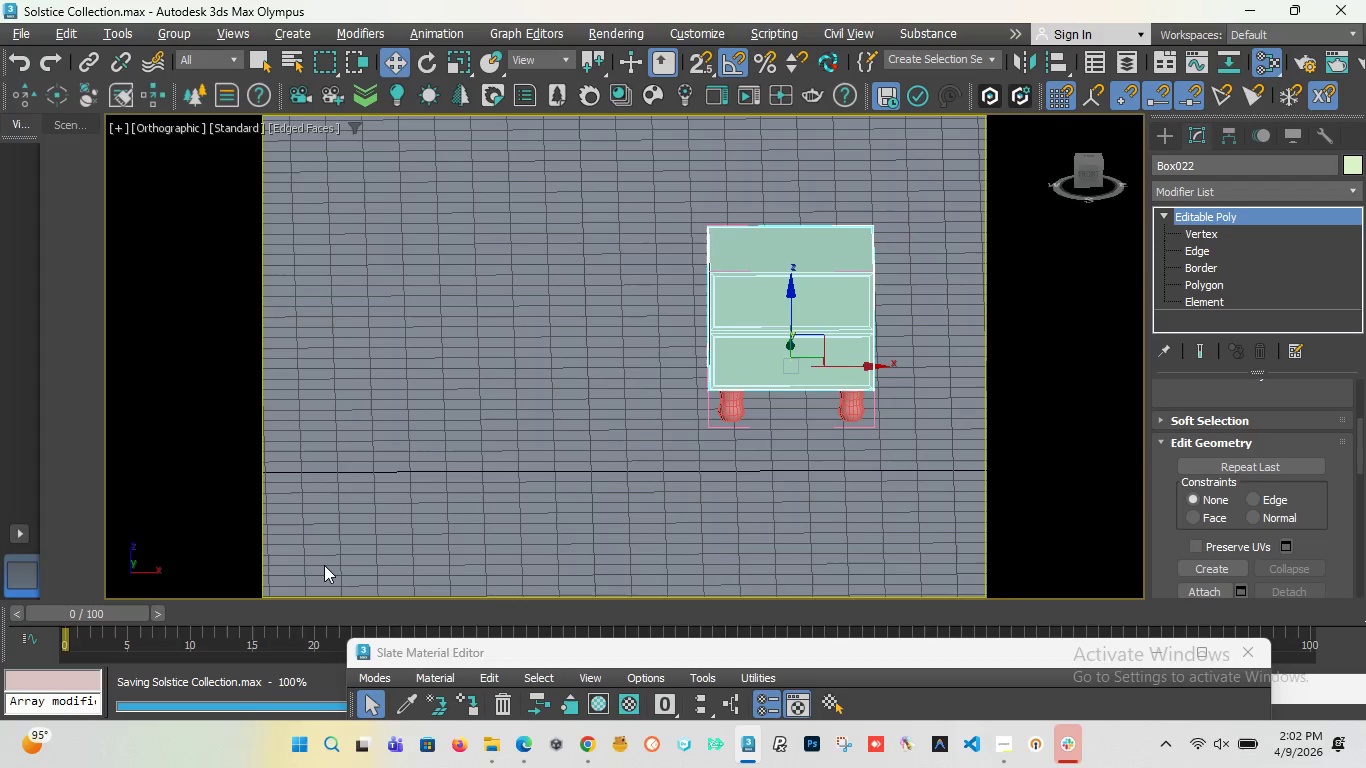 
left_click([1156, 600])
 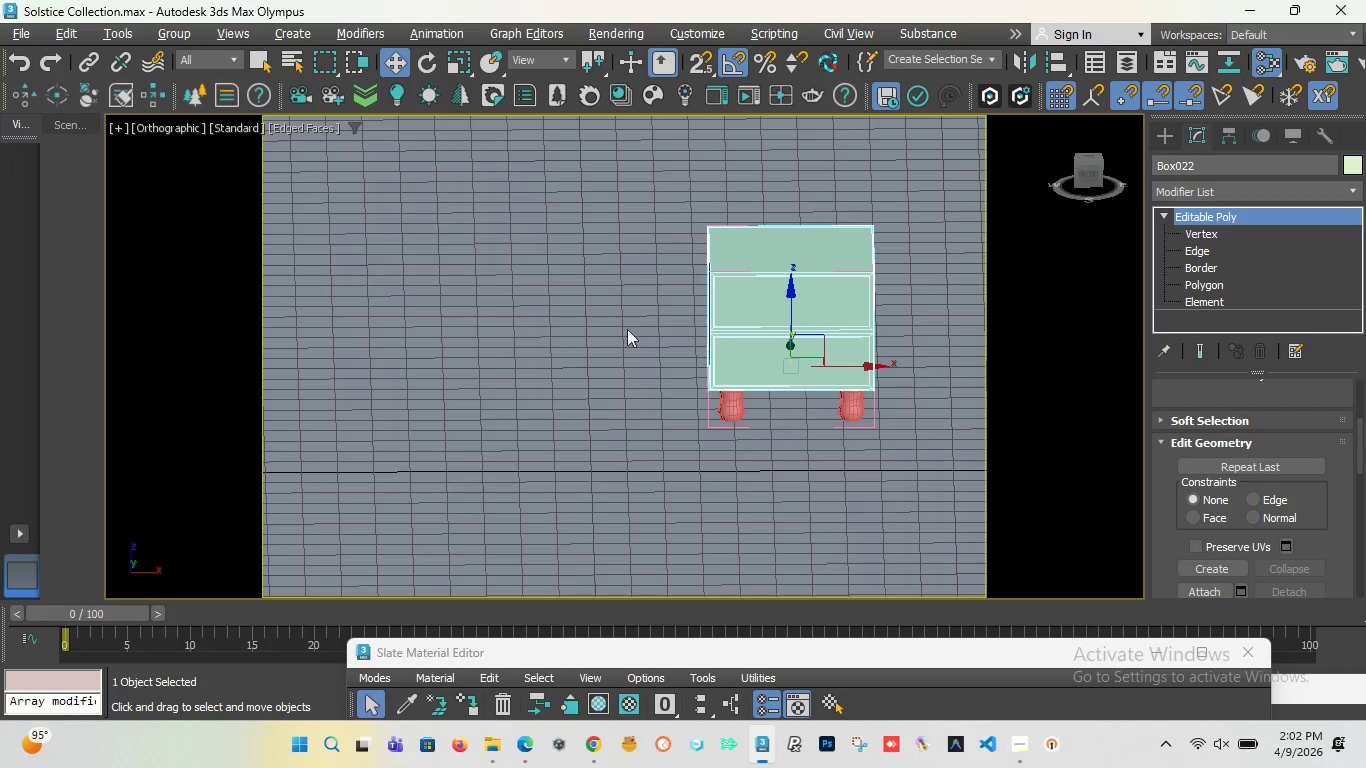 
scroll: coordinate [563, 320], scroll_direction: up, amount: 10.0
 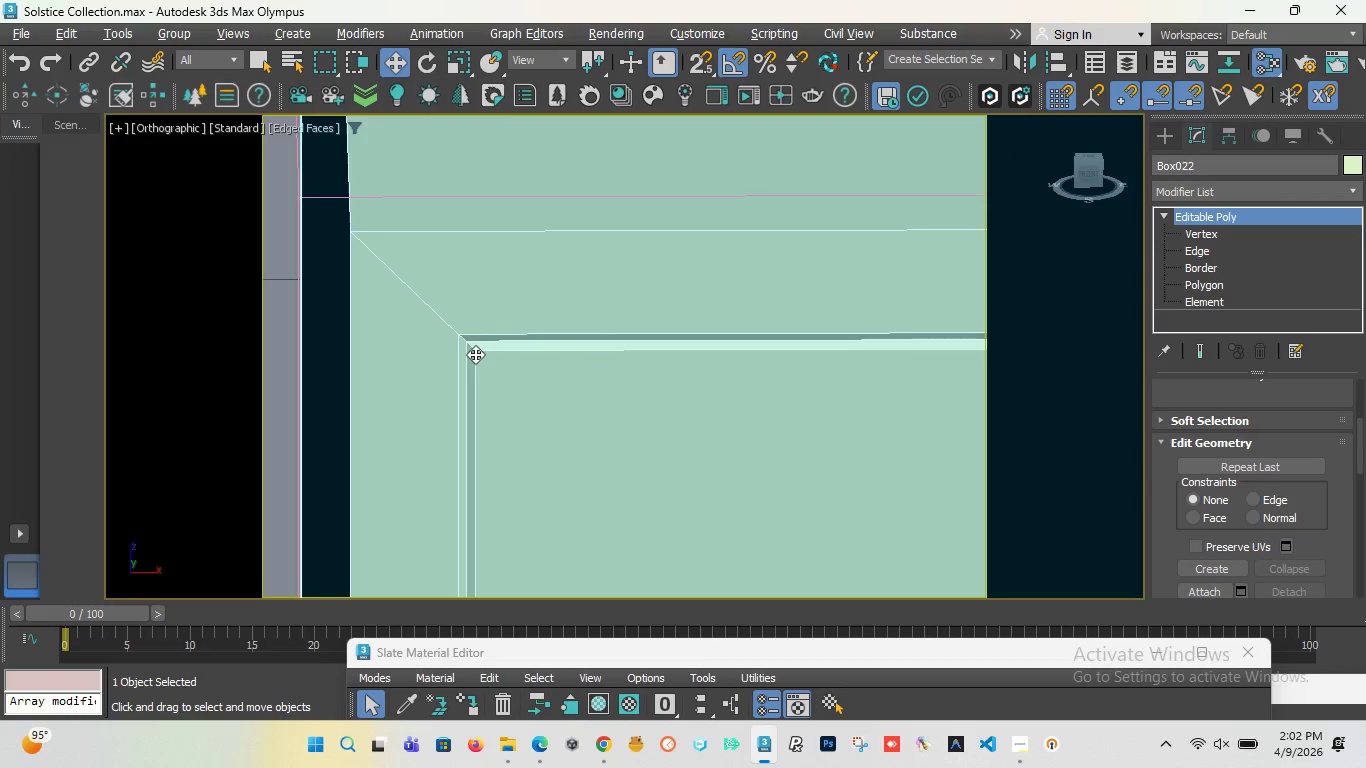 
scroll: coordinate [474, 356], scroll_direction: down, amount: 10.0
 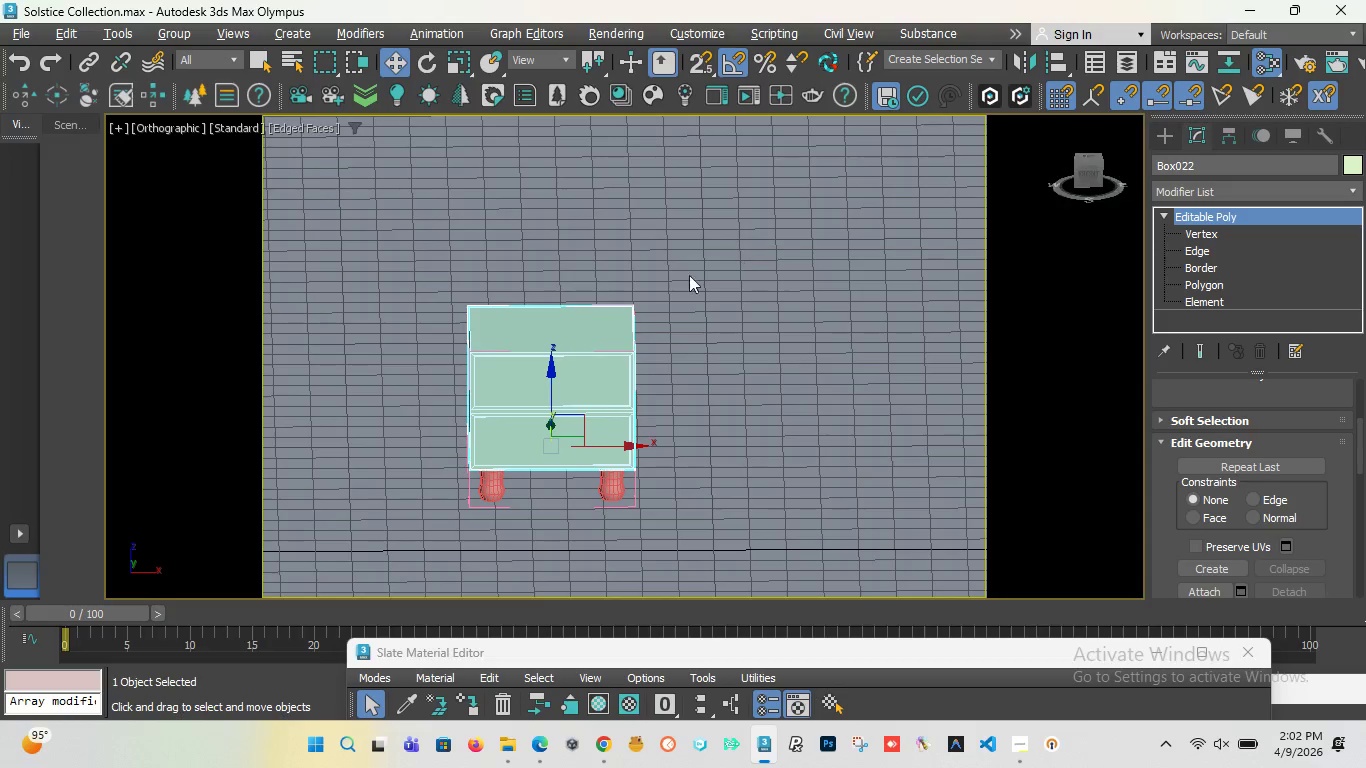 
scroll: coordinate [533, 354], scroll_direction: up, amount: 2.0
 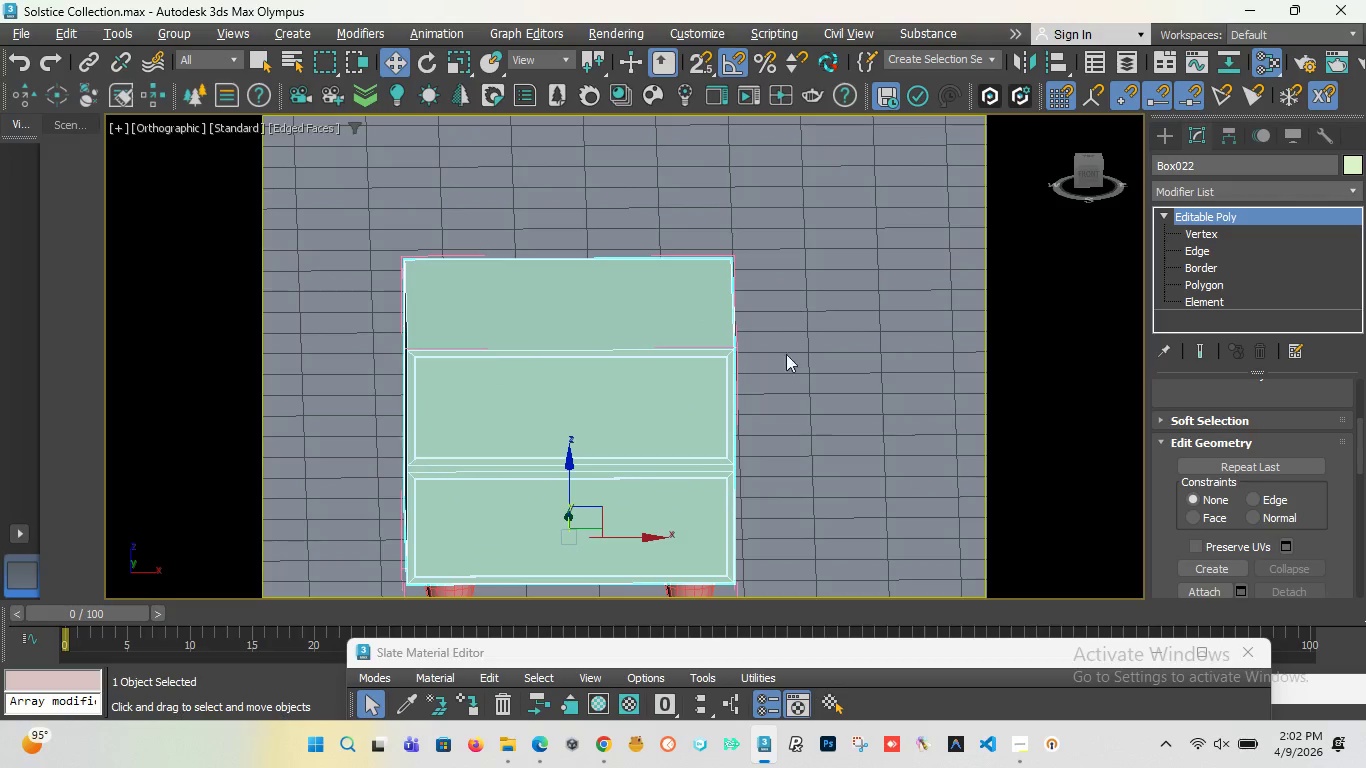 
left_click([1279, 191])
 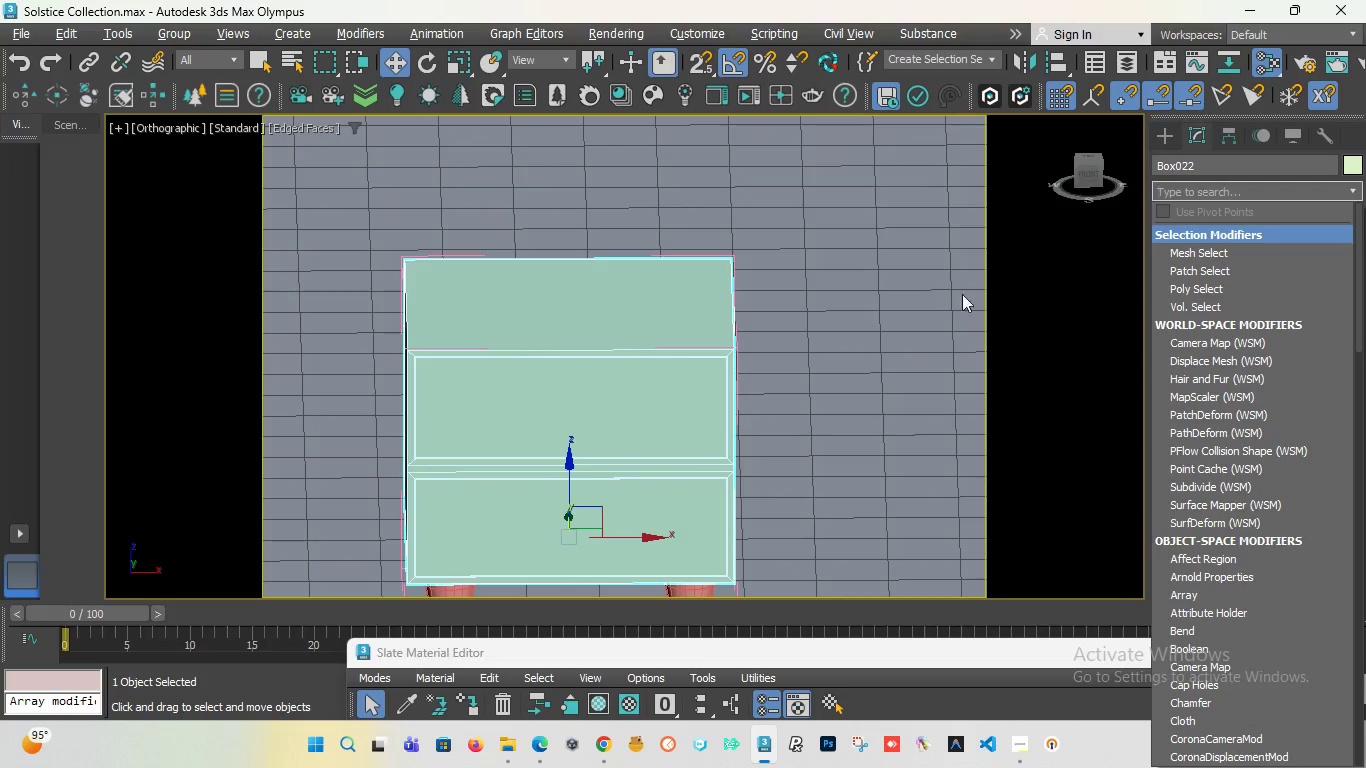 
wait(5.16)
 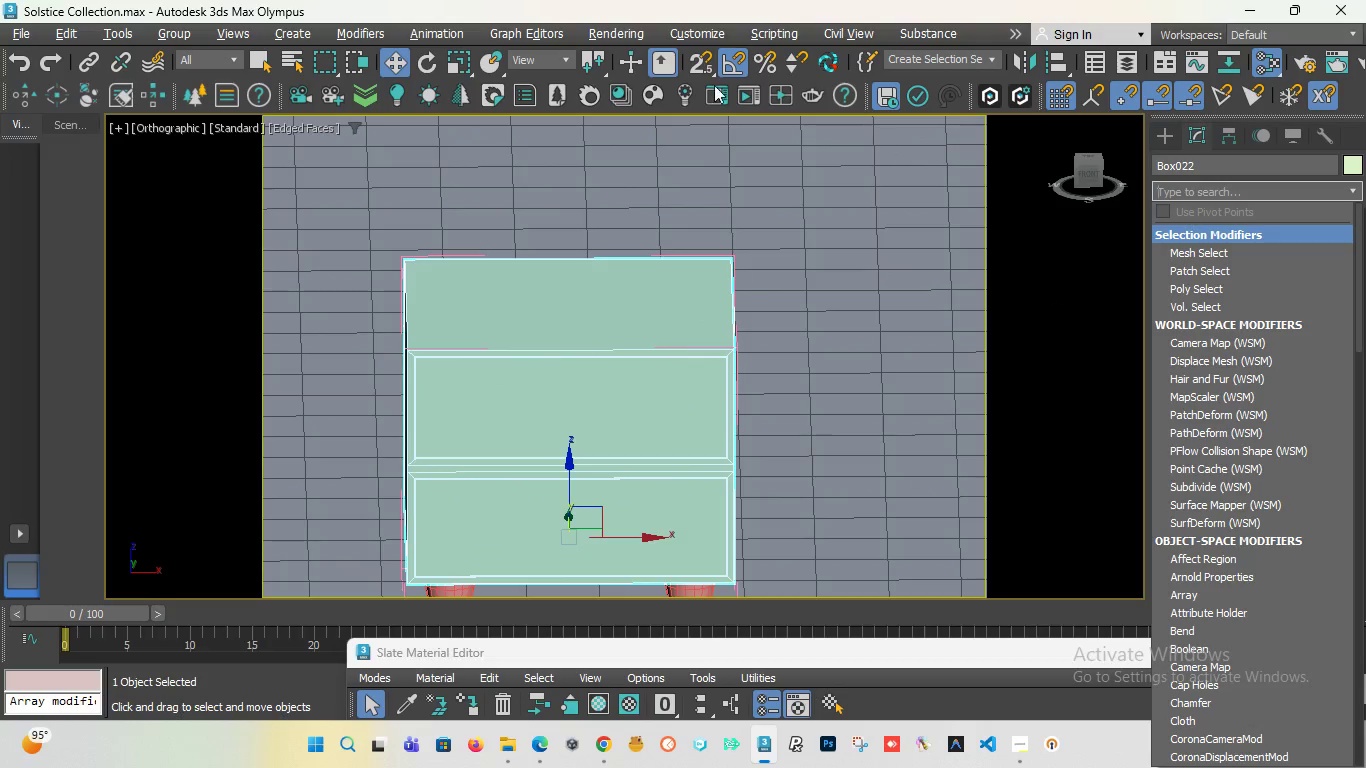 
left_click([228, 125])
 